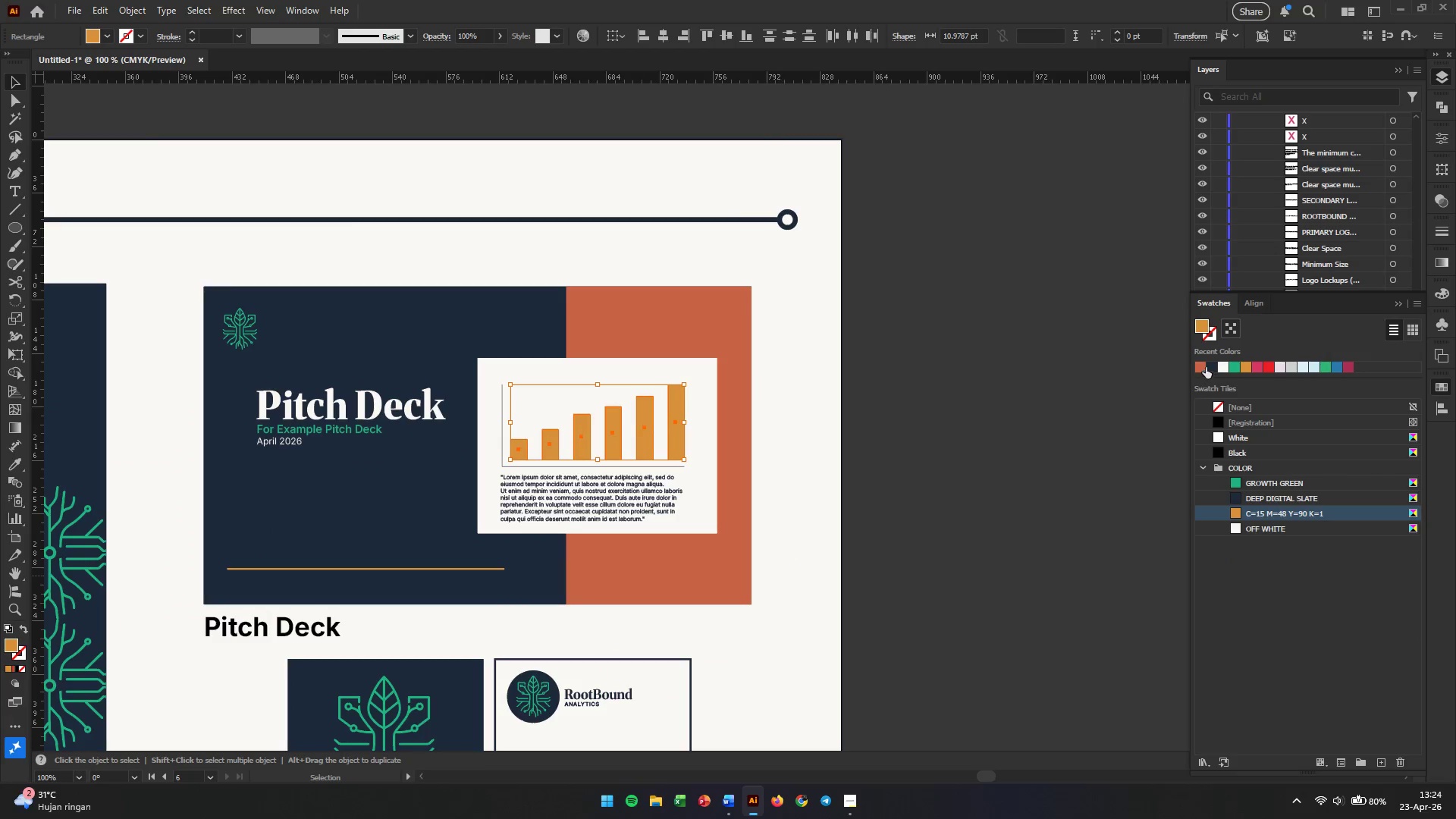 
left_click([1197, 367])
 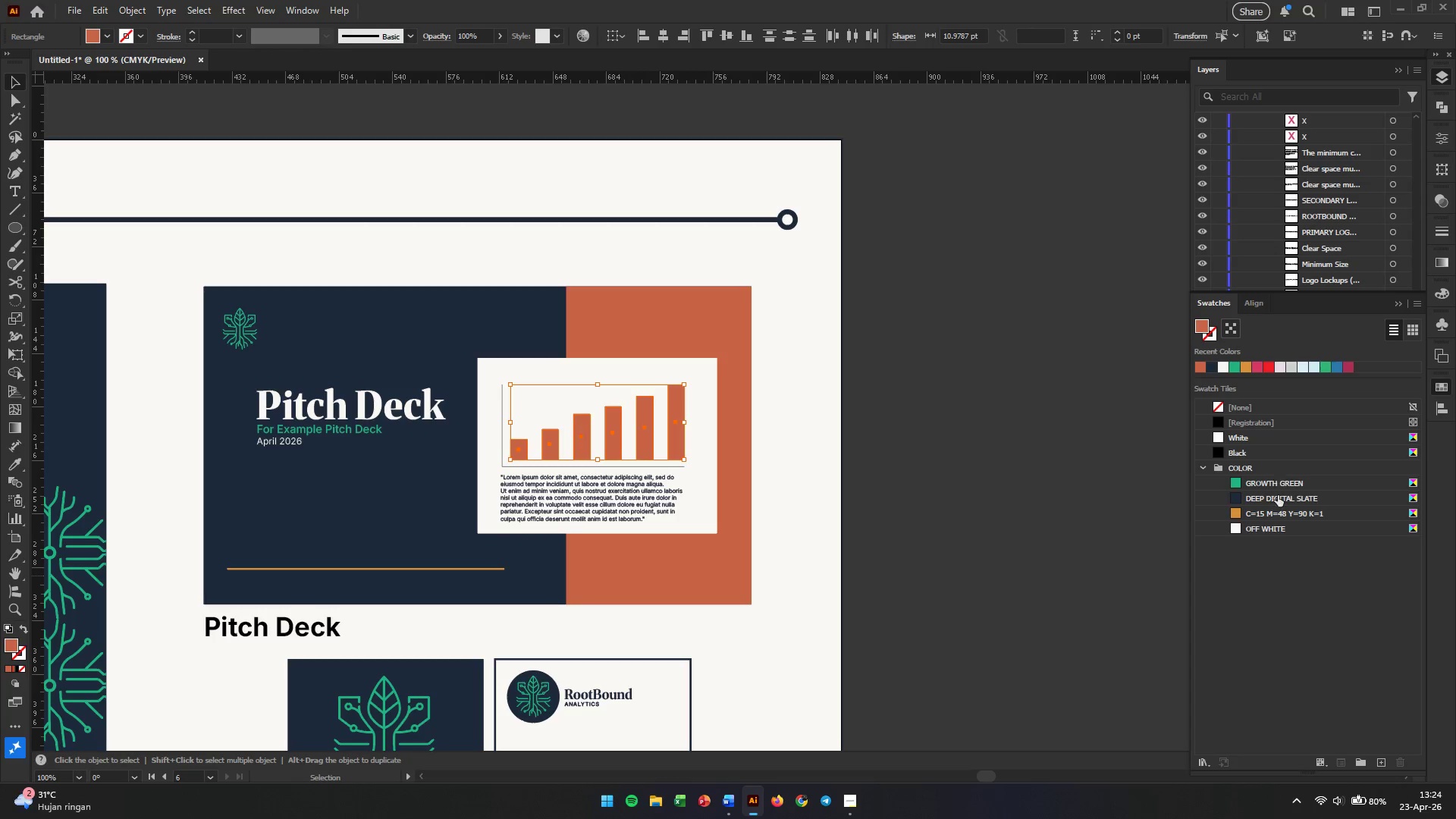 
mouse_move([1257, 516])
 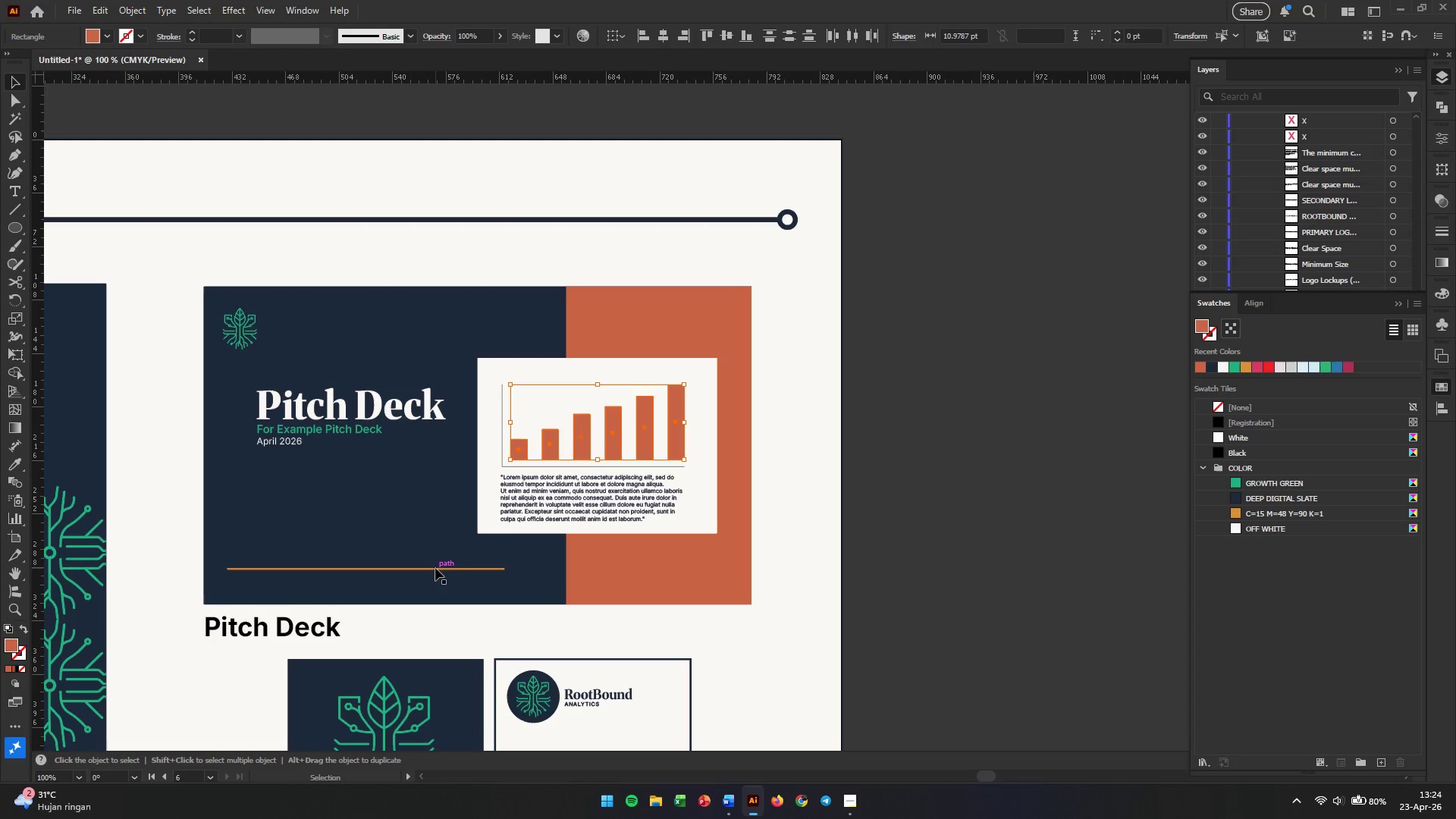 
left_click([435, 569])
 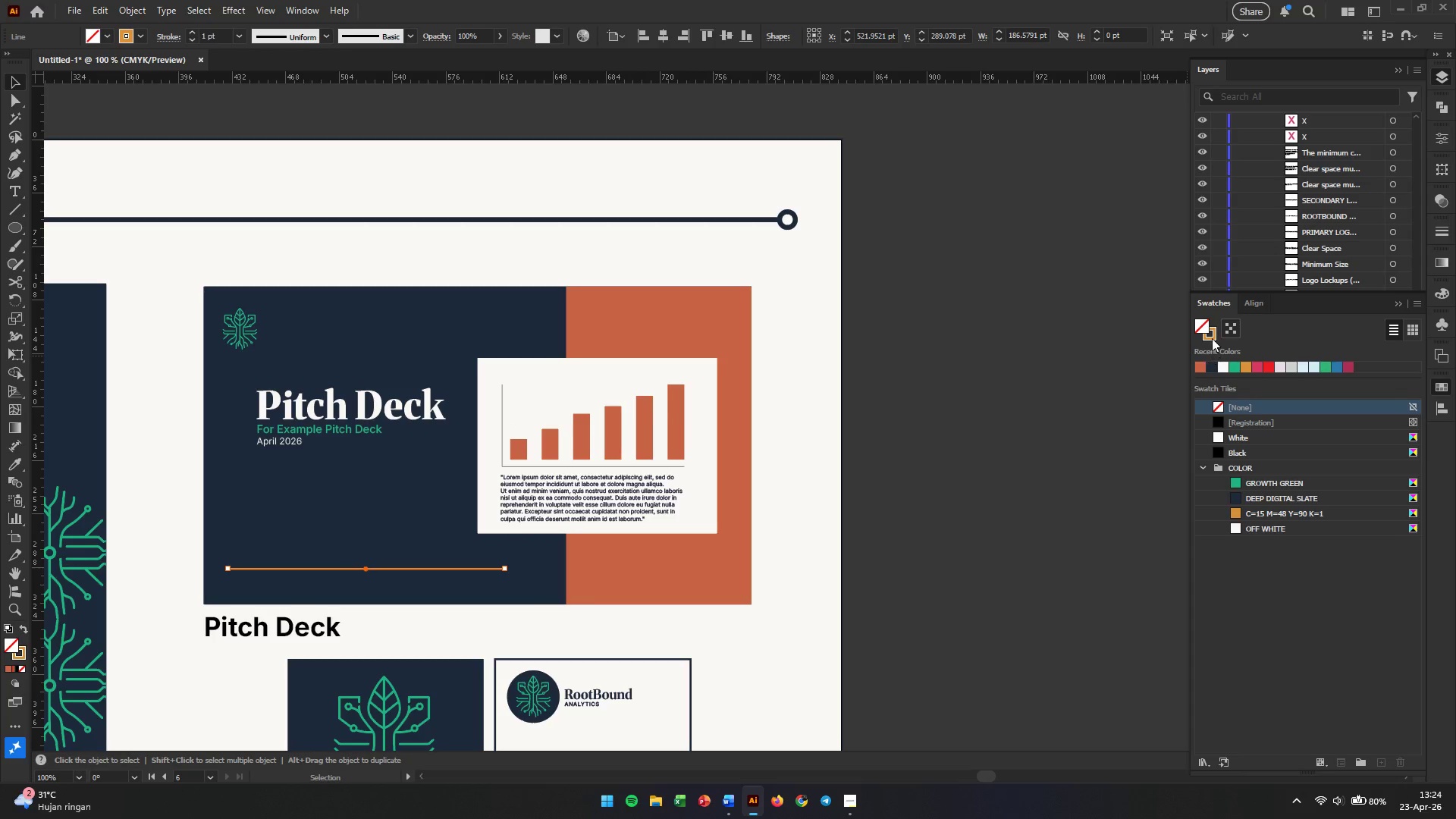 
left_click([1212, 337])
 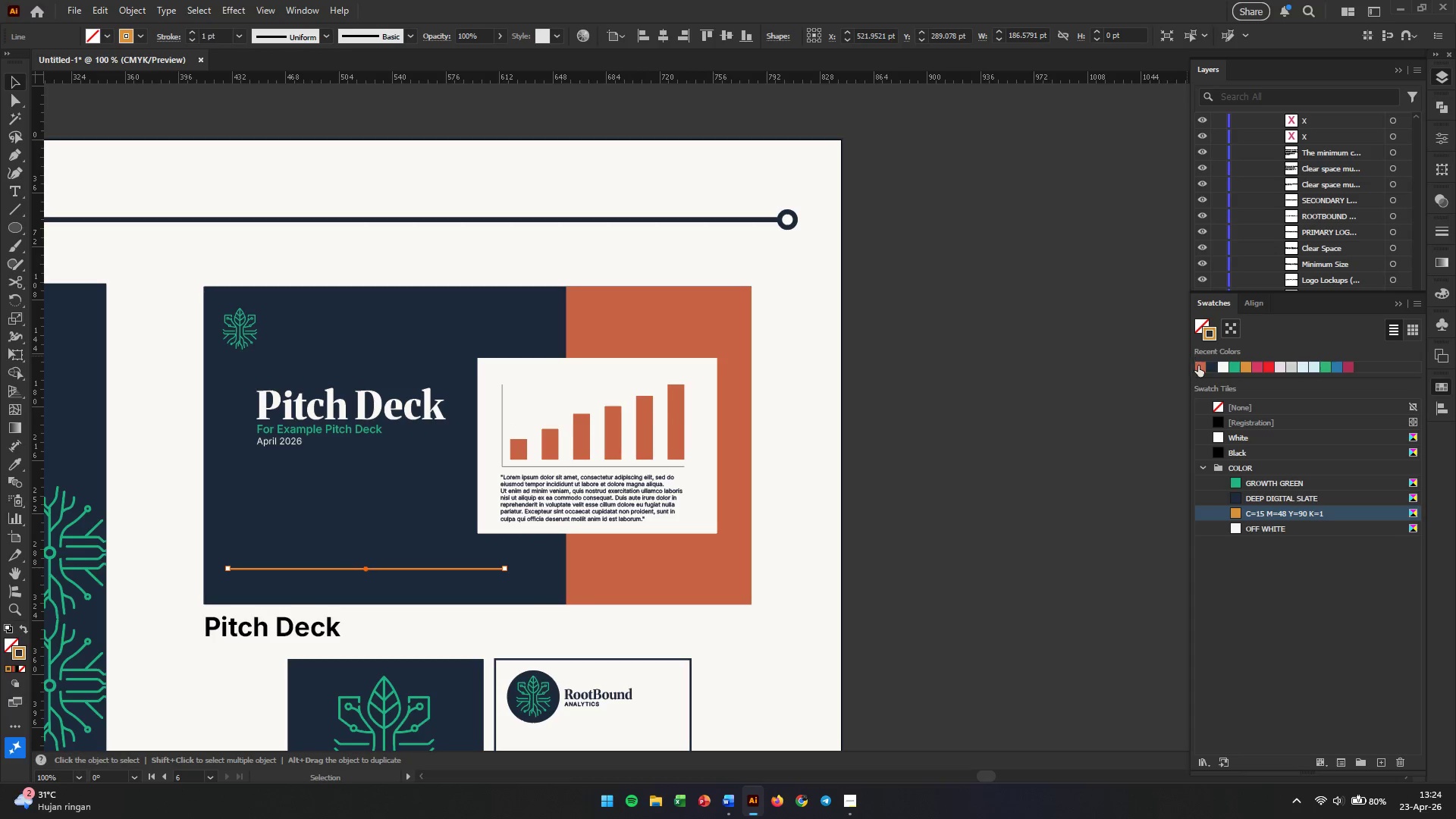 
left_click([1198, 370])
 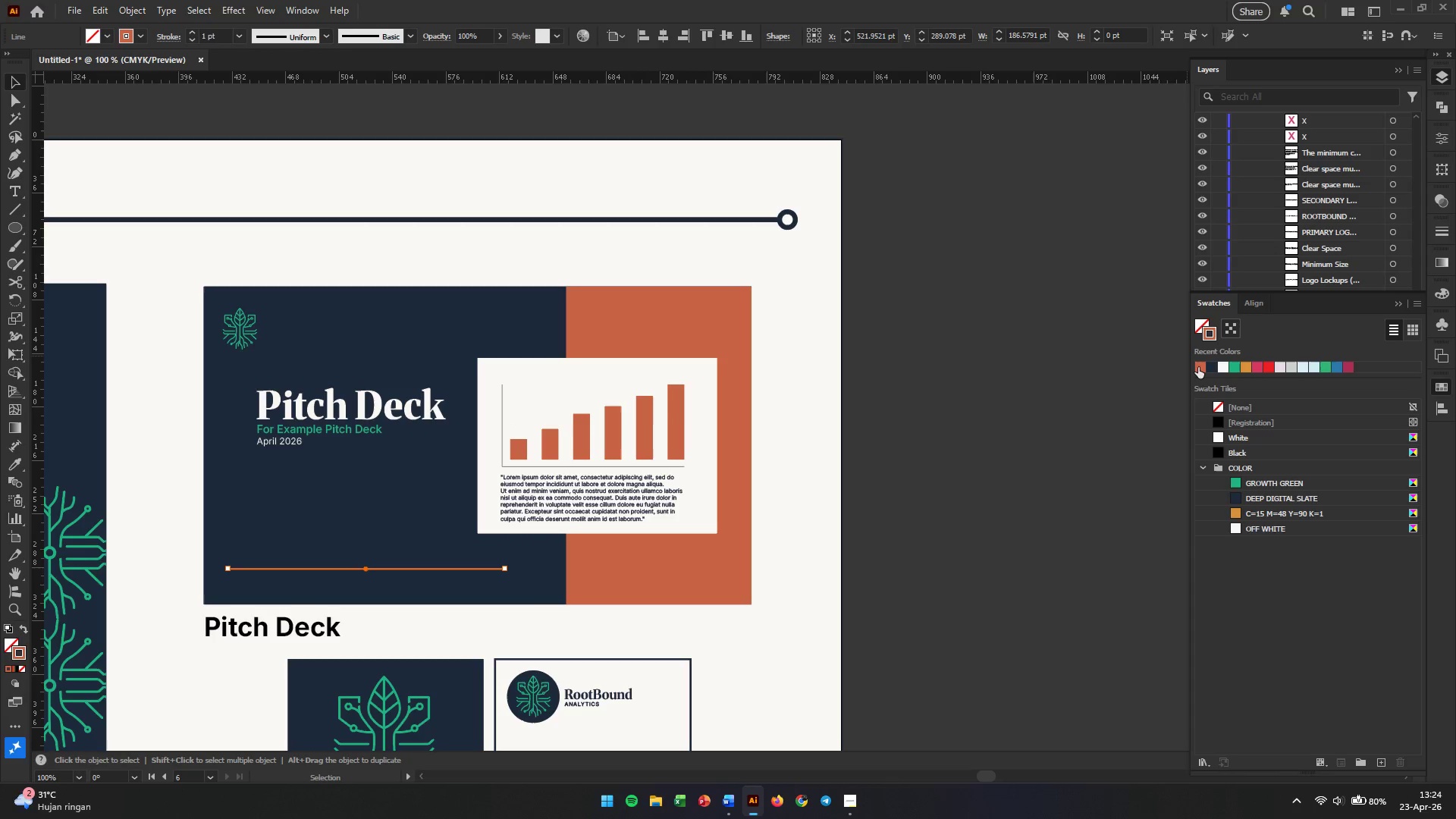 
left_click_drag(start_coordinate=[1198, 367], to_coordinate=[1267, 522])
 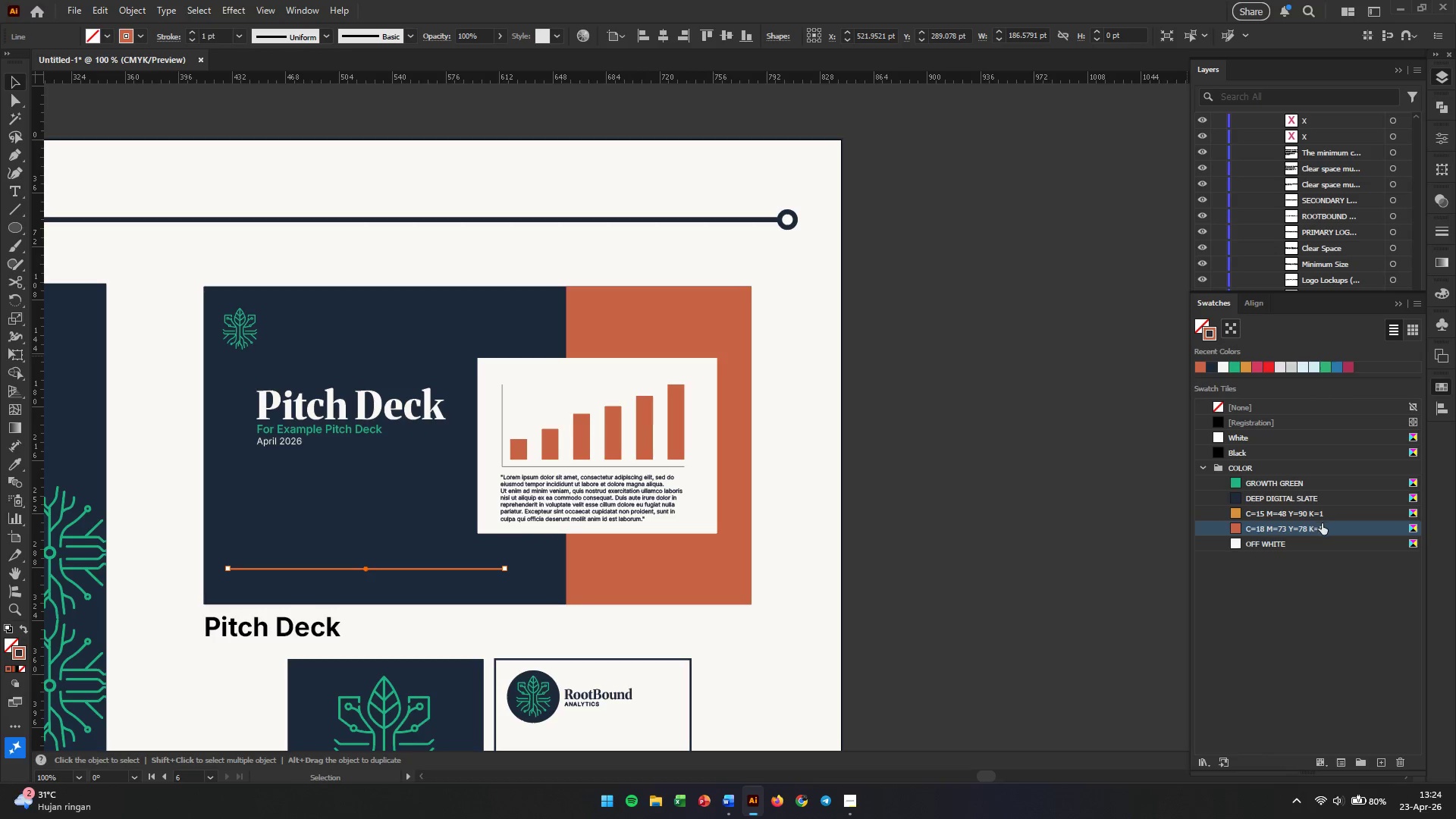 
double_click([1321, 524])
 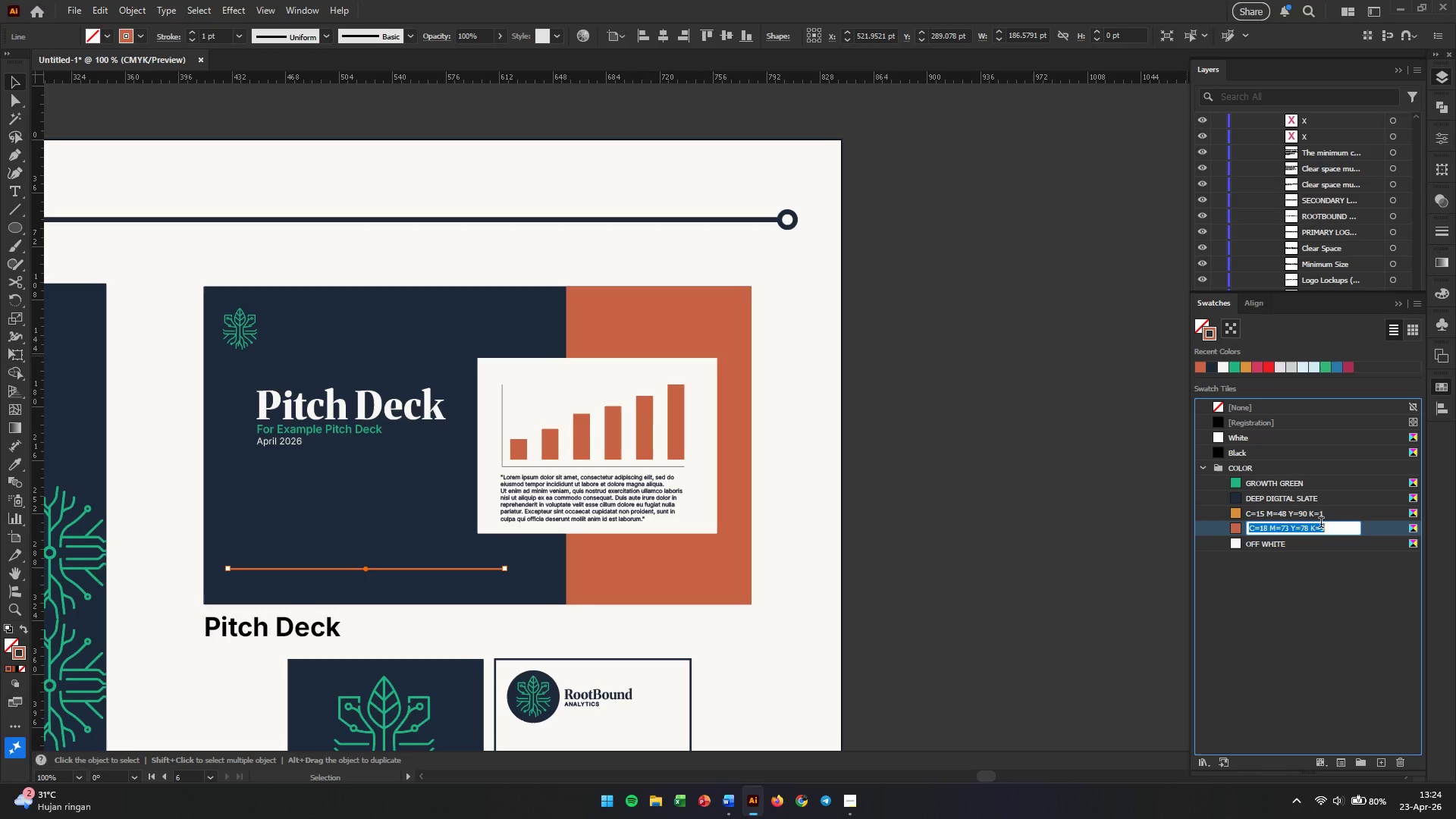 
triple_click([1321, 524])
 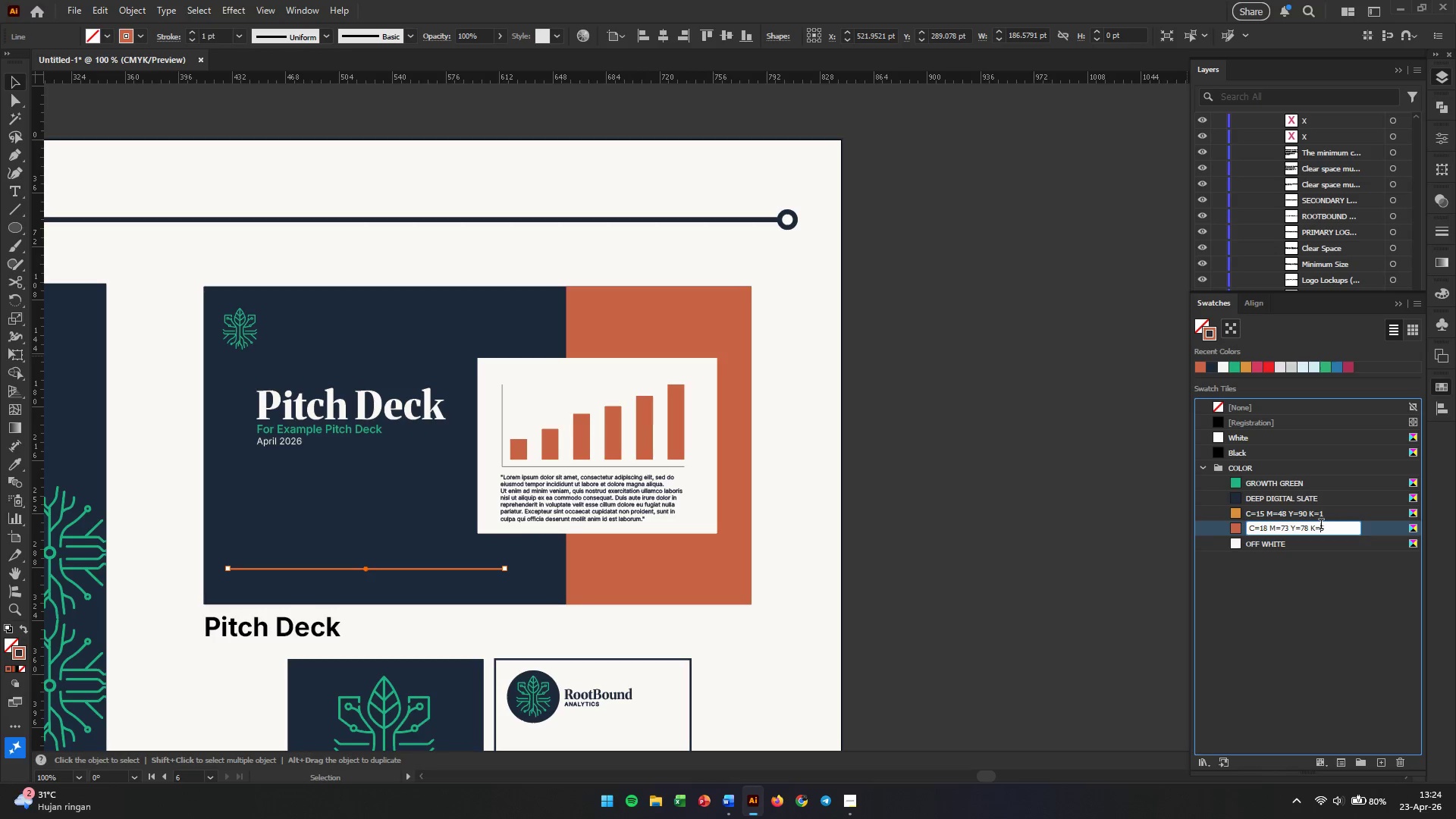 
triple_click([1321, 526])
 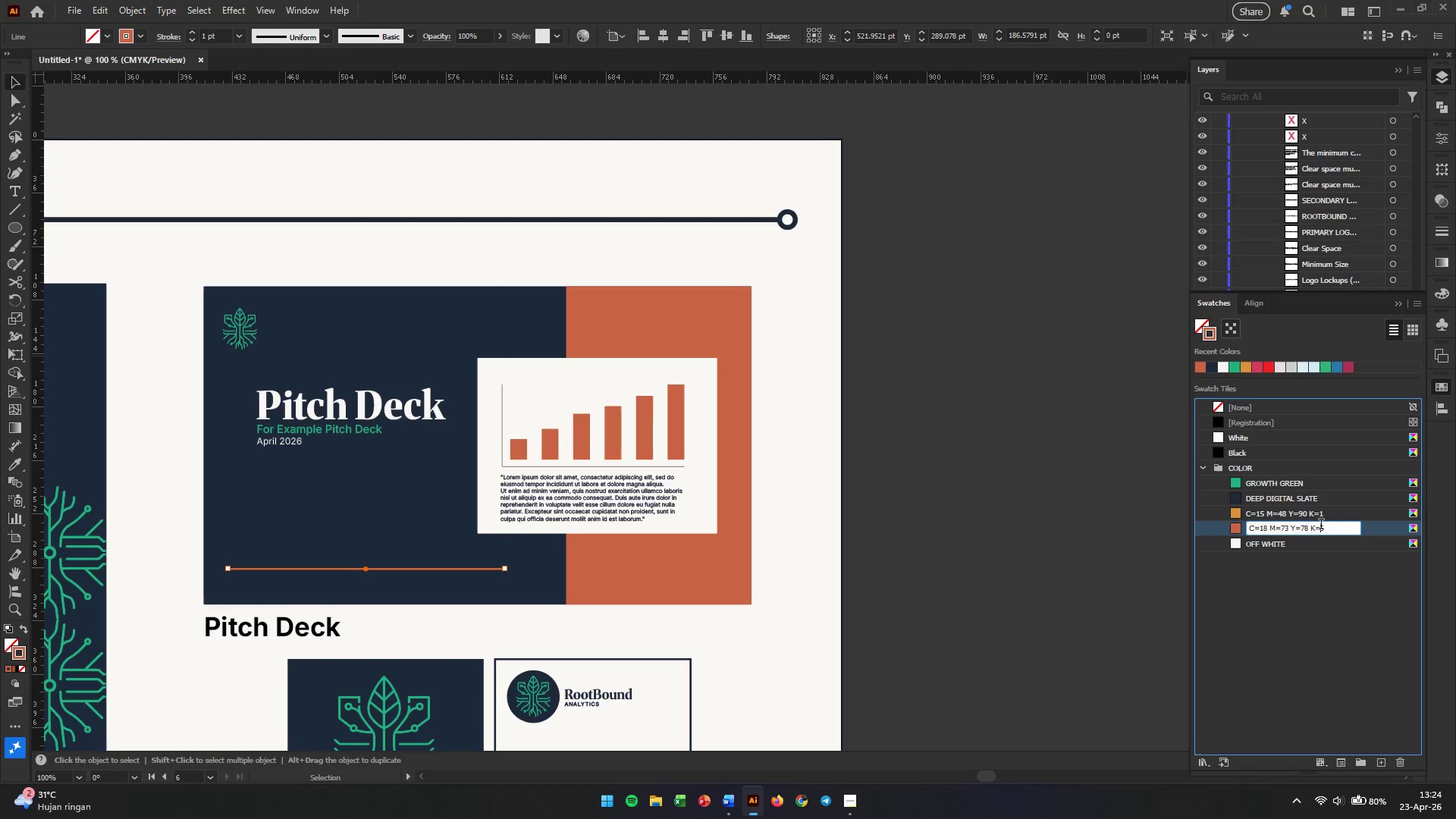 
triple_click([1321, 526])
 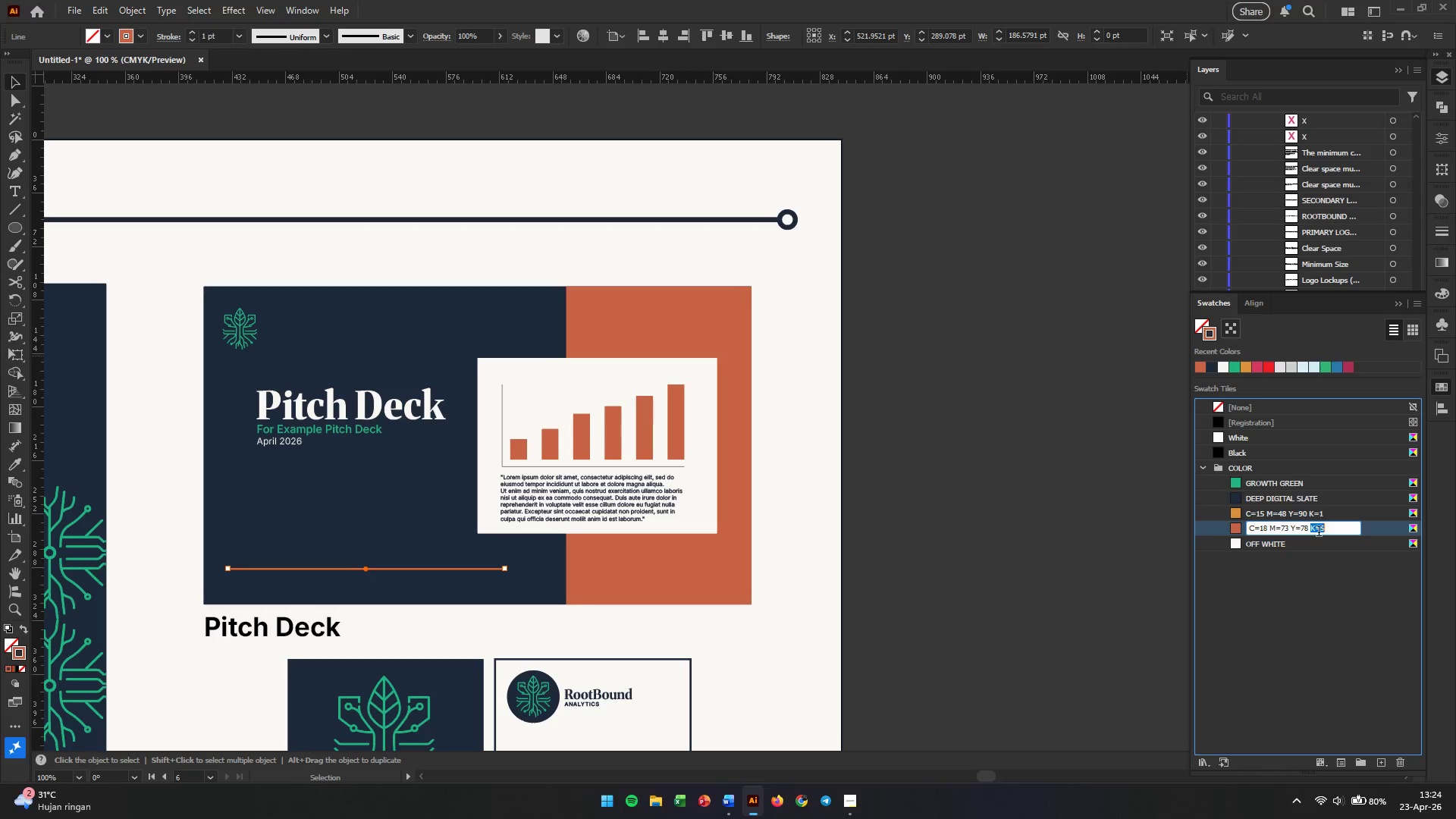 
triple_click([1319, 532])
 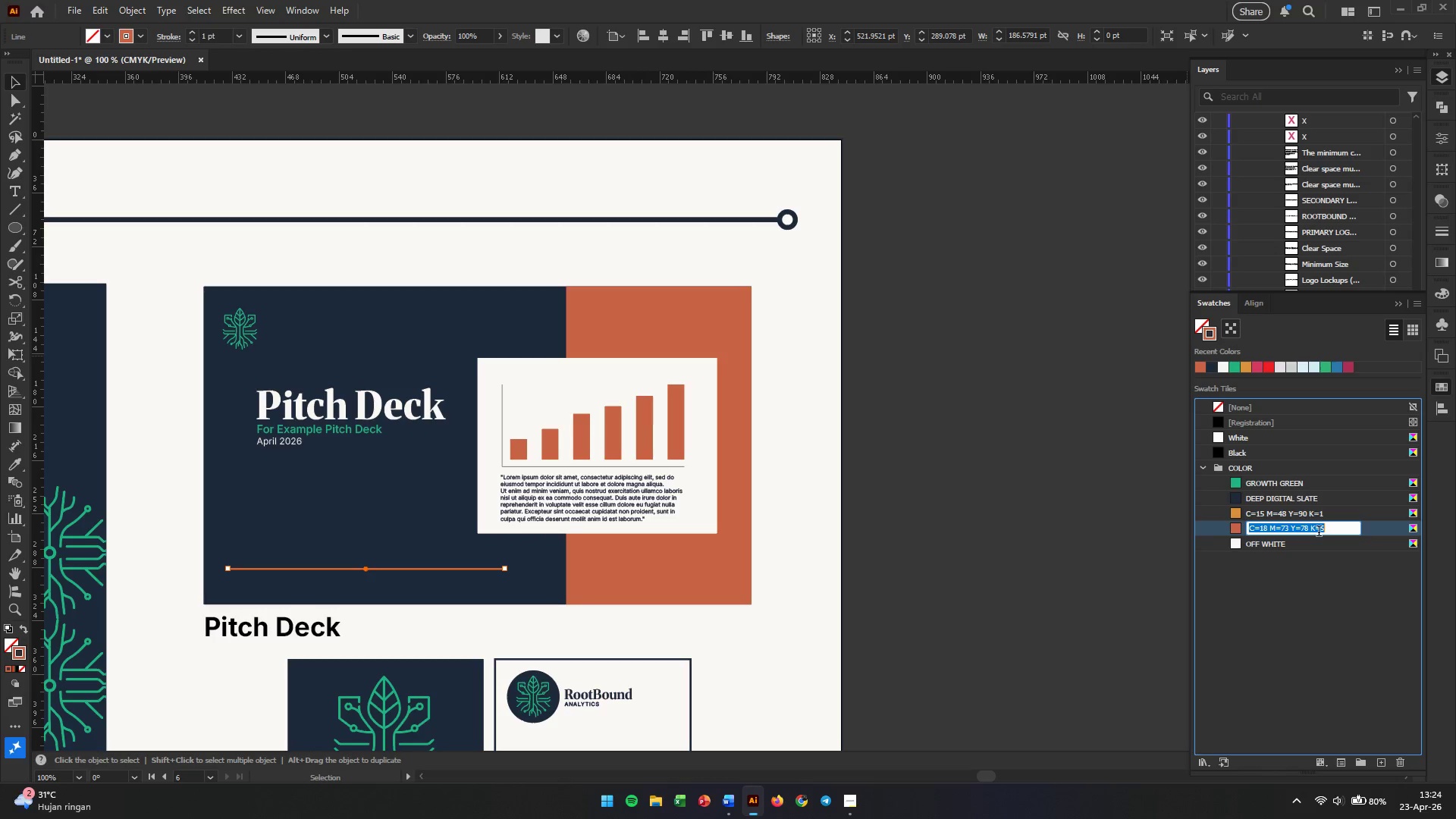 
wait(5.17)
 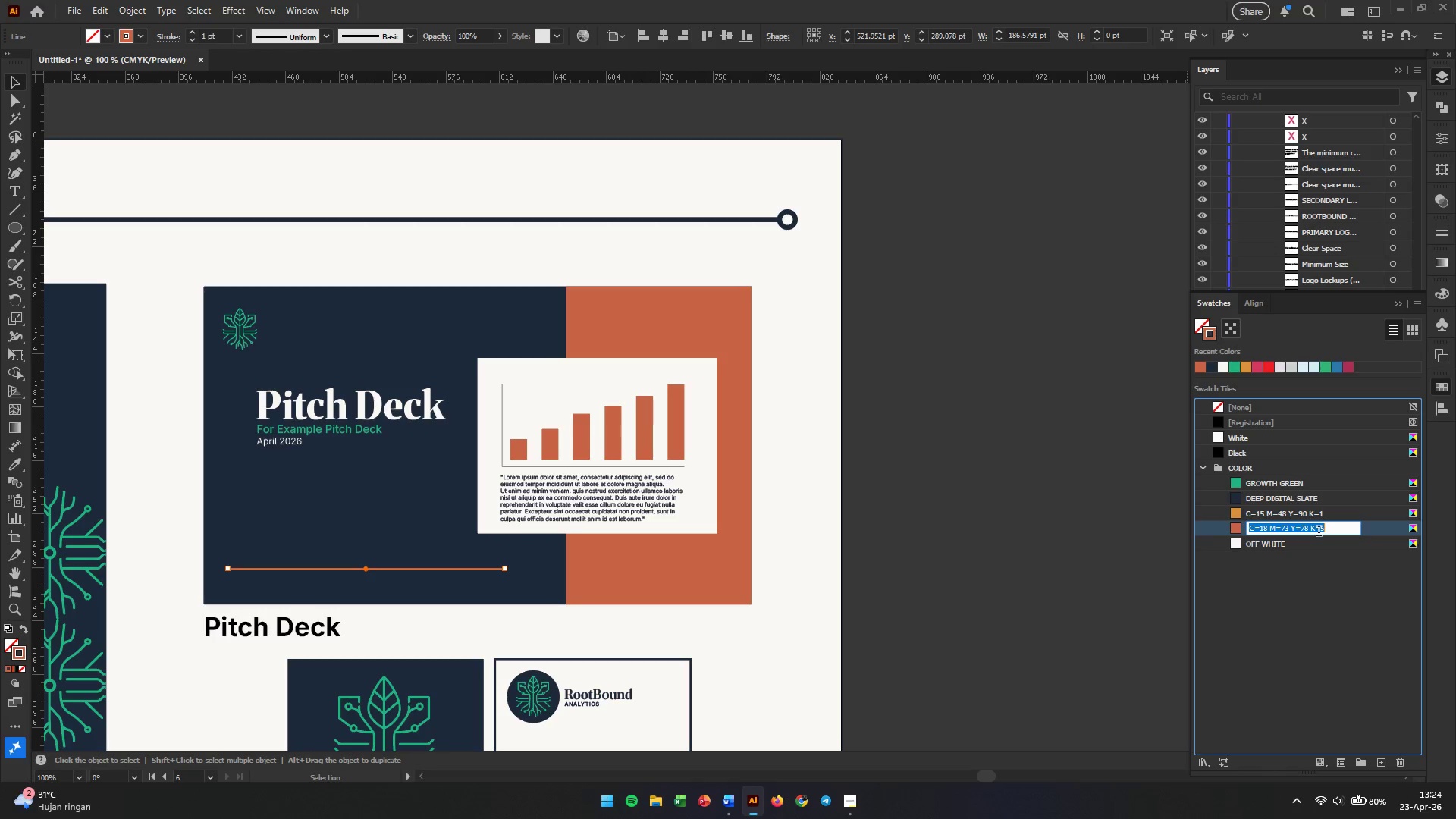 
type(Terracotta Clay)
 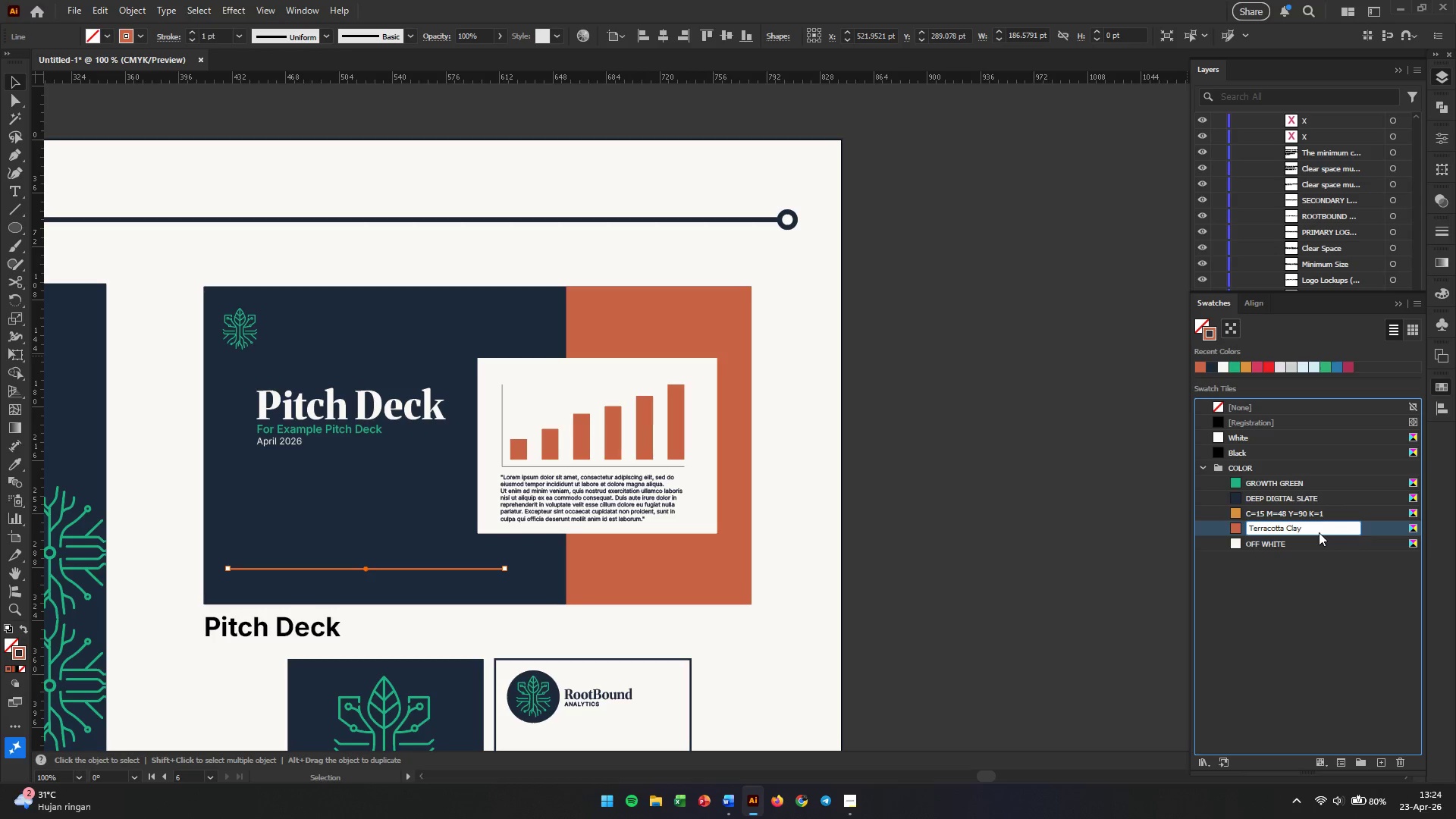 
key(Enter)
 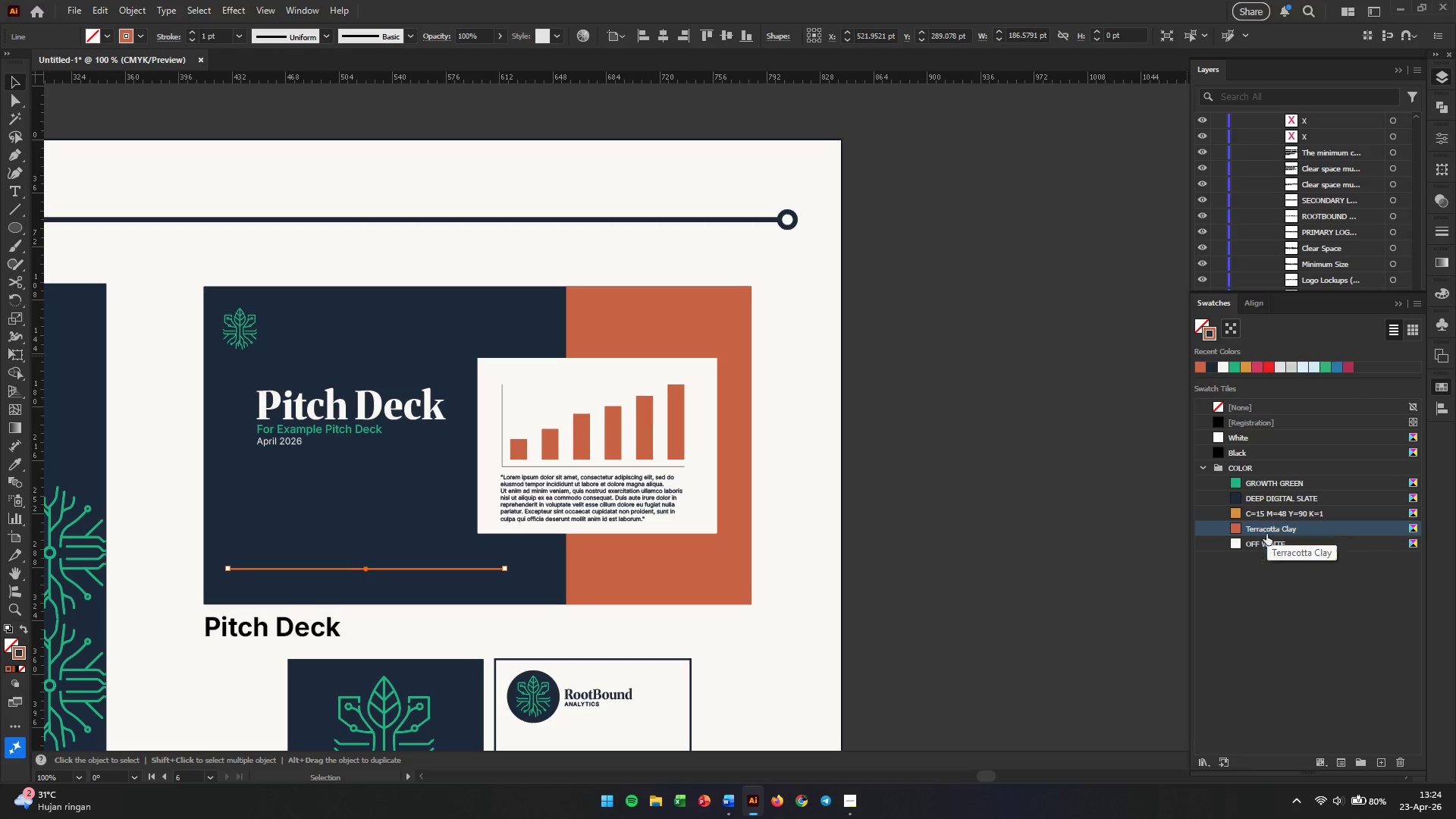 
wait(5.55)
 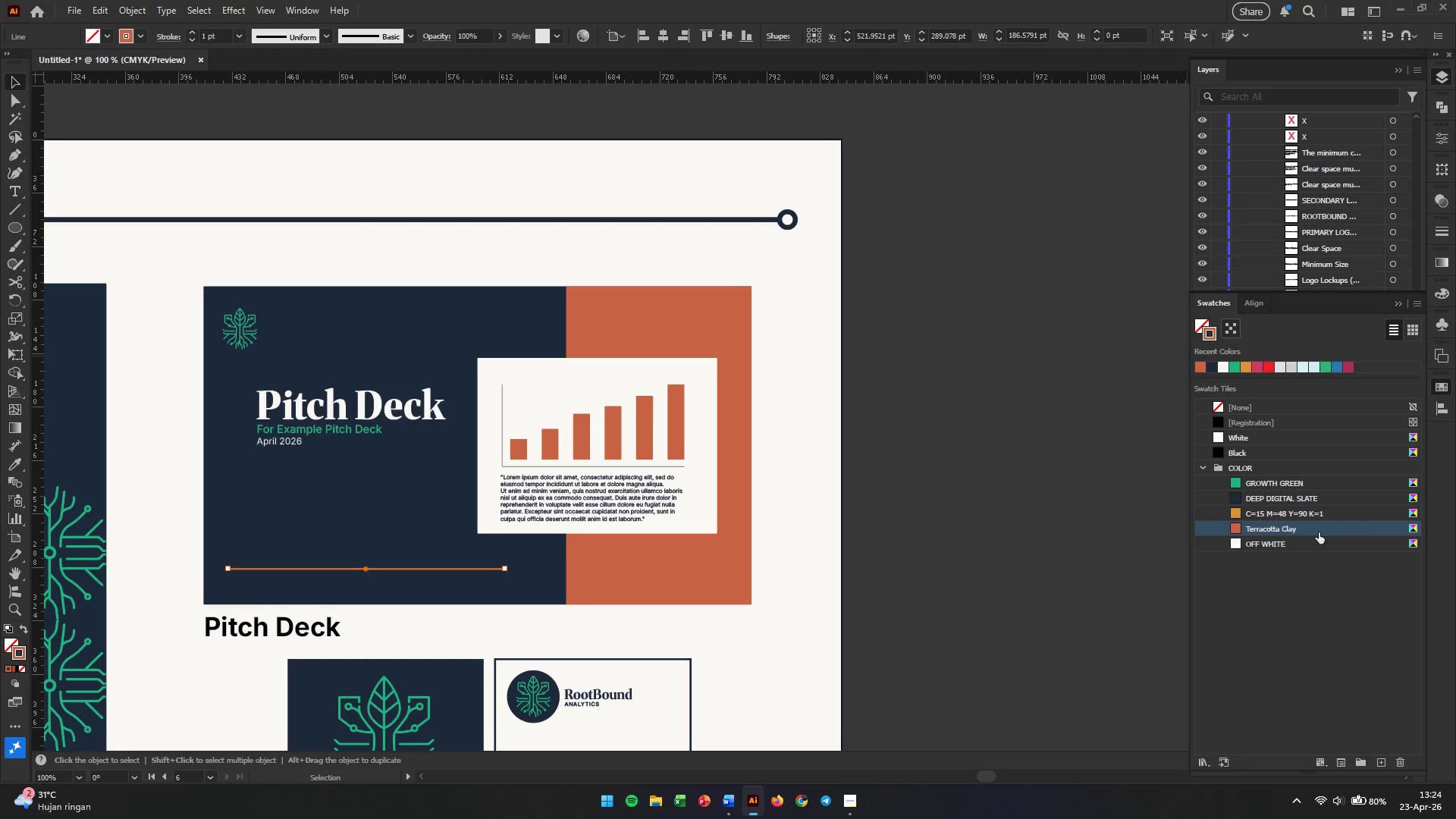 
left_click_drag(start_coordinate=[1301, 513], to_coordinate=[1401, 764])
 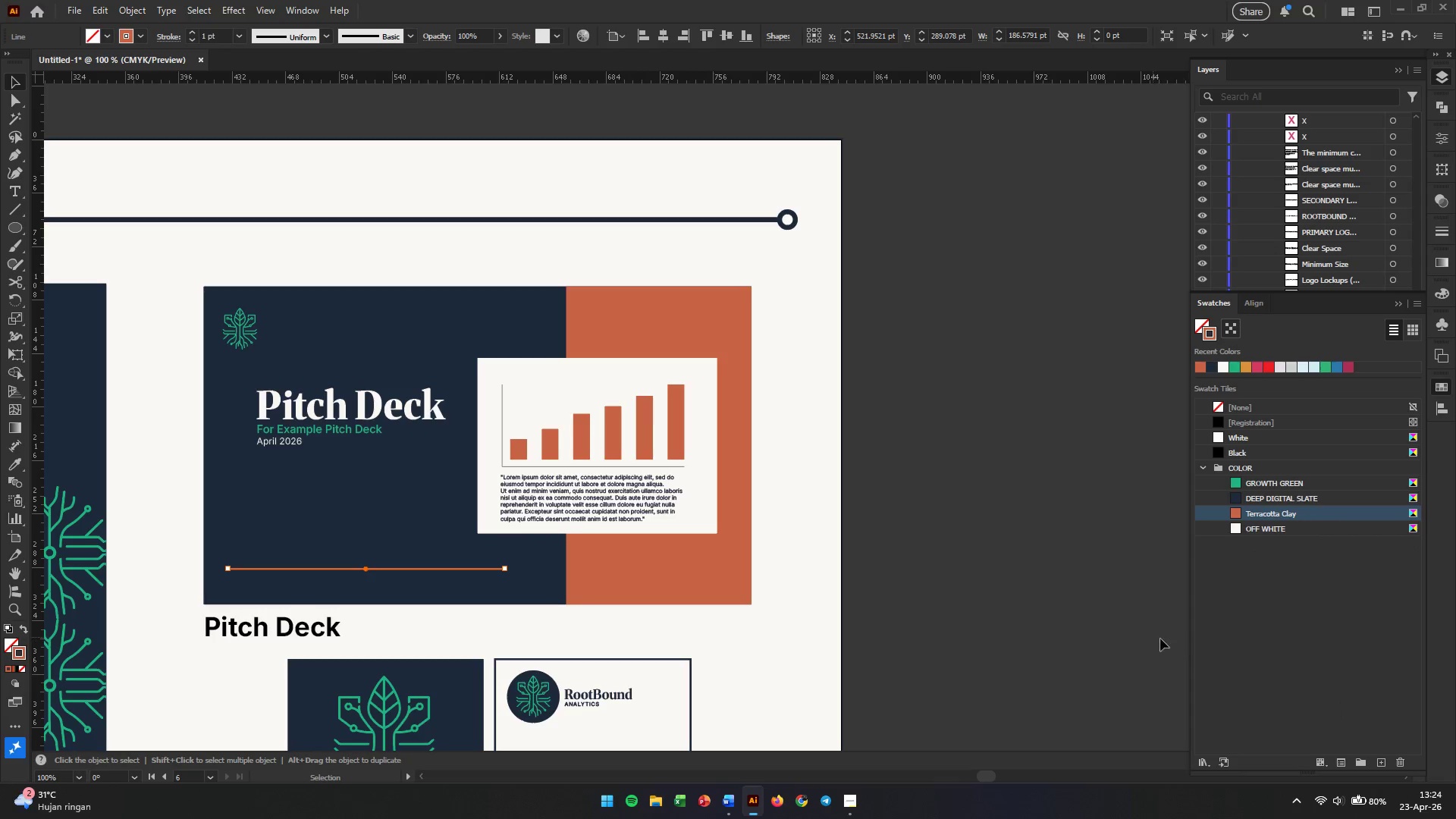 
left_click([961, 596])
 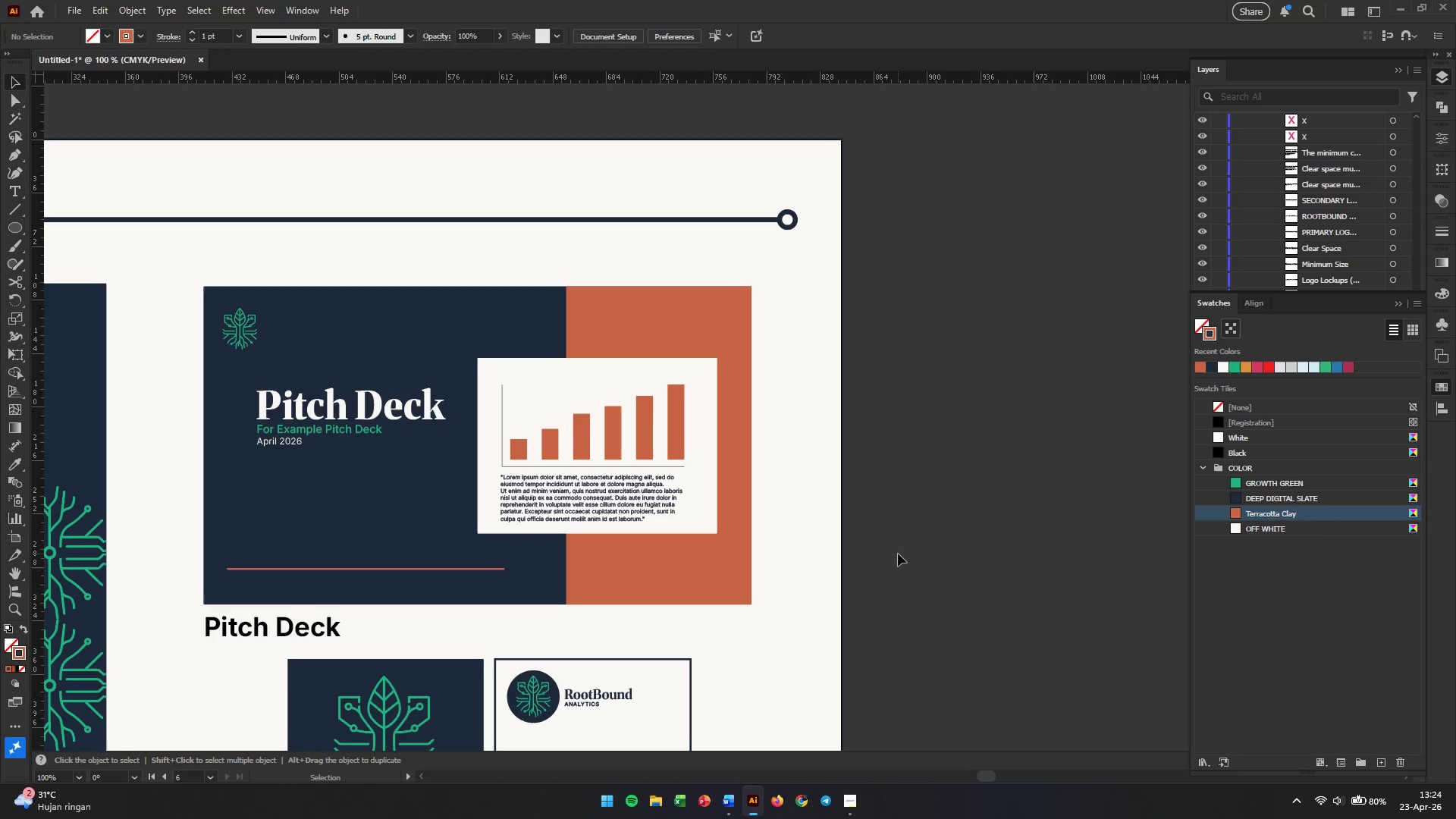 
hold_key(key=AltLeft, duration=2.03)
scroll: coordinate [902, 544], scroll_direction: down, amount: 5.0
 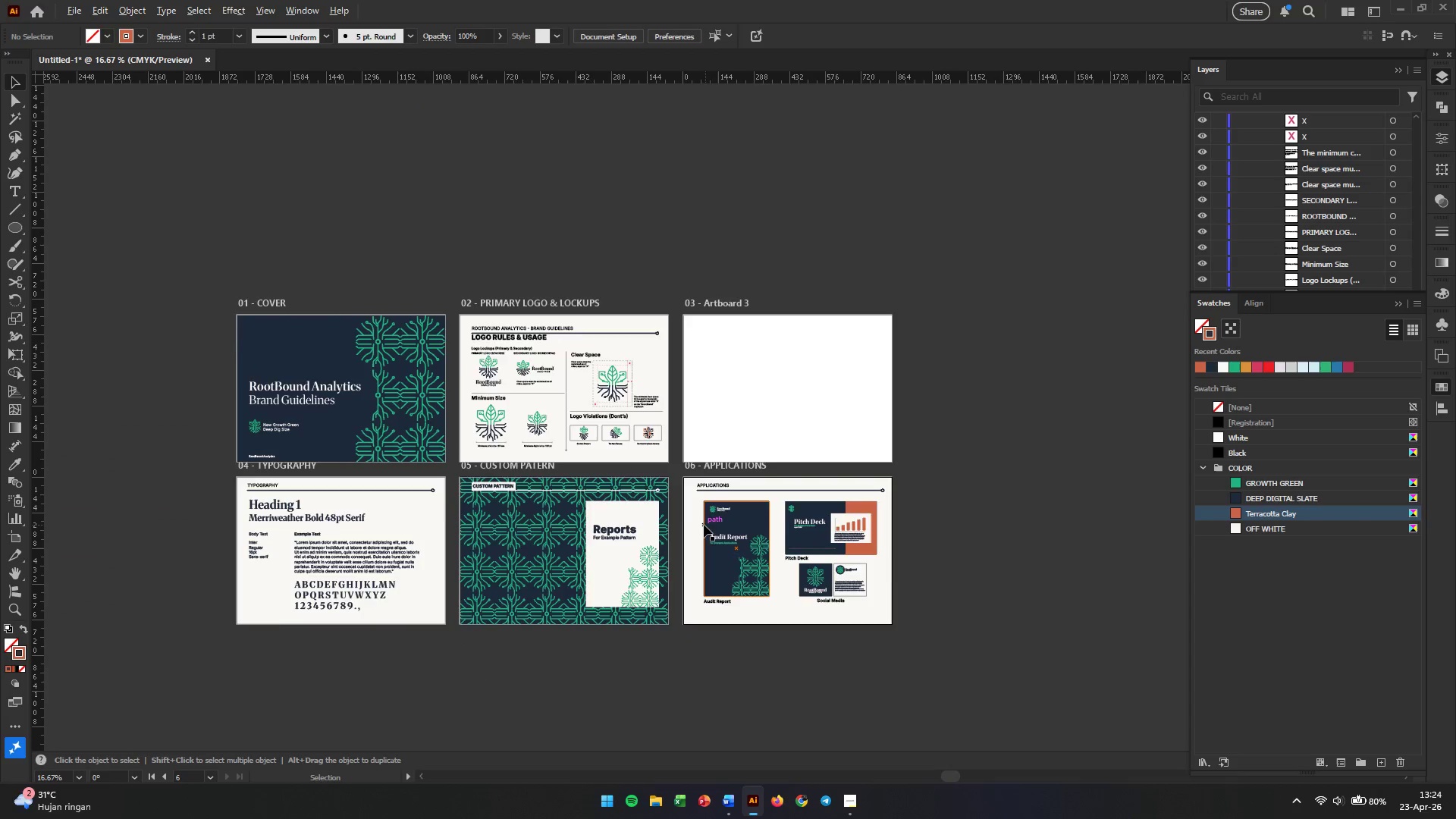 
scroll: coordinate [661, 515], scroll_direction: up, amount: 1.0
 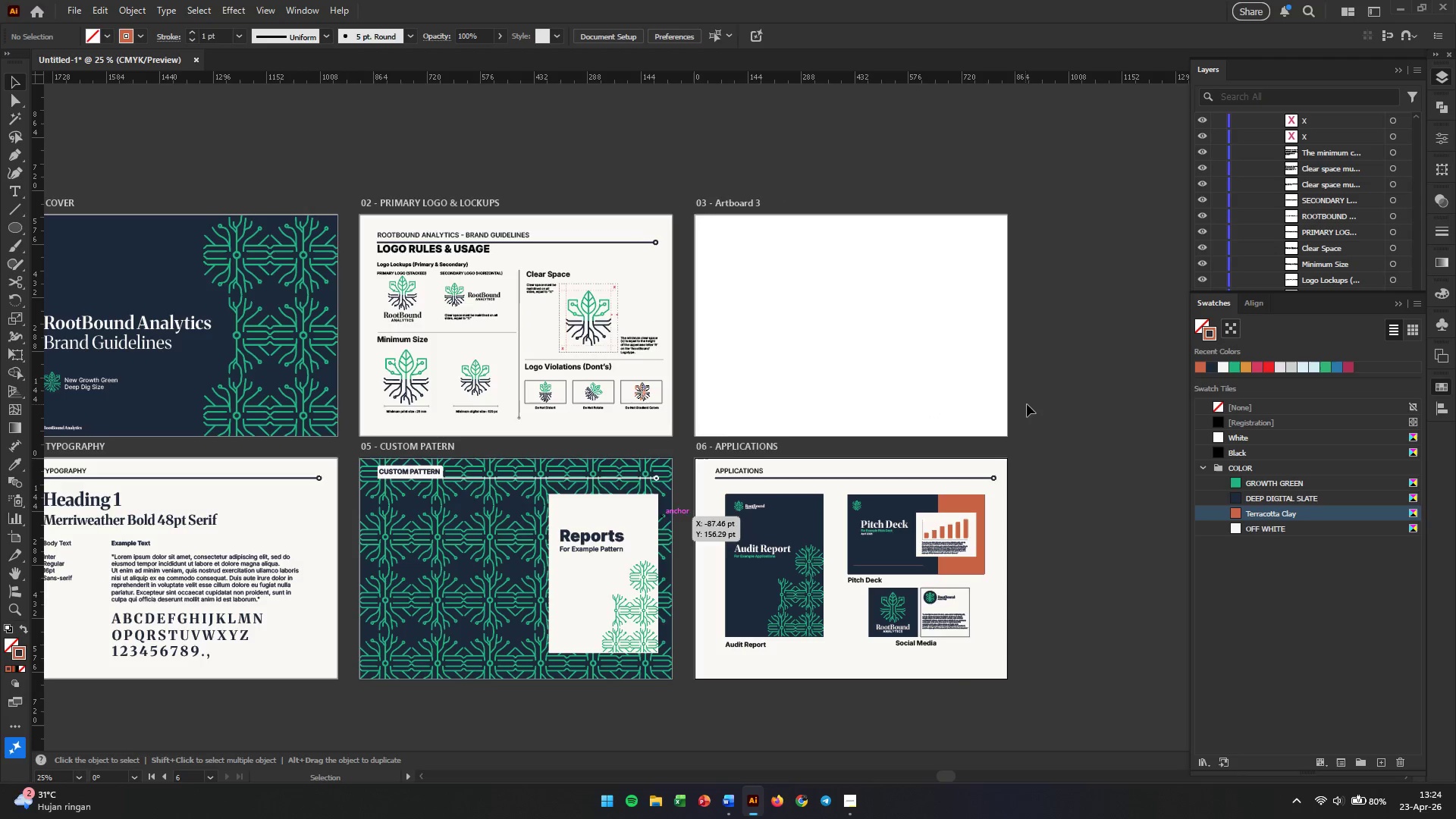 
left_click([1031, 403])
 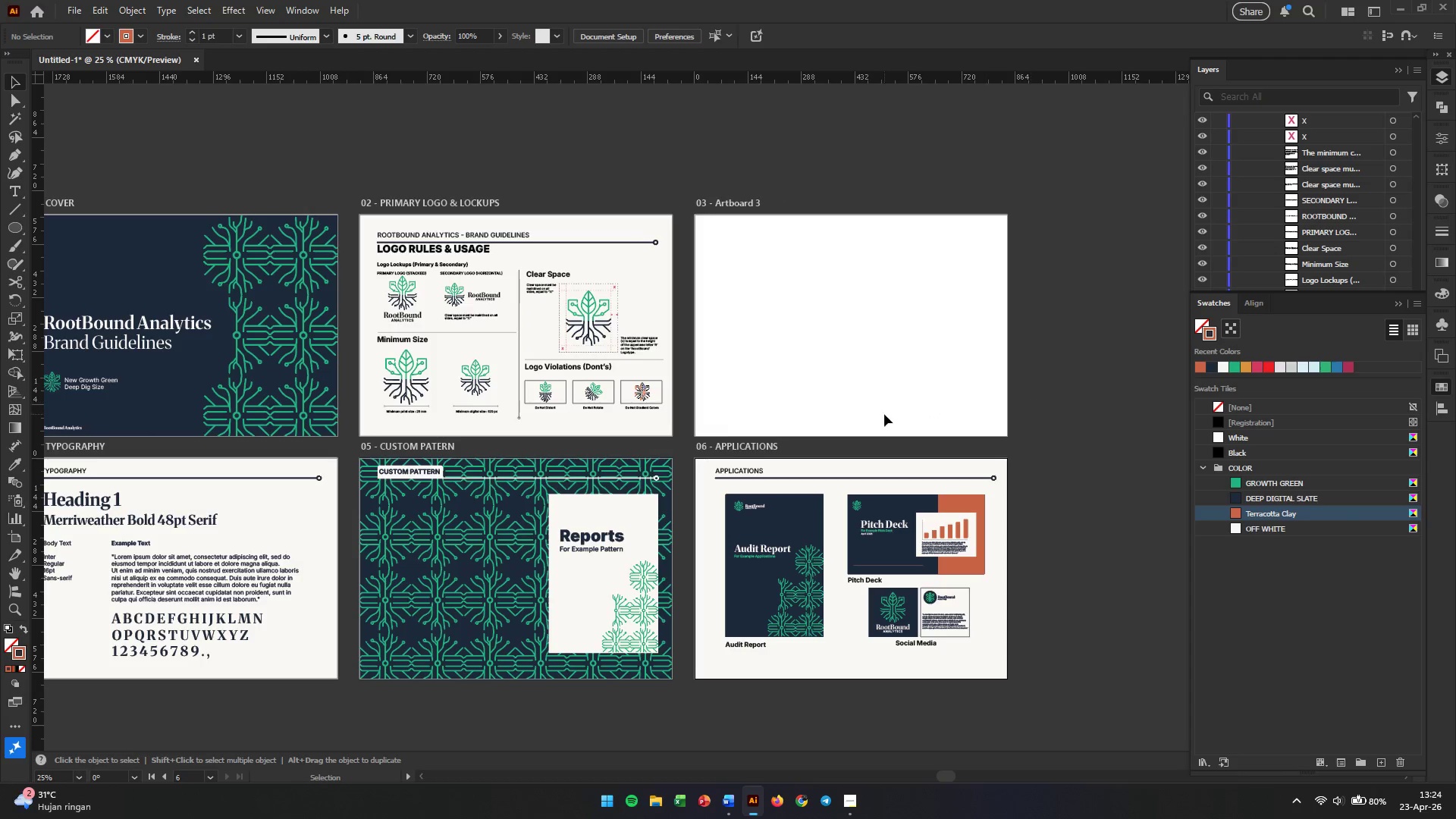 
hold_key(key=Space, duration=0.92)
 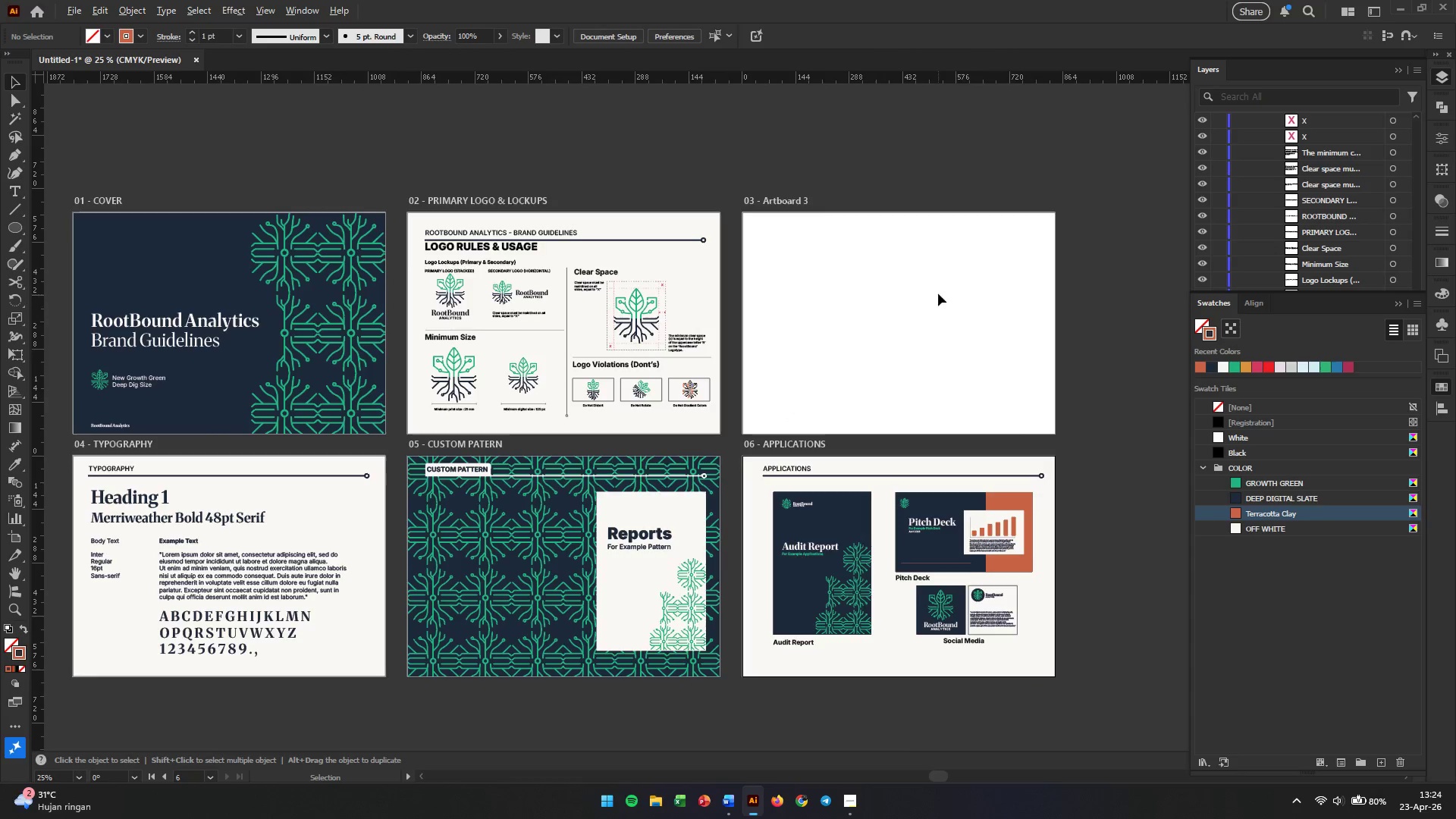 
left_click_drag(start_coordinate=[744, 422], to_coordinate=[792, 419])
 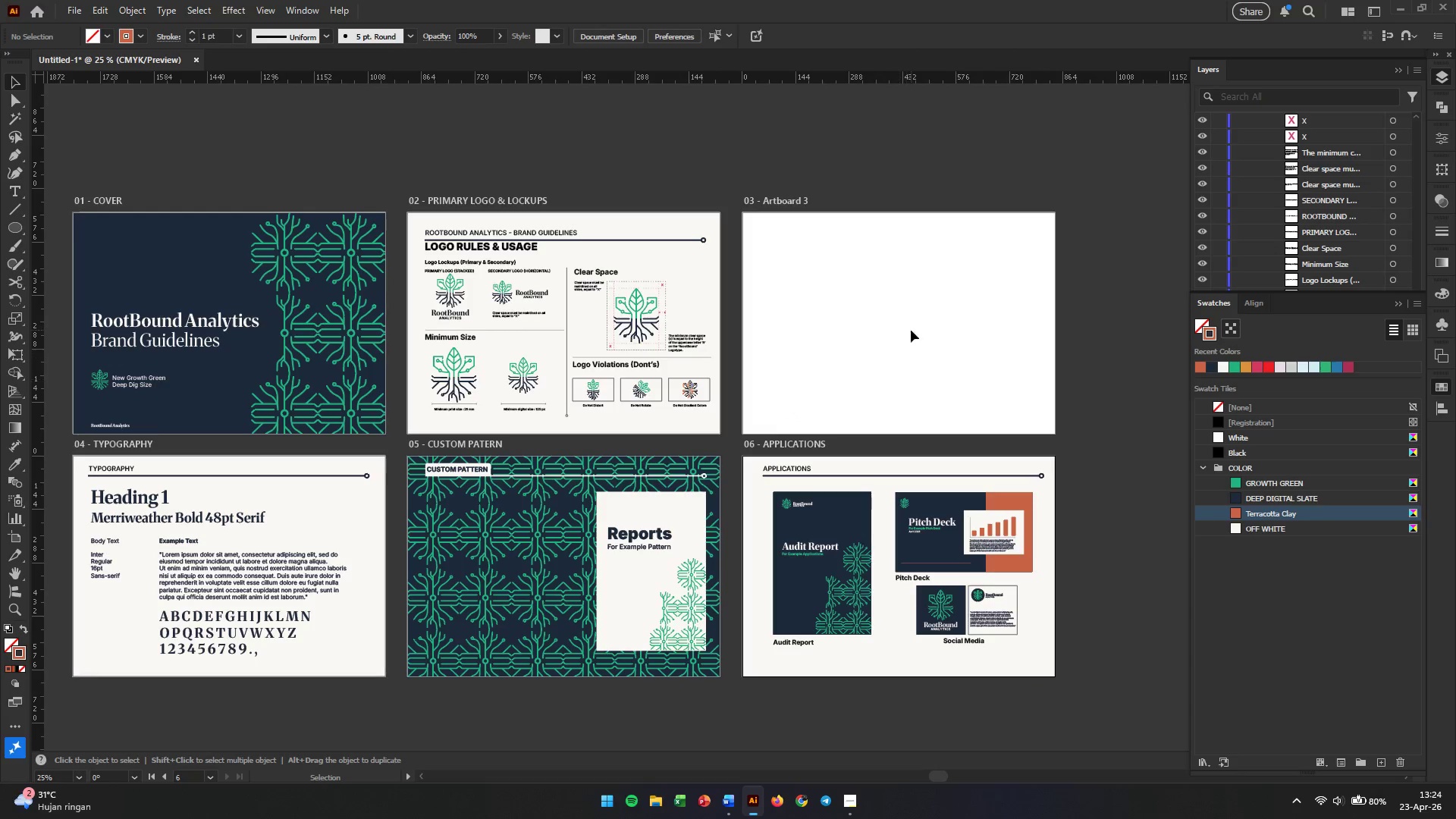 
hold_key(key=AltLeft, duration=0.55)
scroll: coordinate [938, 290], scroll_direction: up, amount: 2.0
 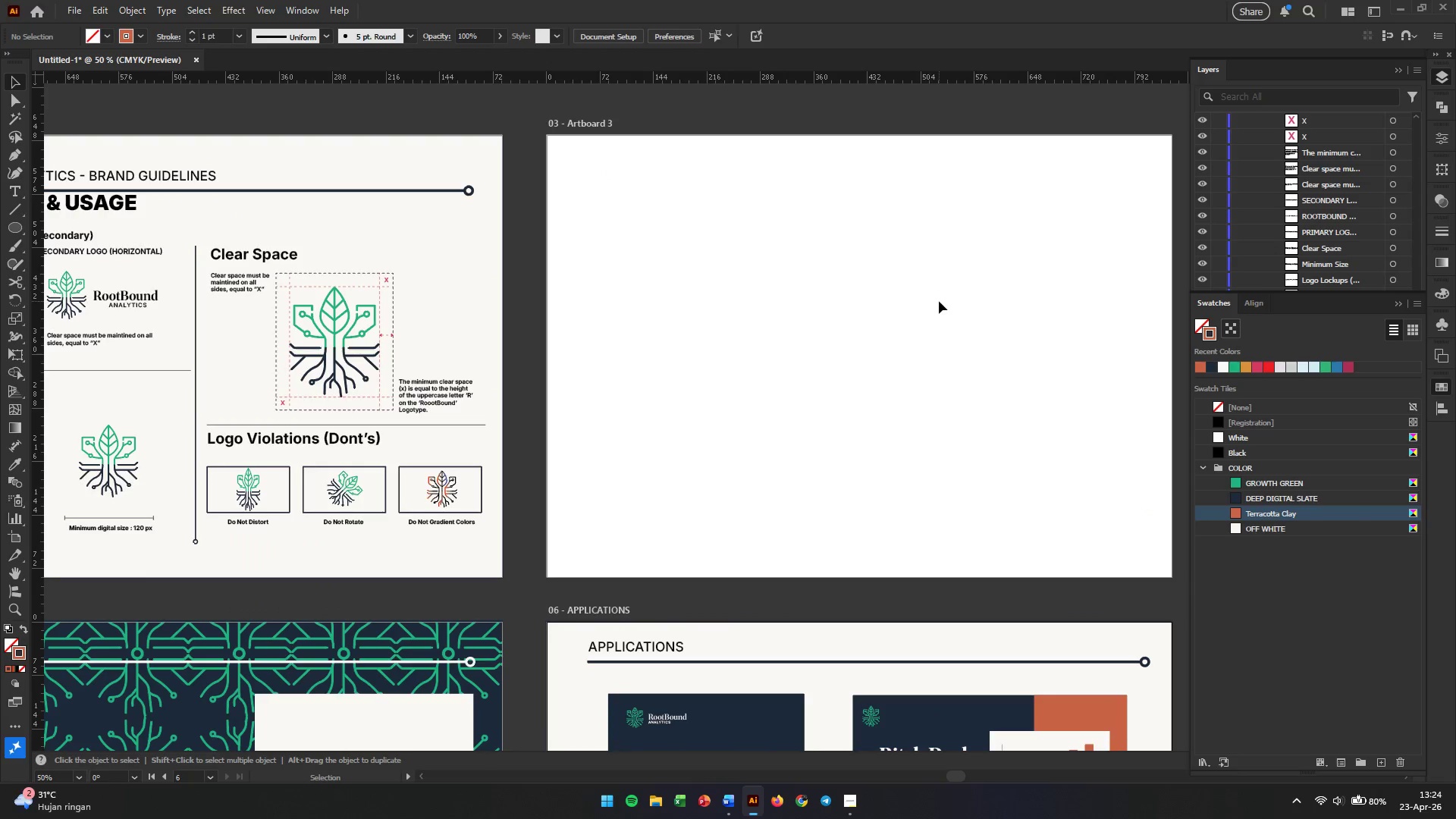 
hold_key(key=Space, duration=0.97)
 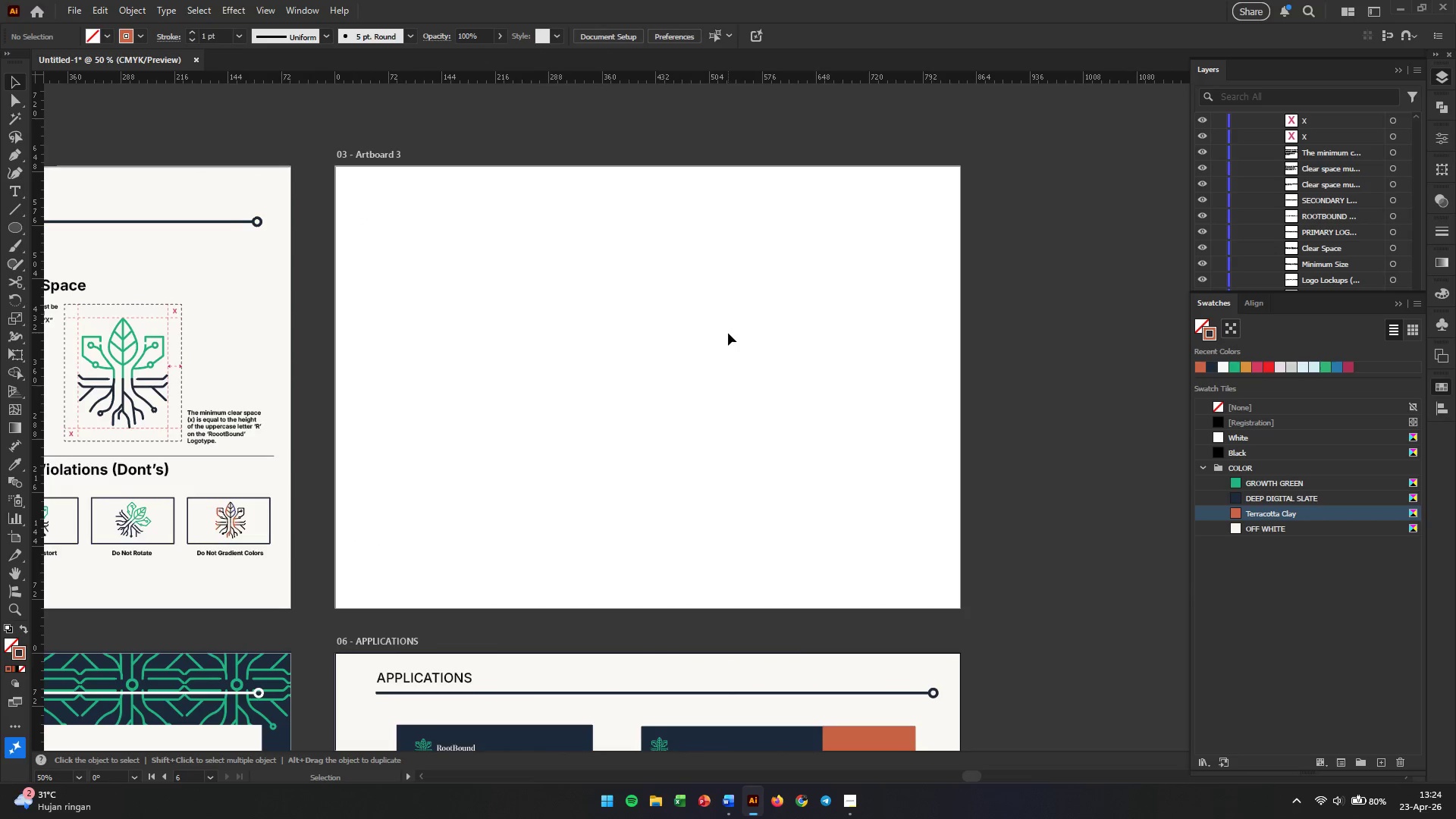 
left_click_drag(start_coordinate=[939, 302], to_coordinate=[728, 333])
 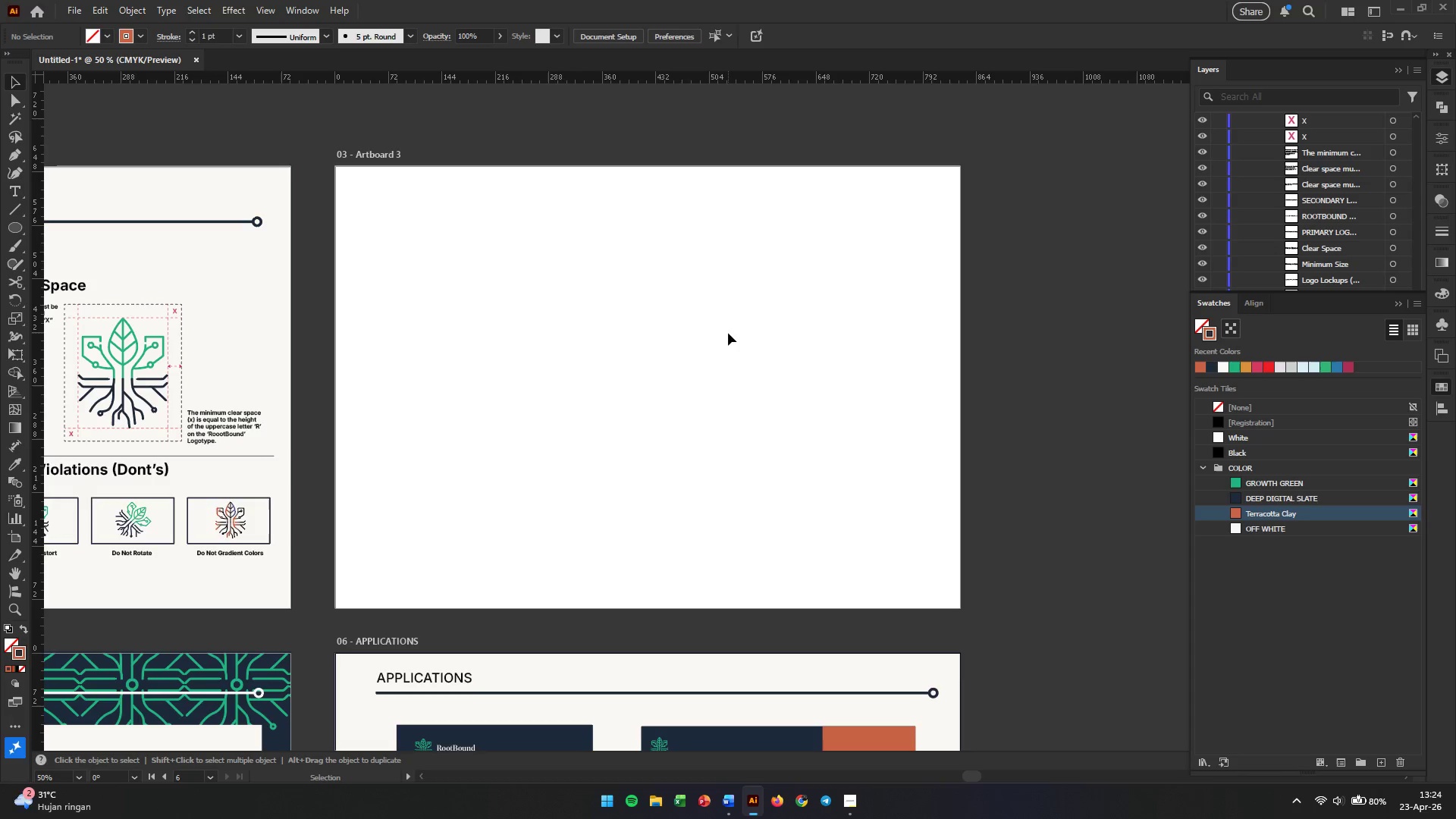 
hold_key(key=Space, duration=0.84)
 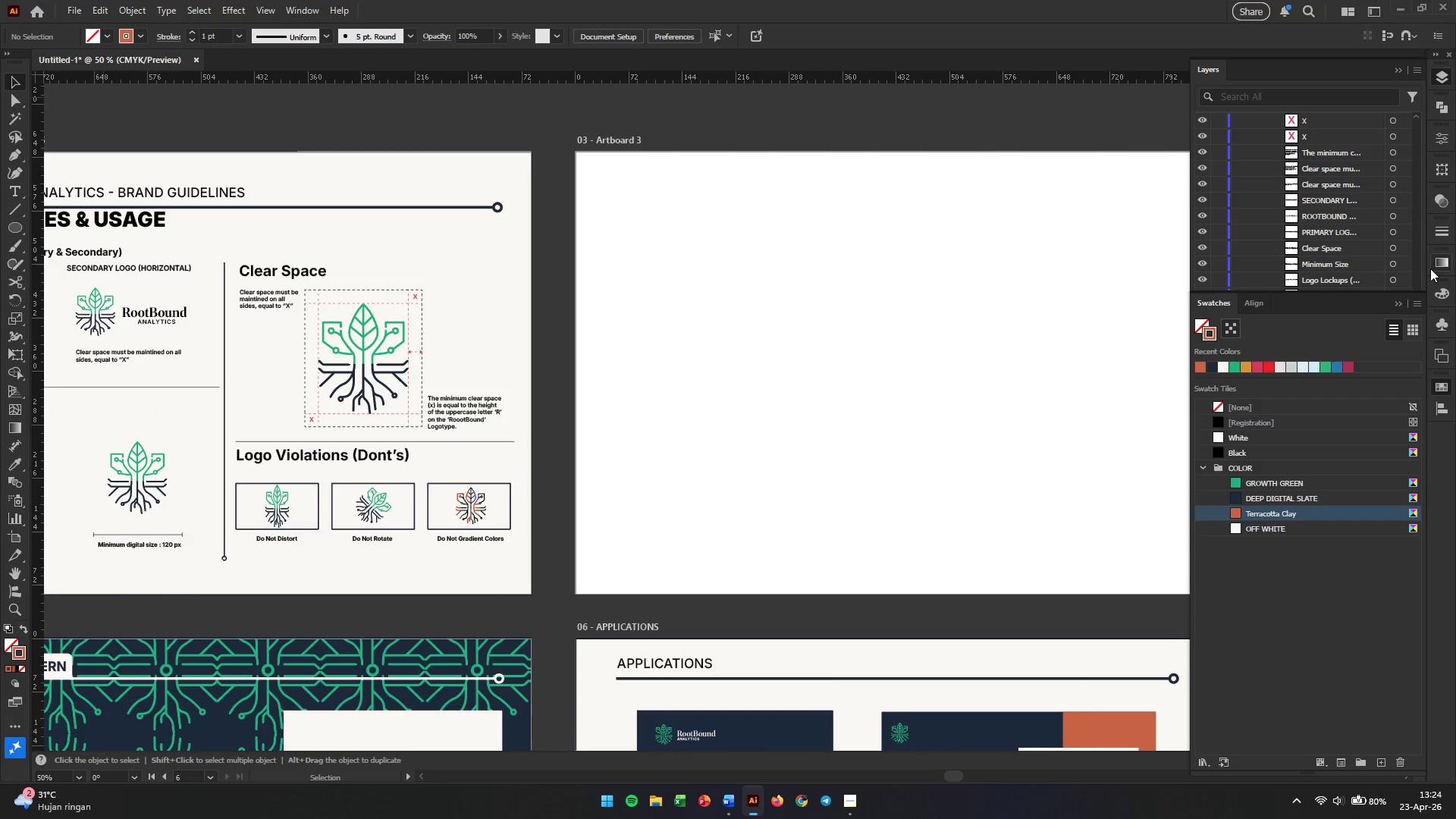 
left_click_drag(start_coordinate=[535, 376], to_coordinate=[775, 361])
 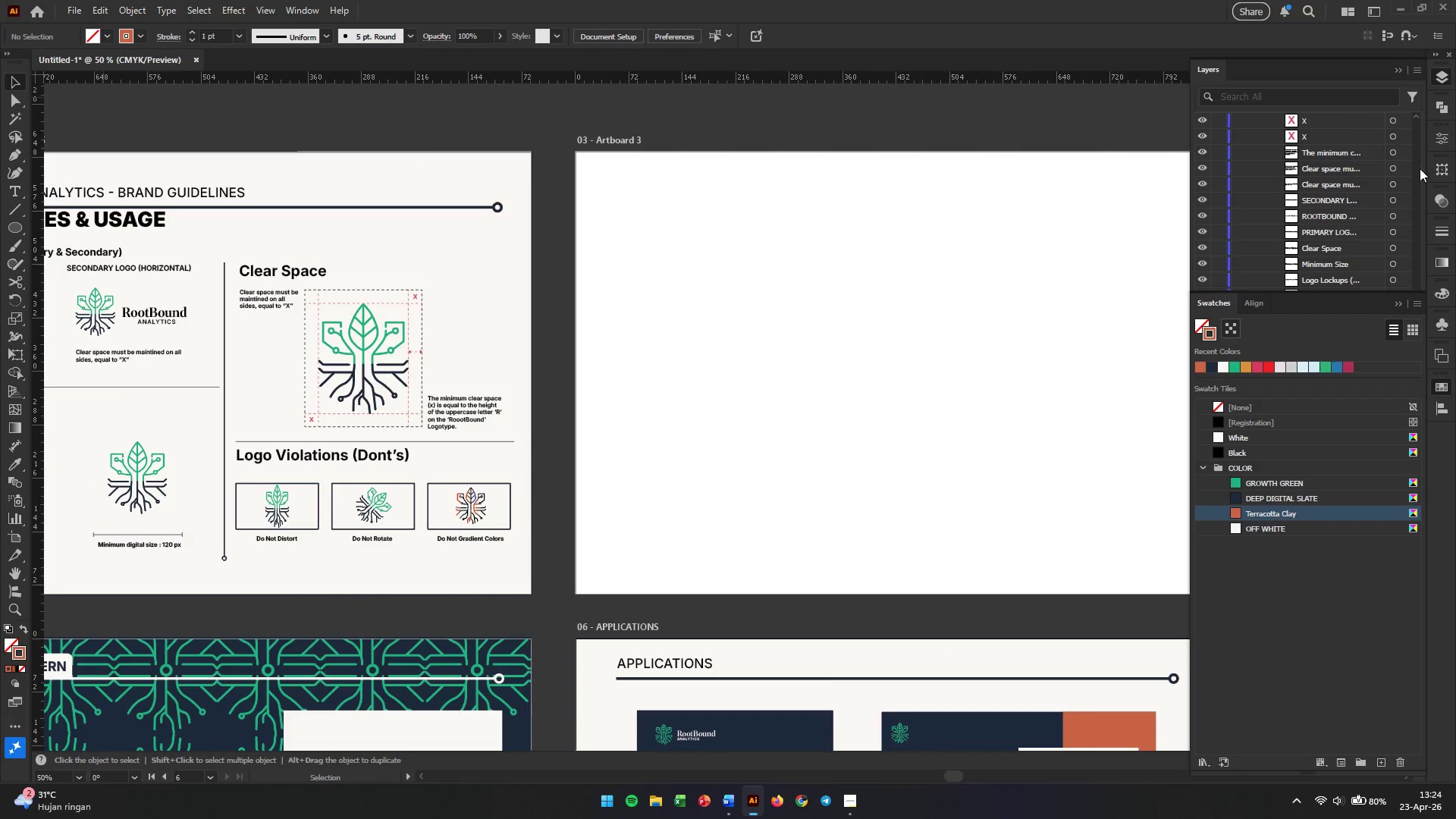 
left_click([1397, 298])
 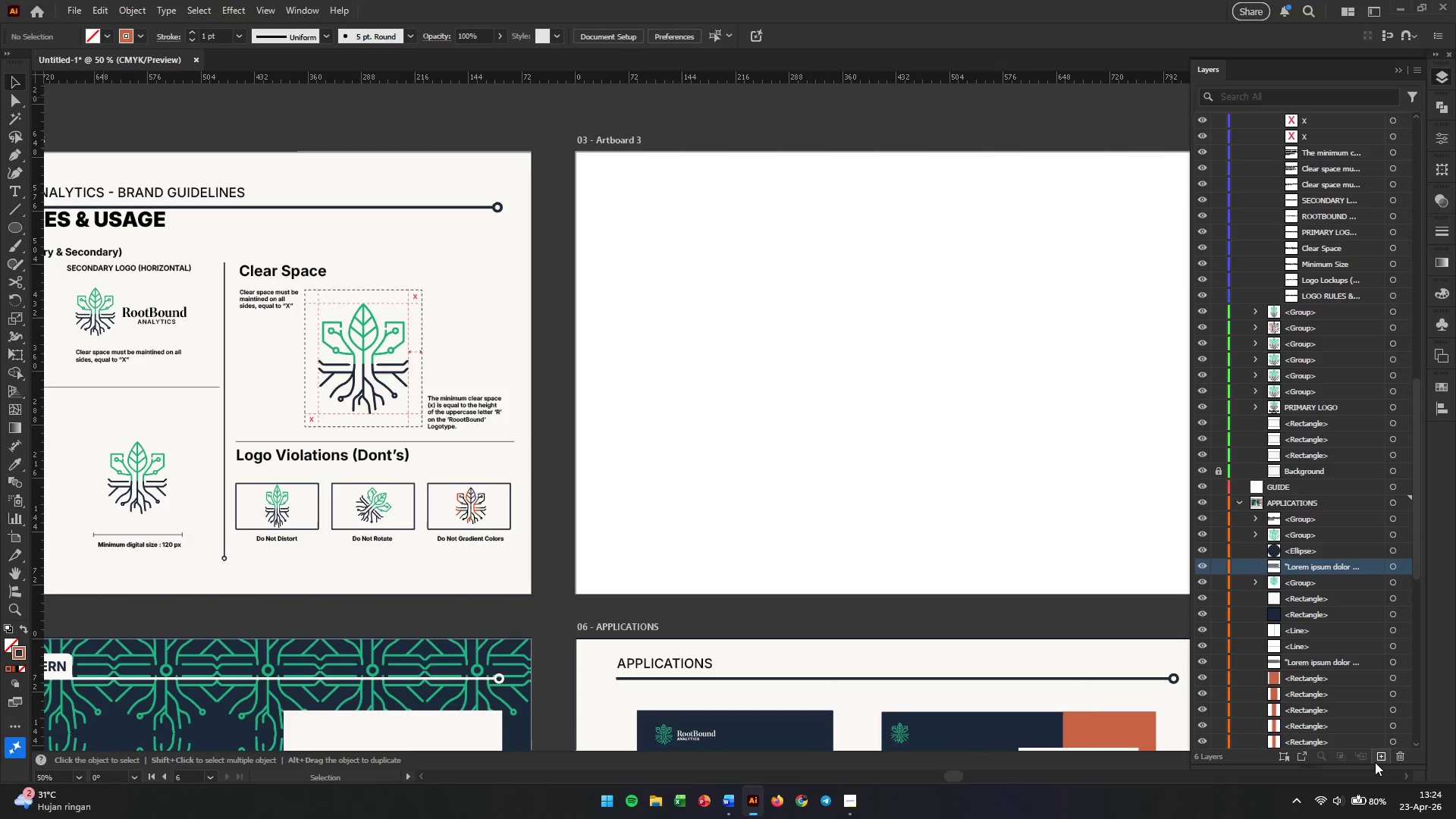 
left_click([1379, 762])
 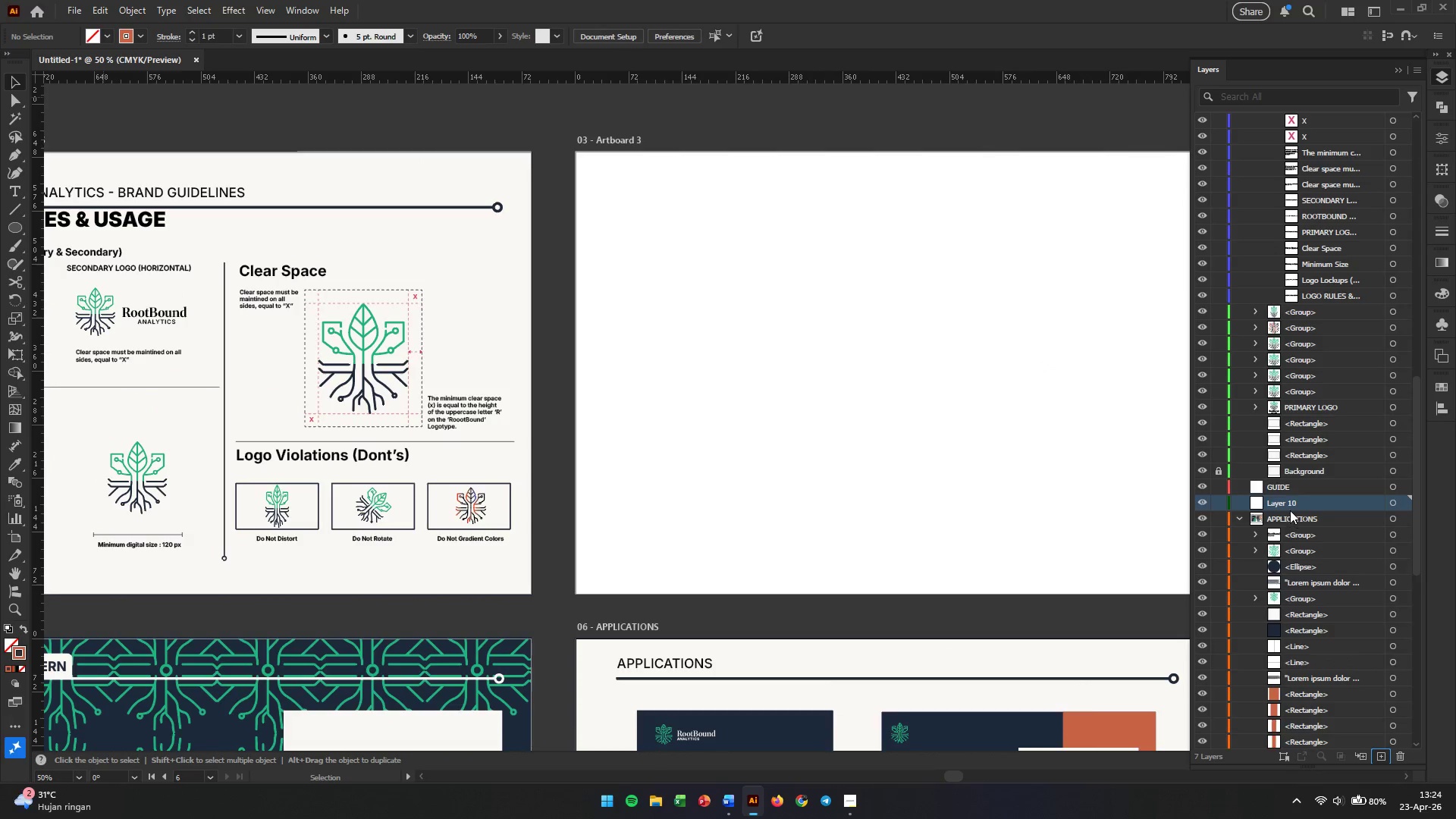 
double_click([1287, 497])
 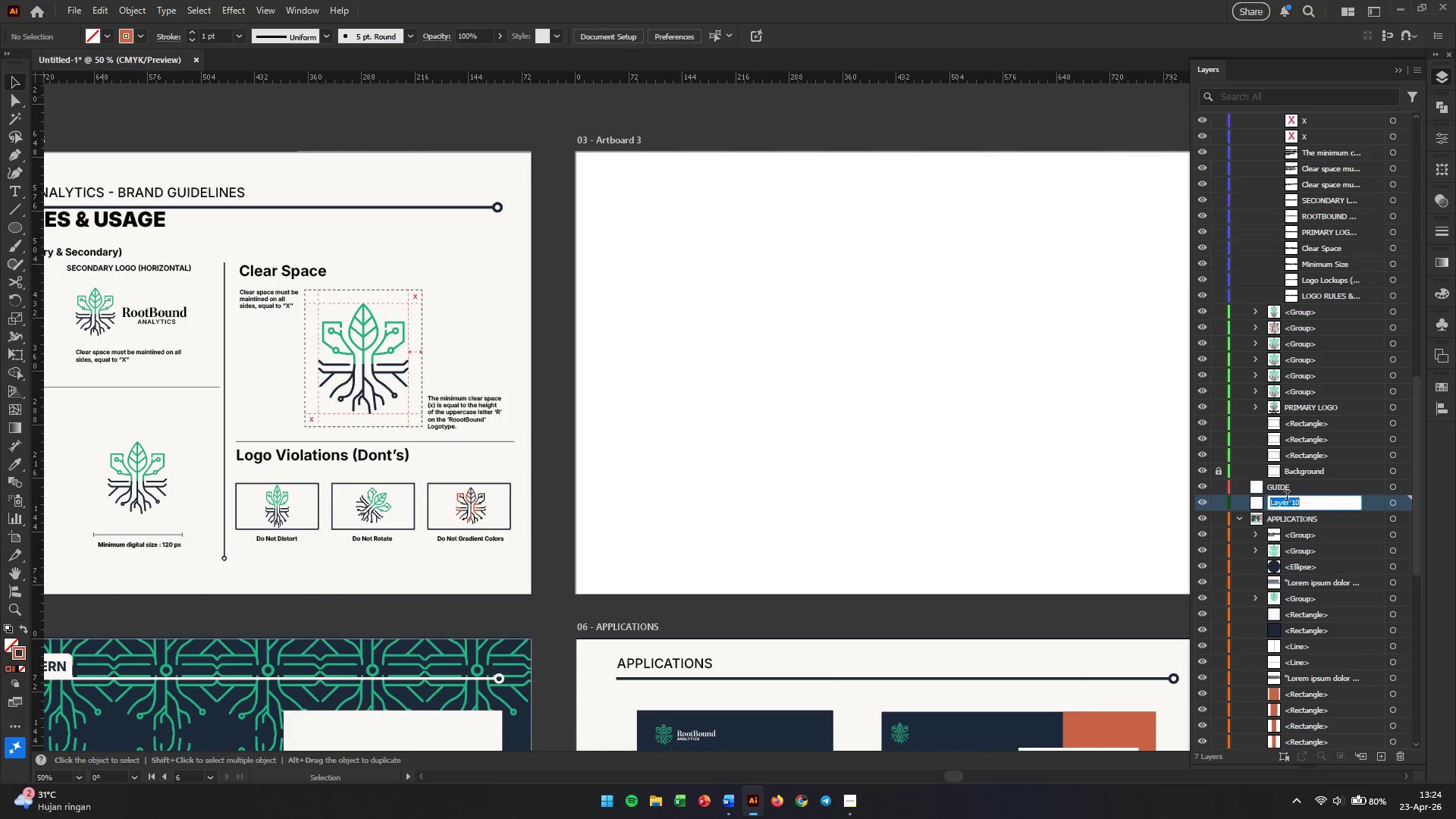 
triple_click([1287, 497])
 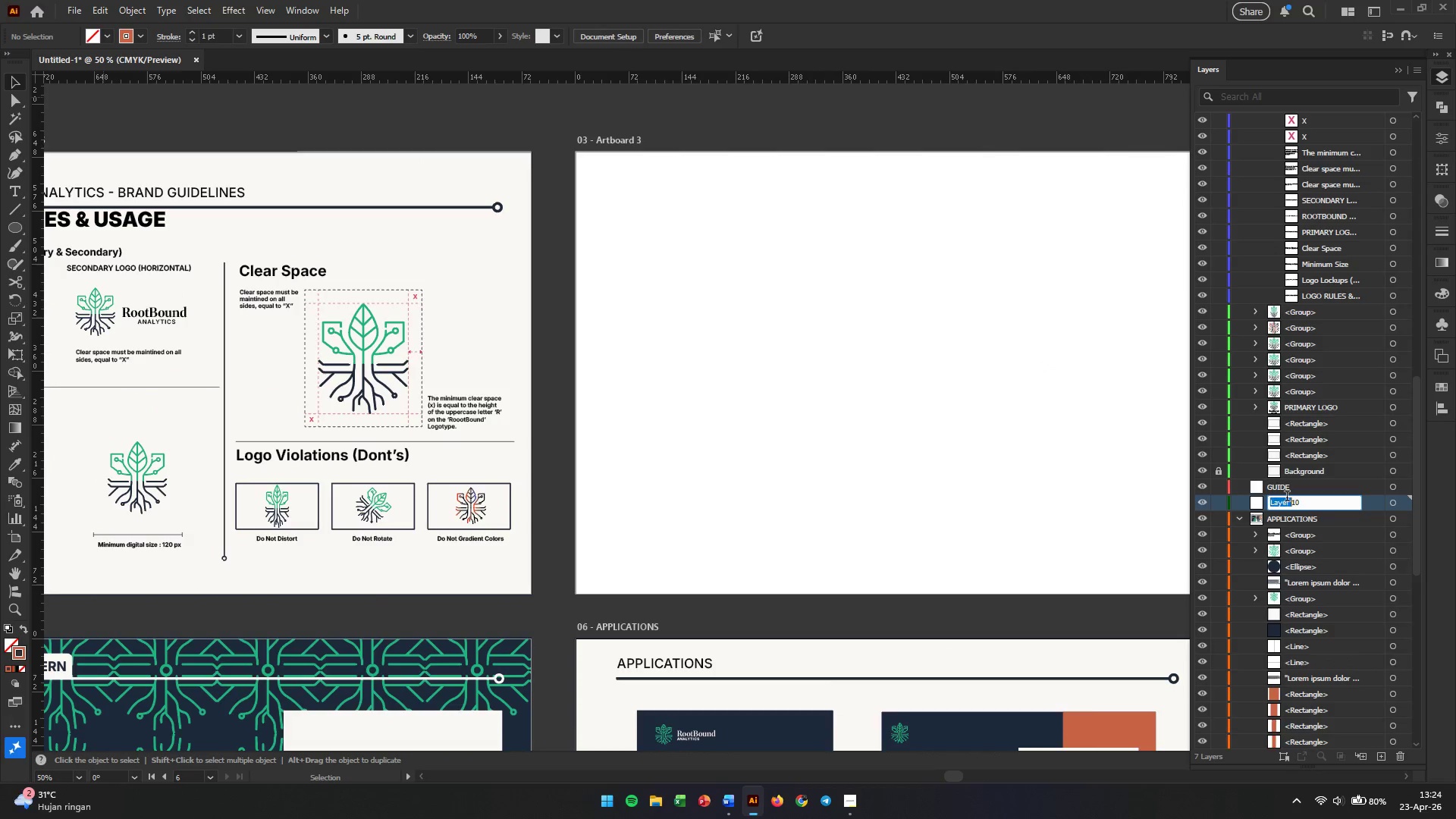 
triple_click([1287, 497])
 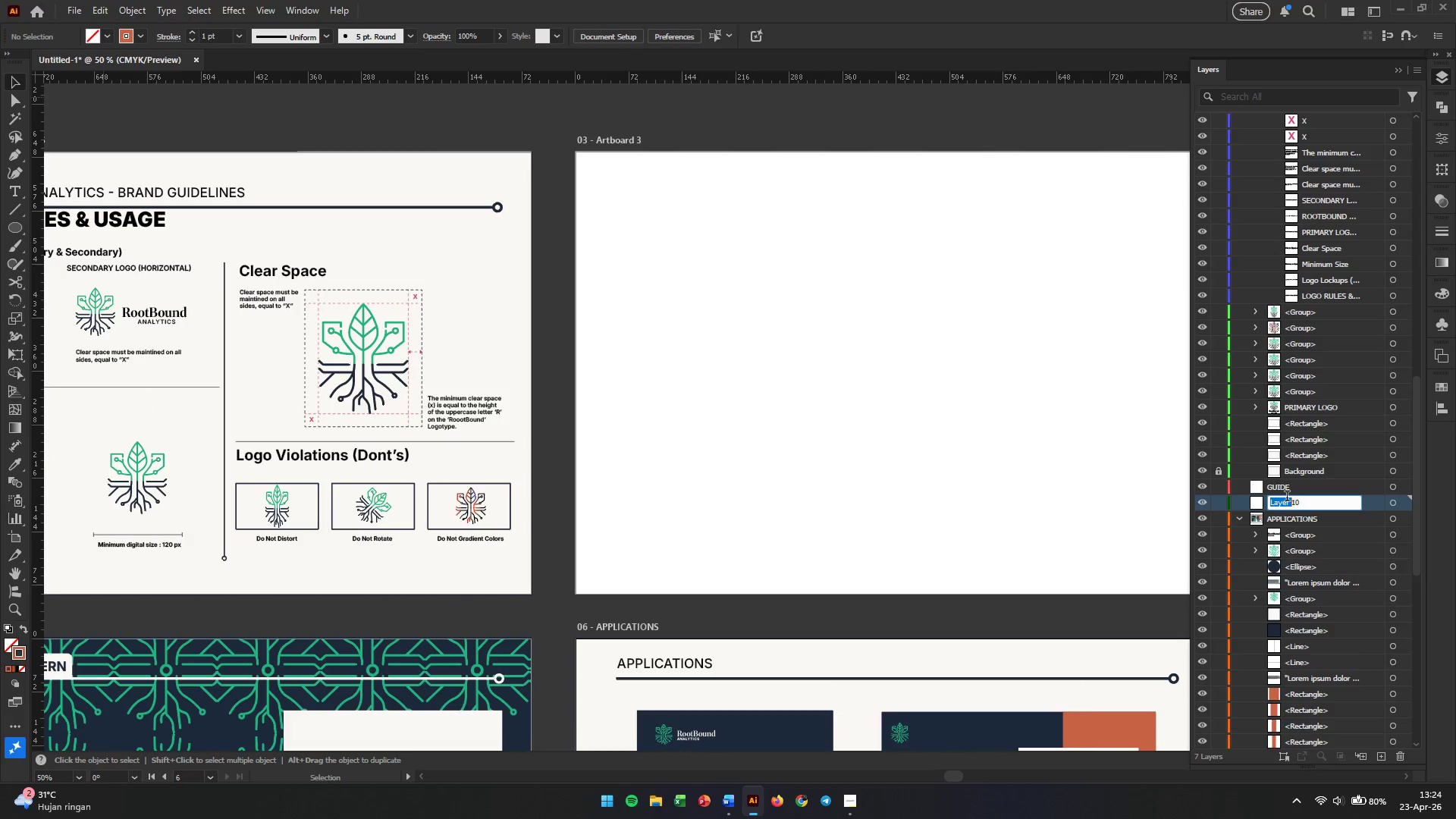 
triple_click([1287, 497])
 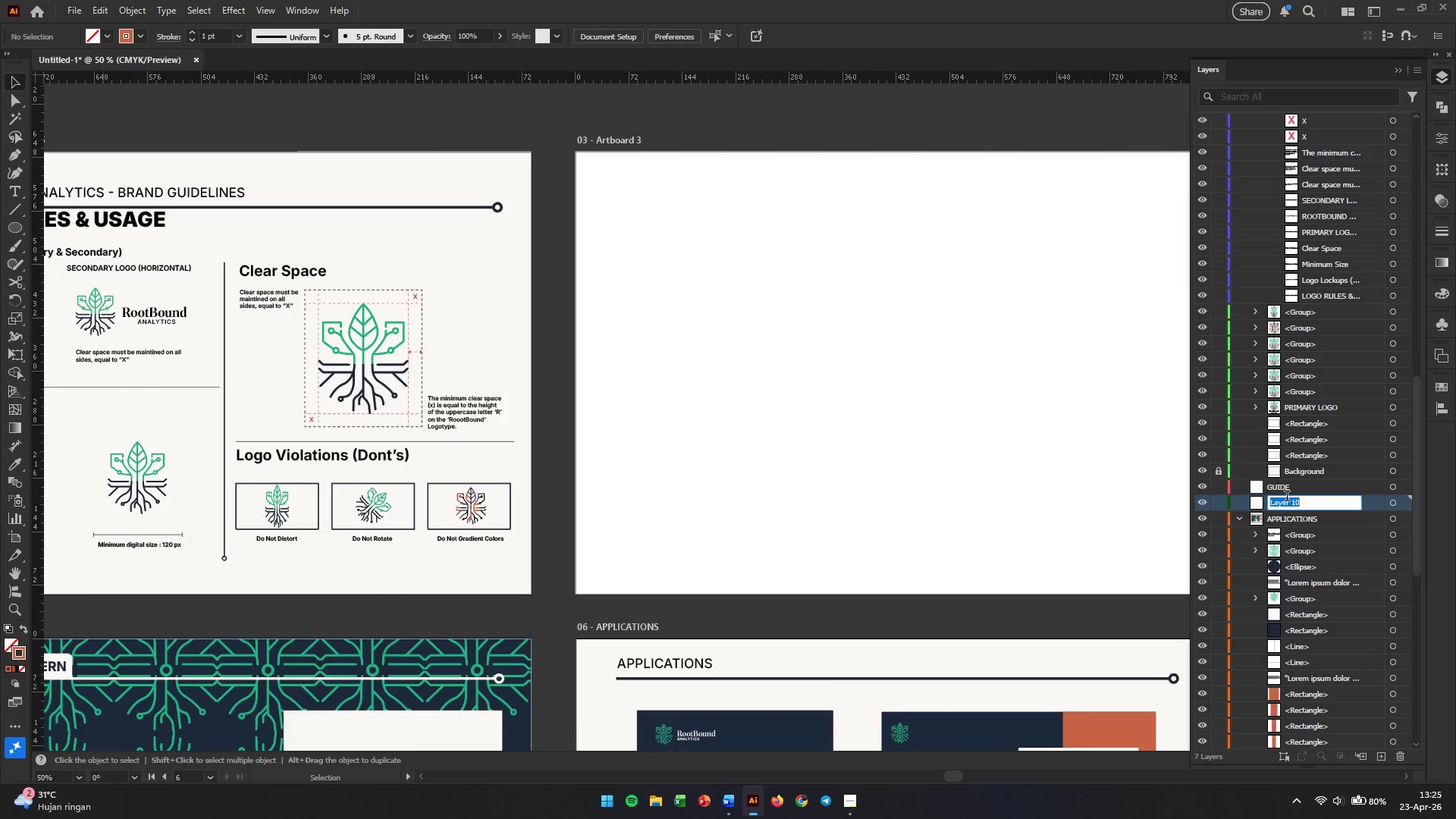 
type(COLOR STRATEGY\)
 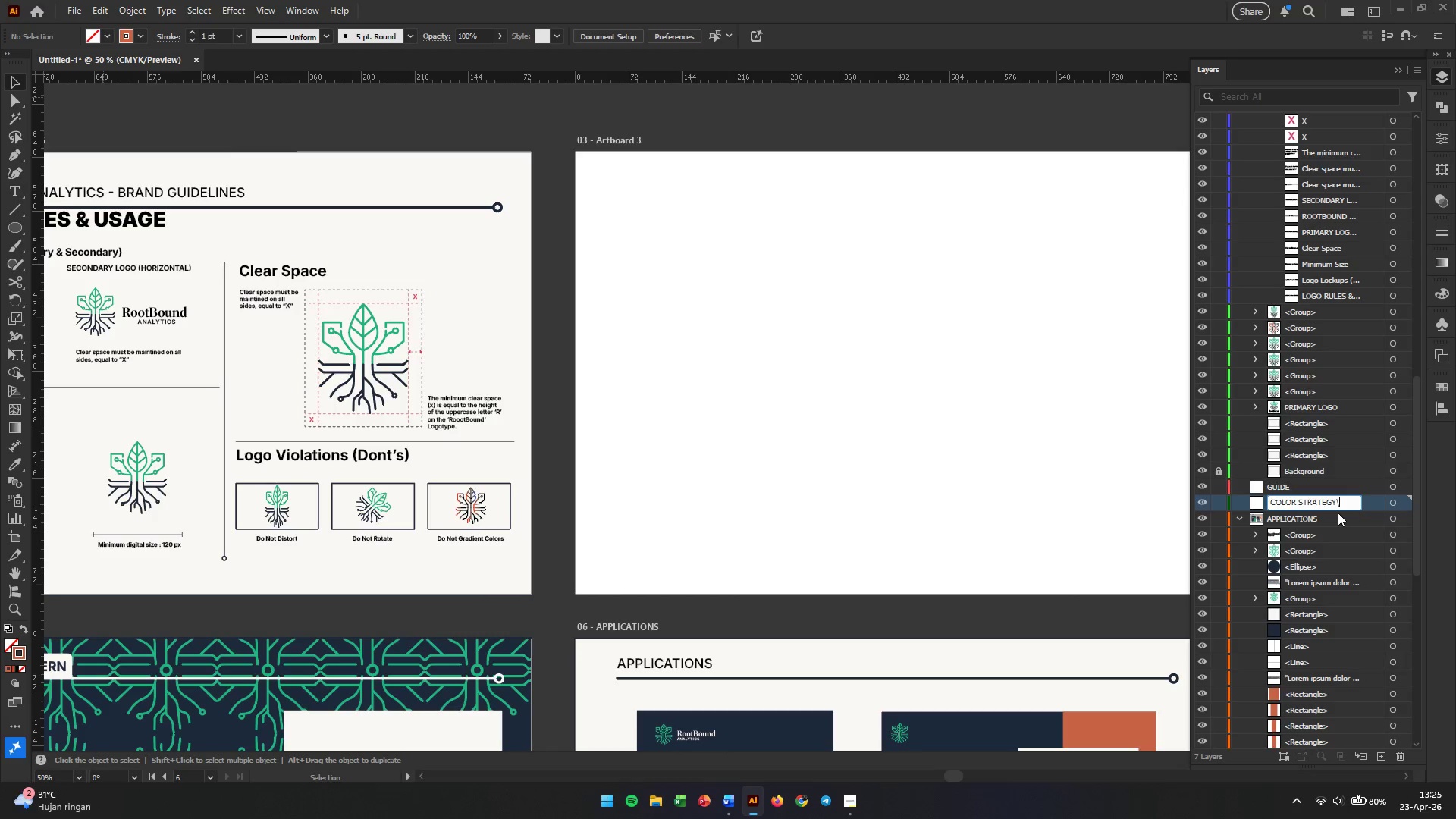 
key(Backspace)
 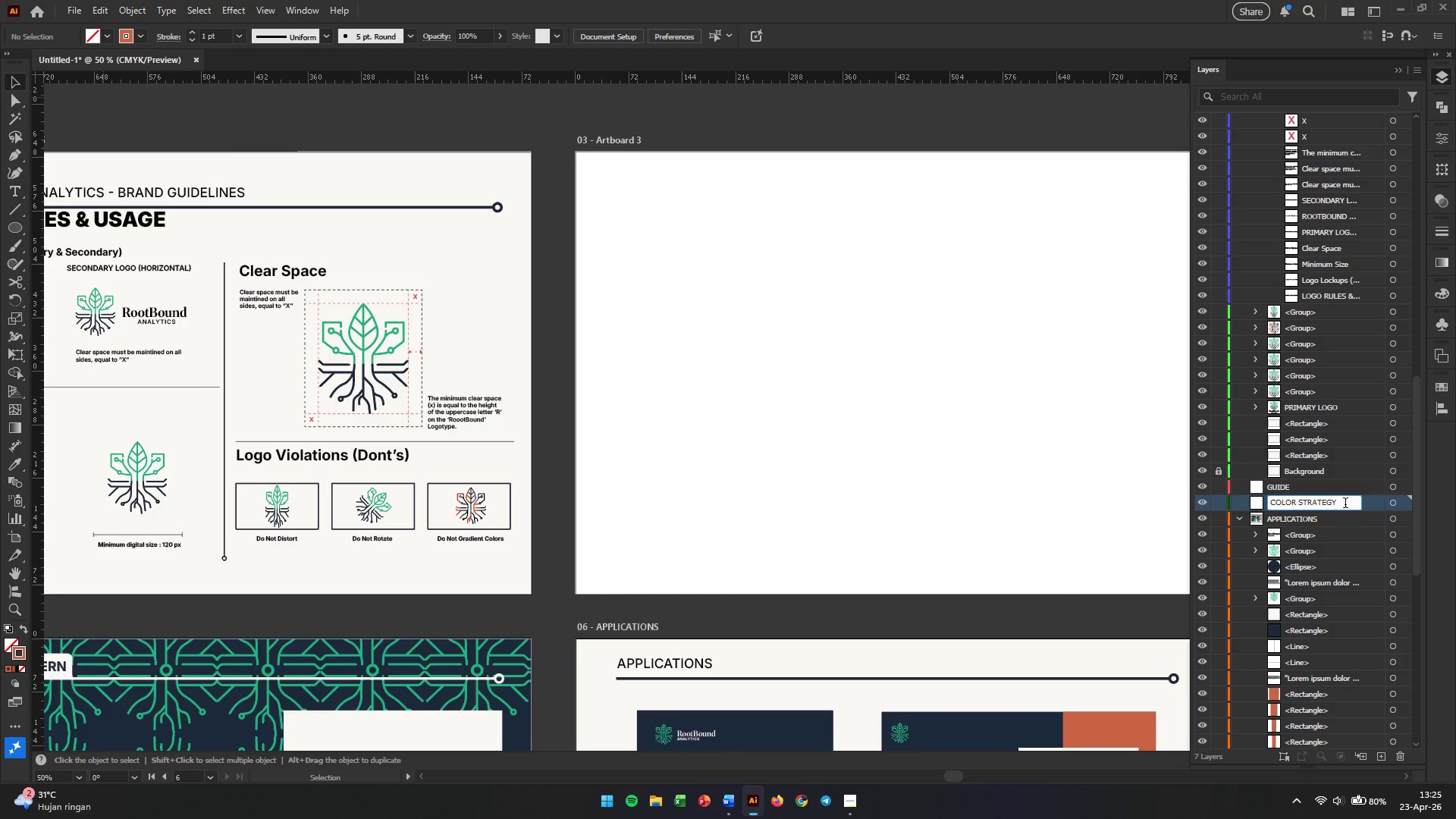 
left_click_drag(start_coordinate=[1345, 504], to_coordinate=[1193, 486])
 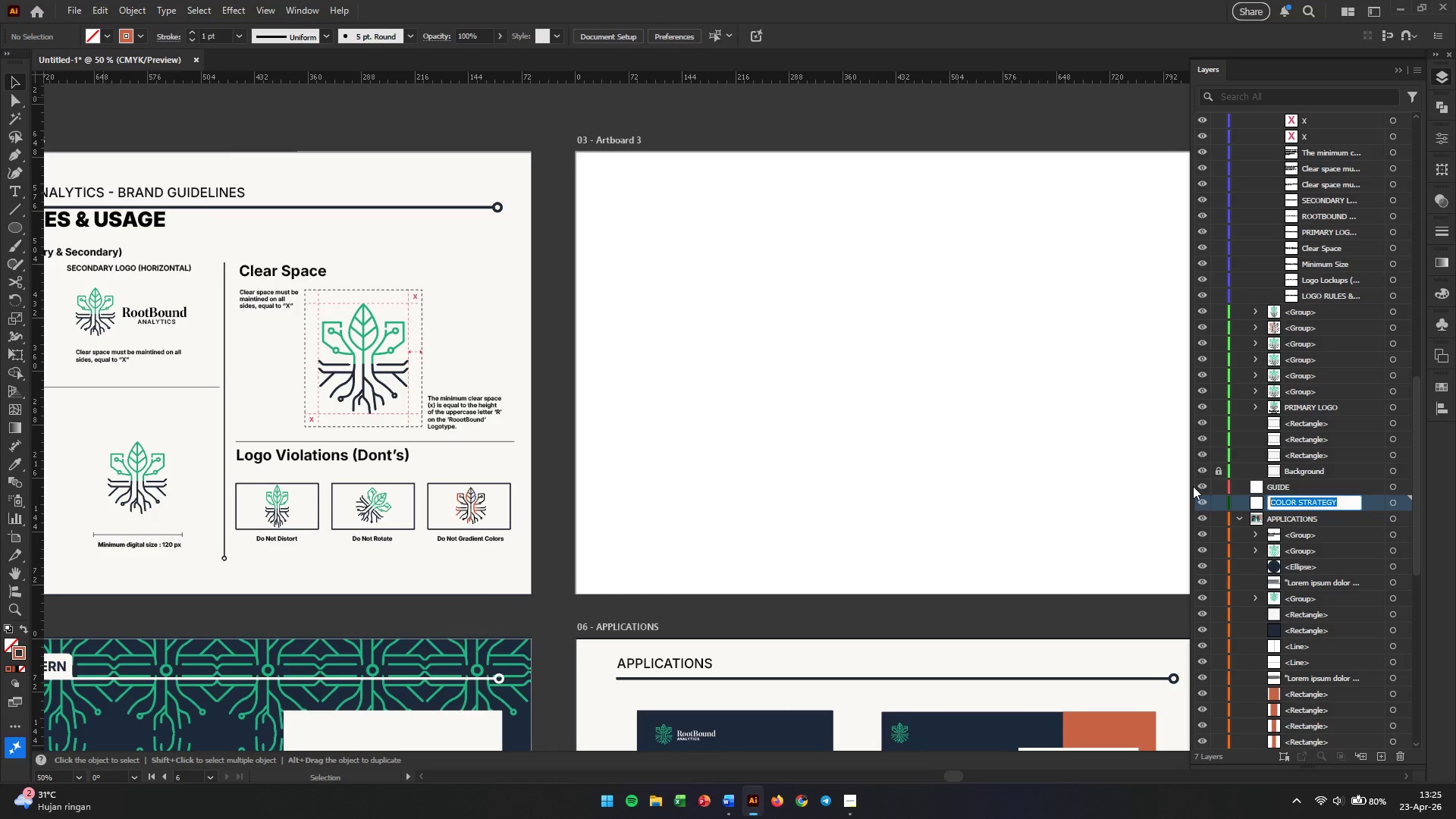 
key(Control+C)
 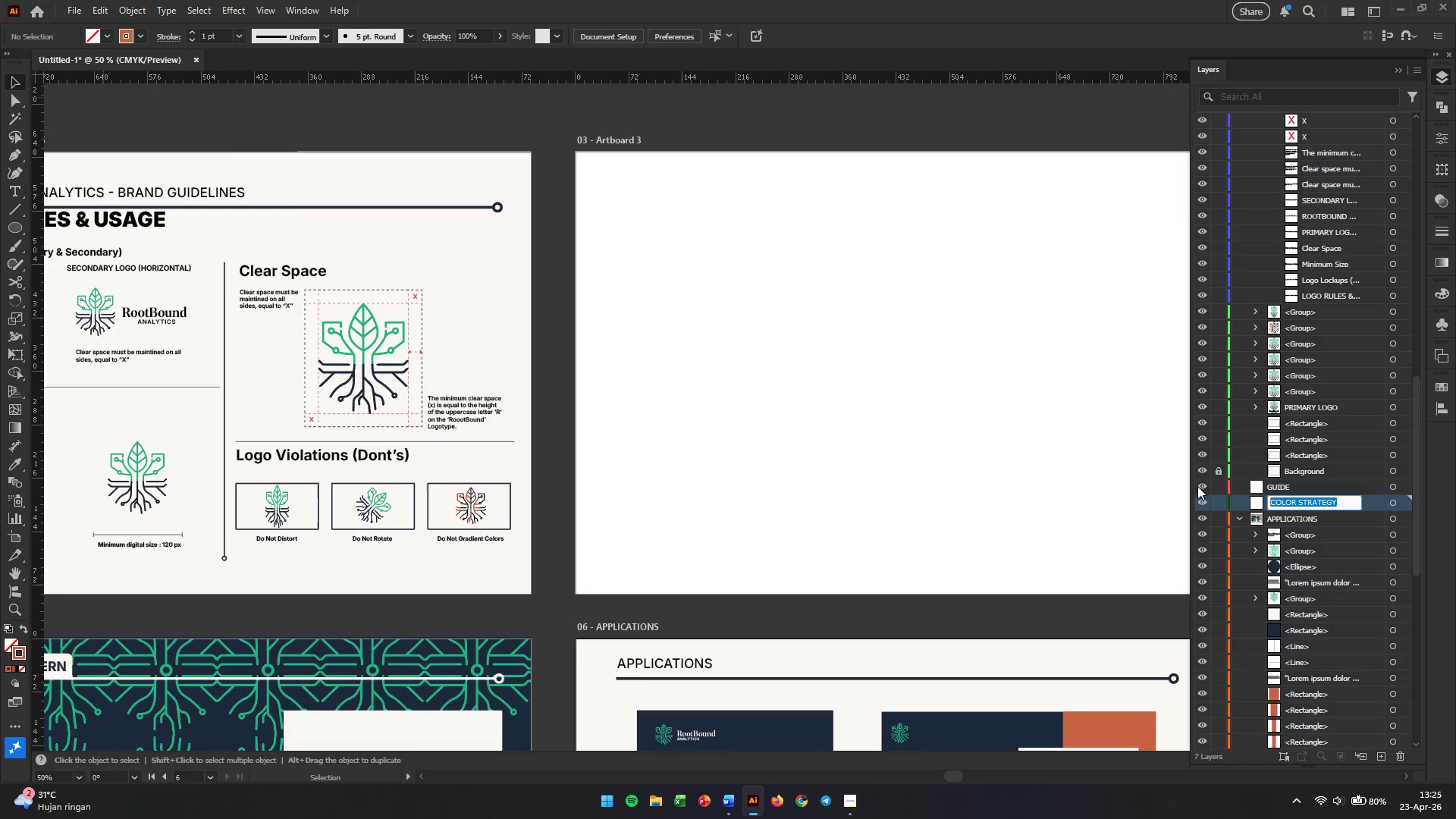 
key(Enter)
 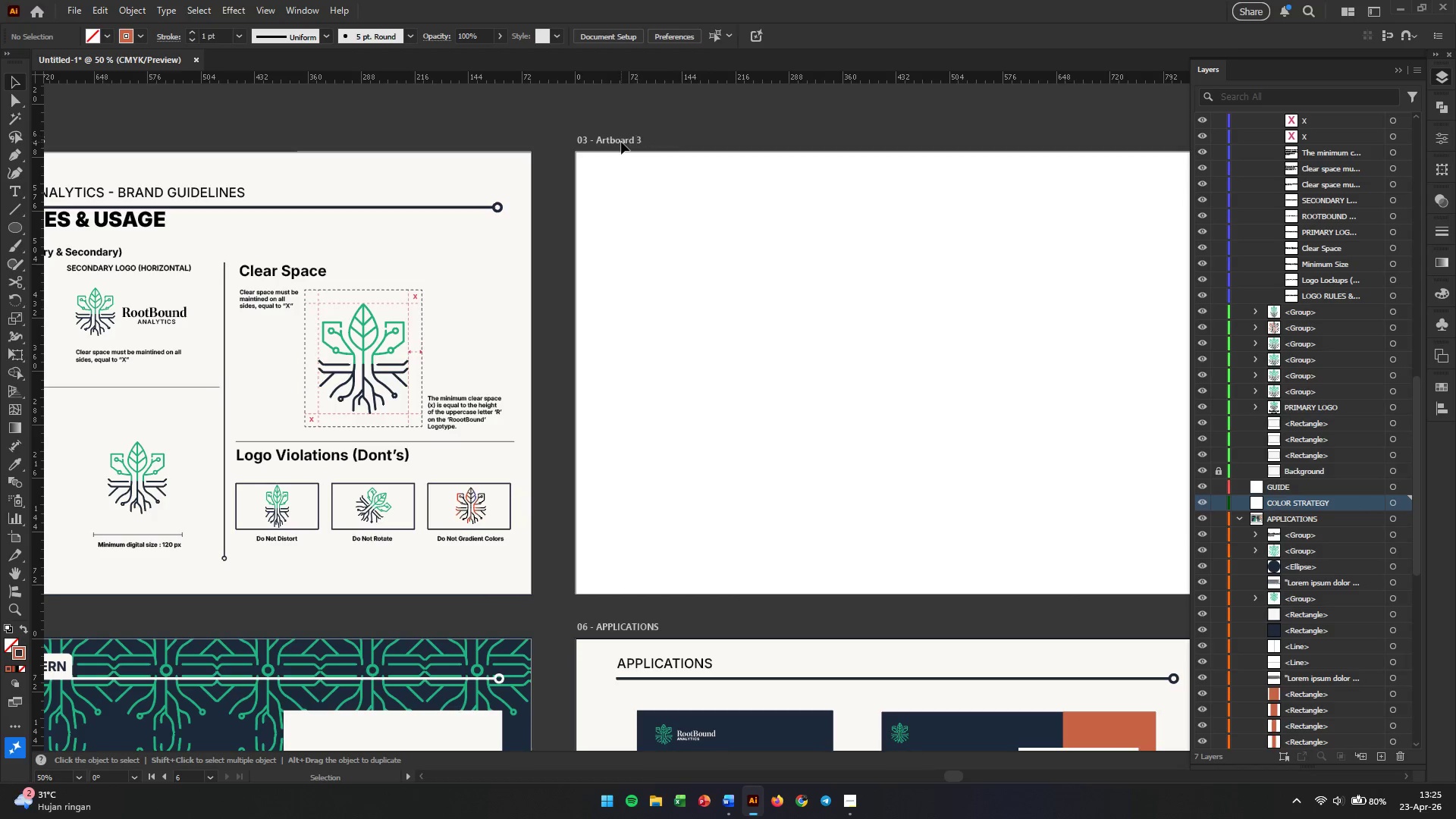 
double_click([621, 142])
 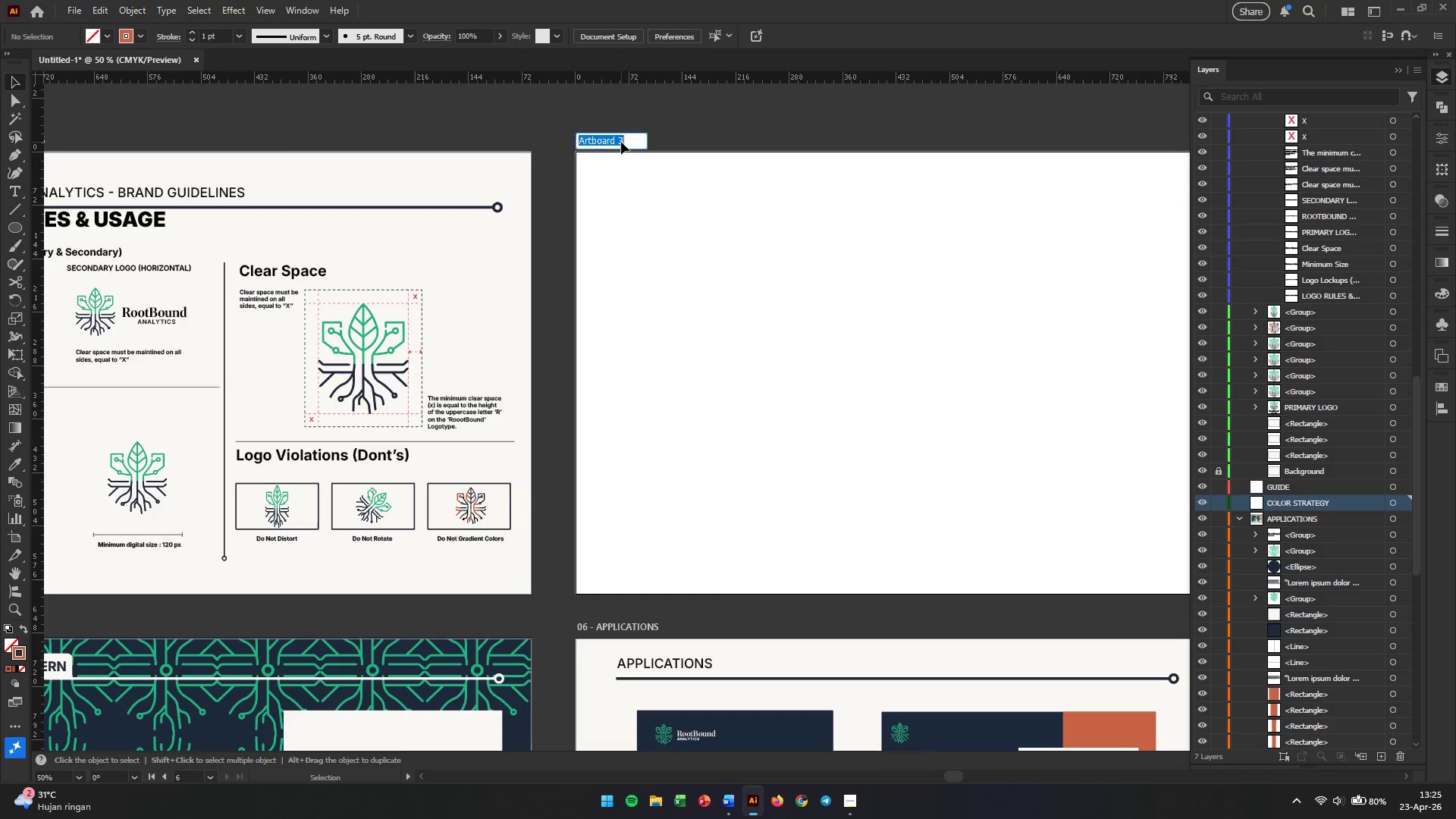 
triple_click([621, 142])
 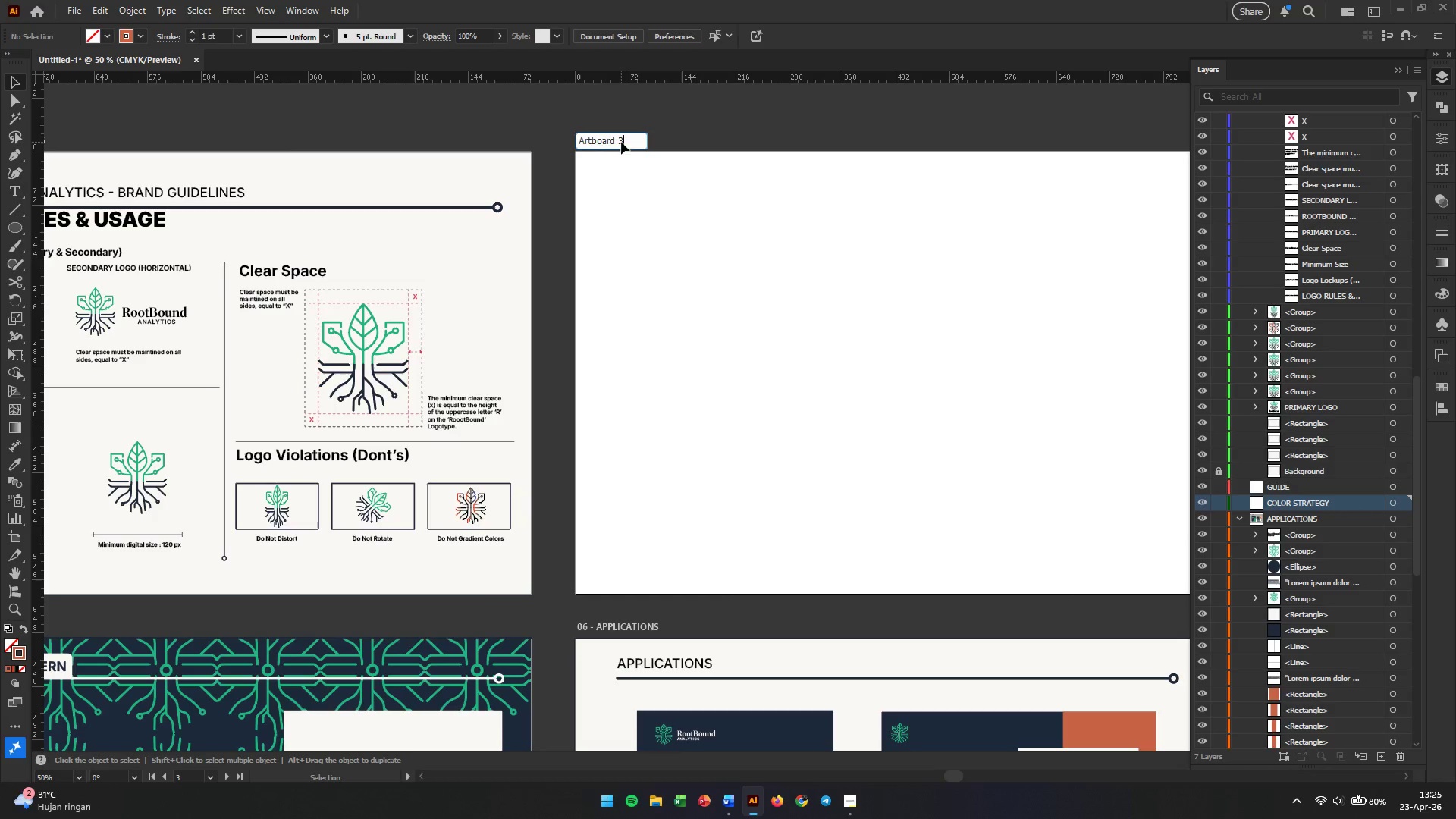 
triple_click([621, 142])
 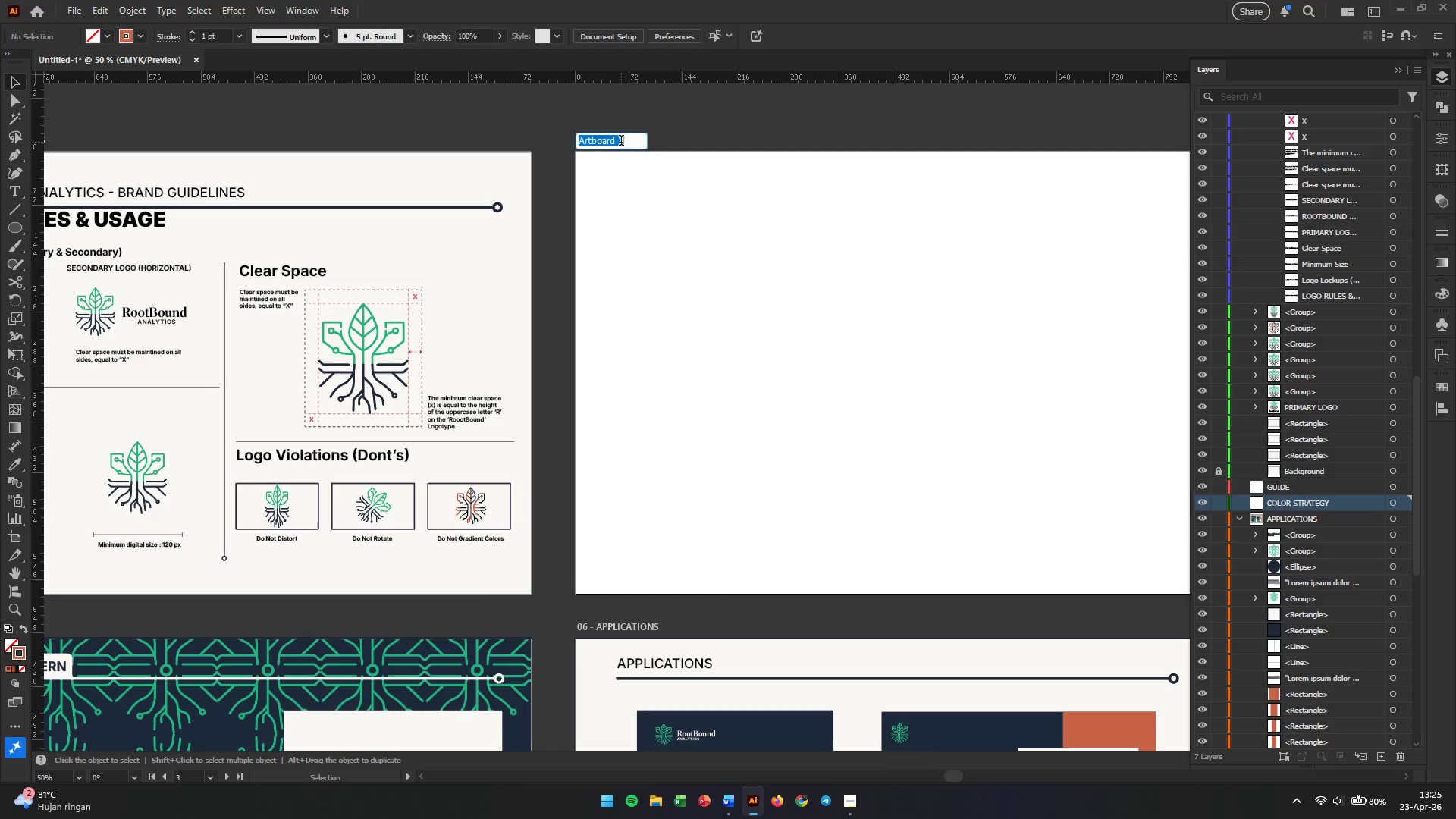 
triple_click([621, 142])
 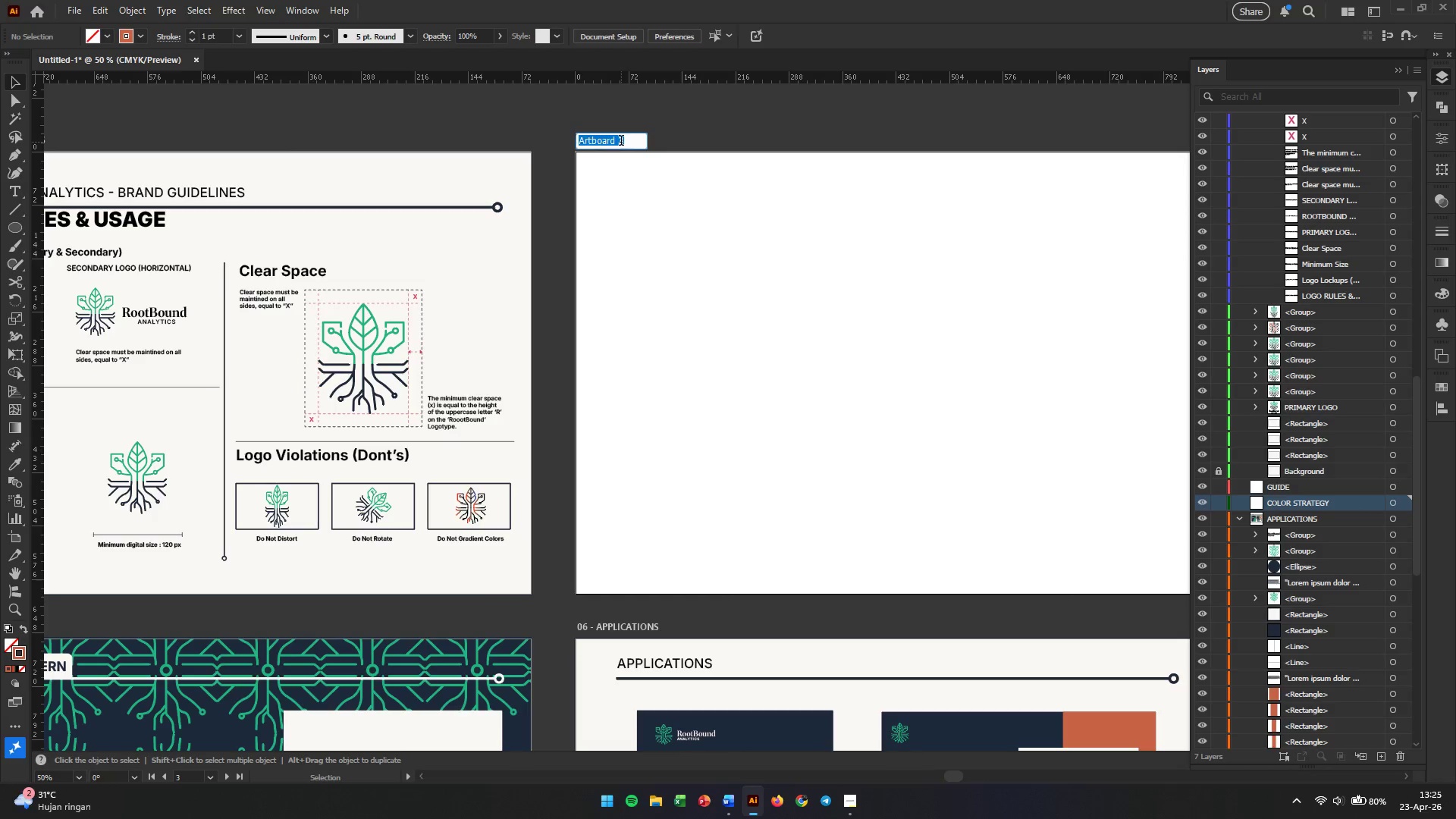 
key(Control+ControlLeft)
 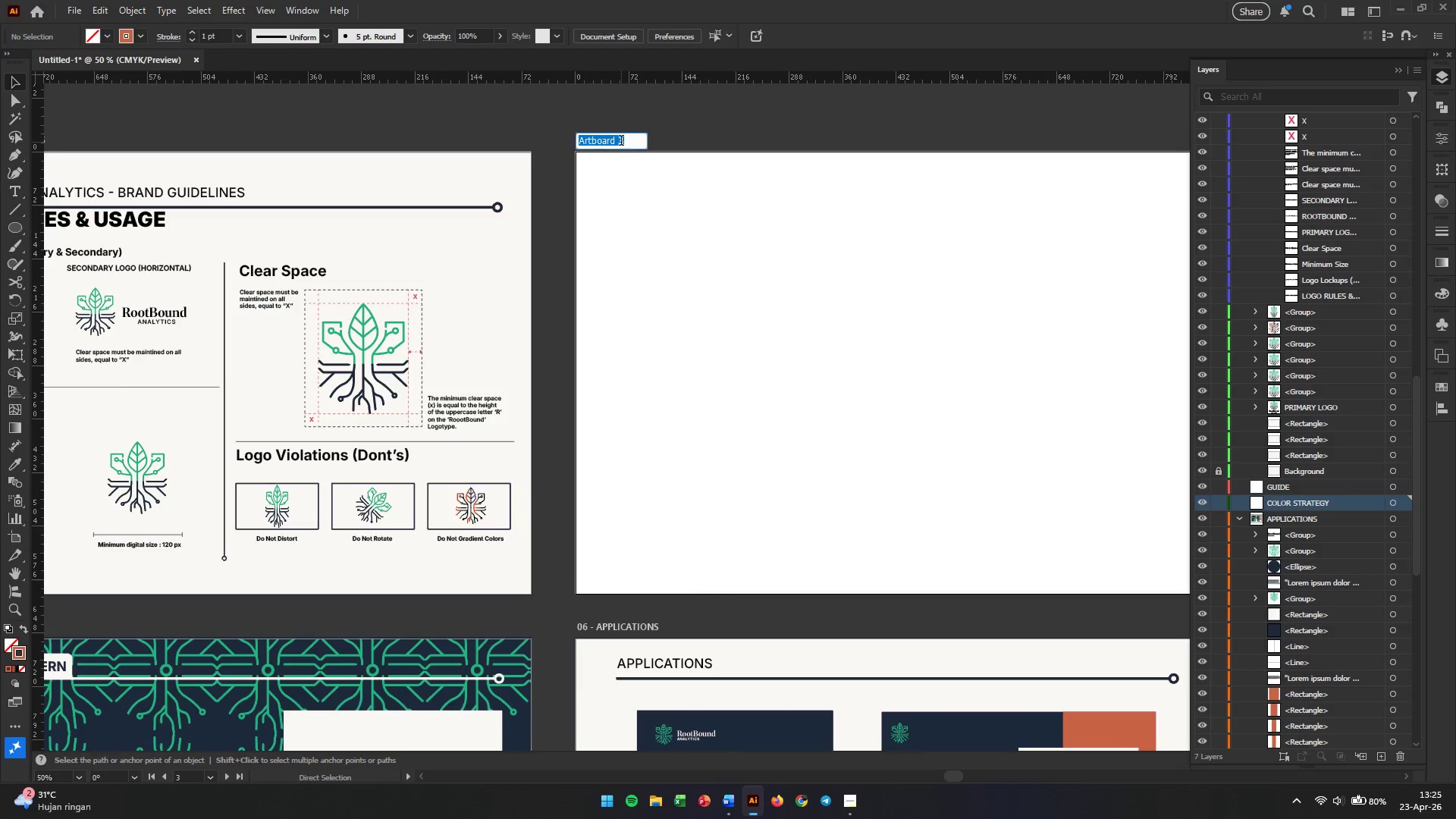 
key(Control+V)
 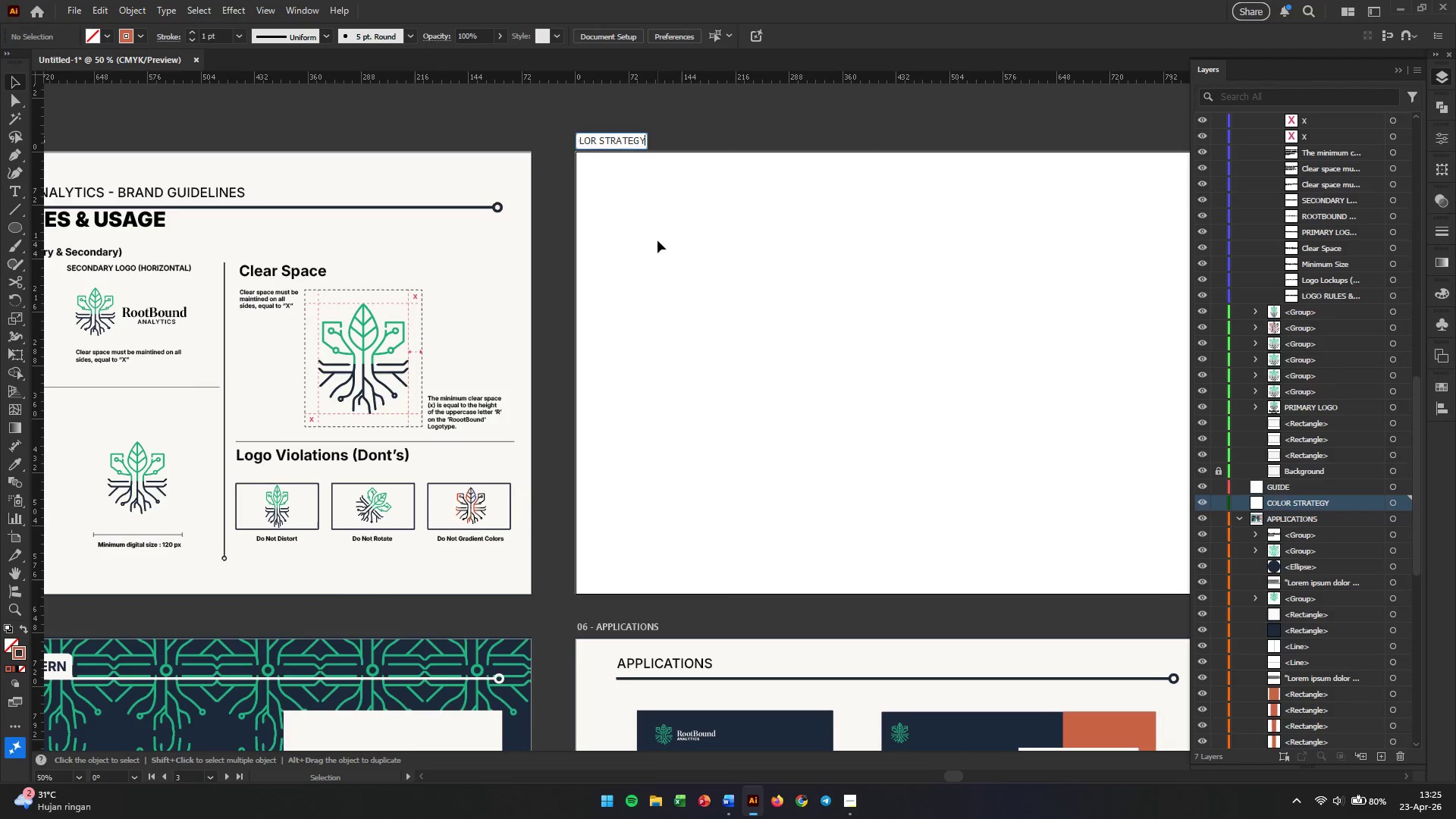 
left_click([663, 259])
 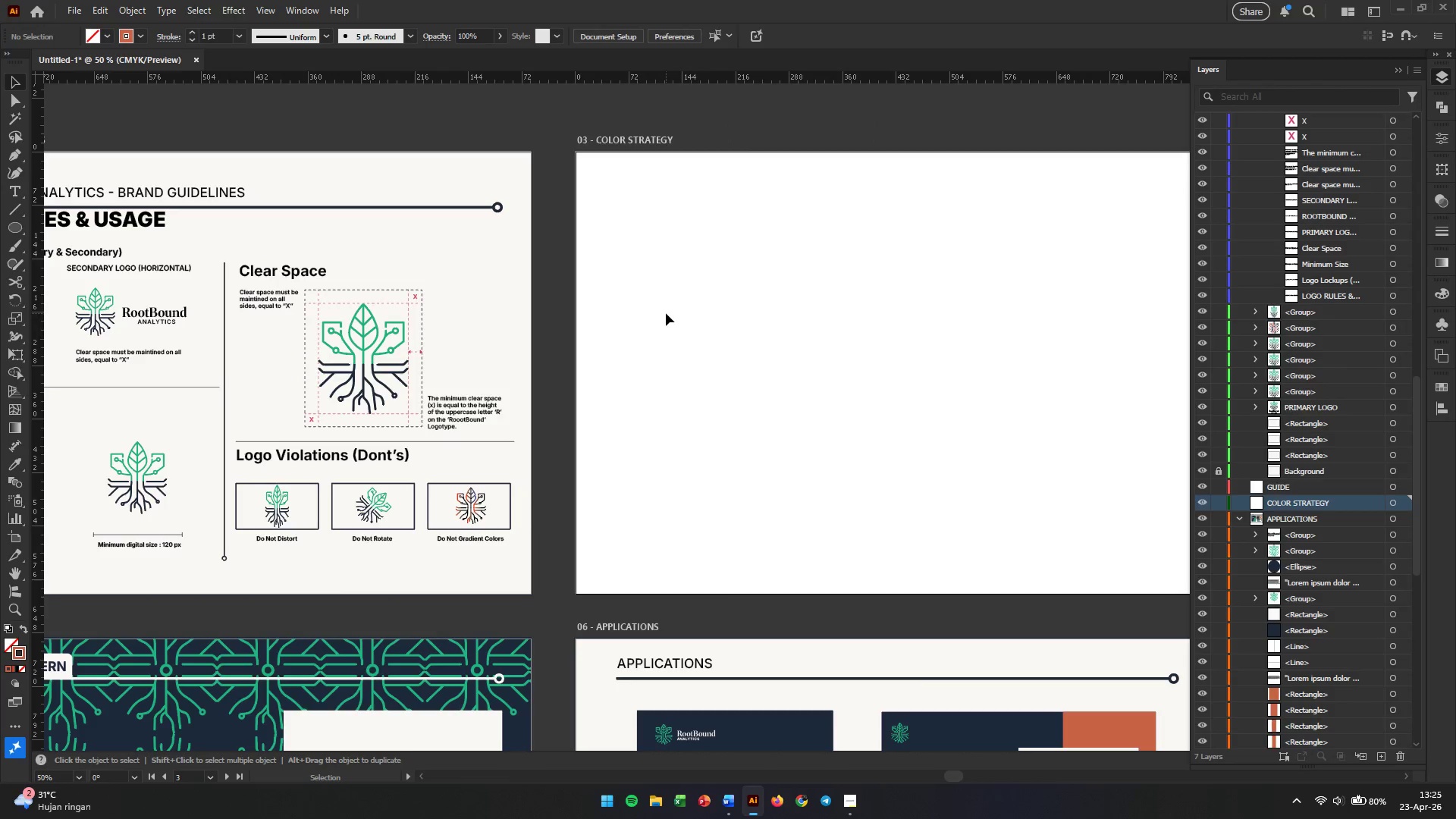 
scroll: coordinate [699, 344], scroll_direction: down, amount: 3.0
 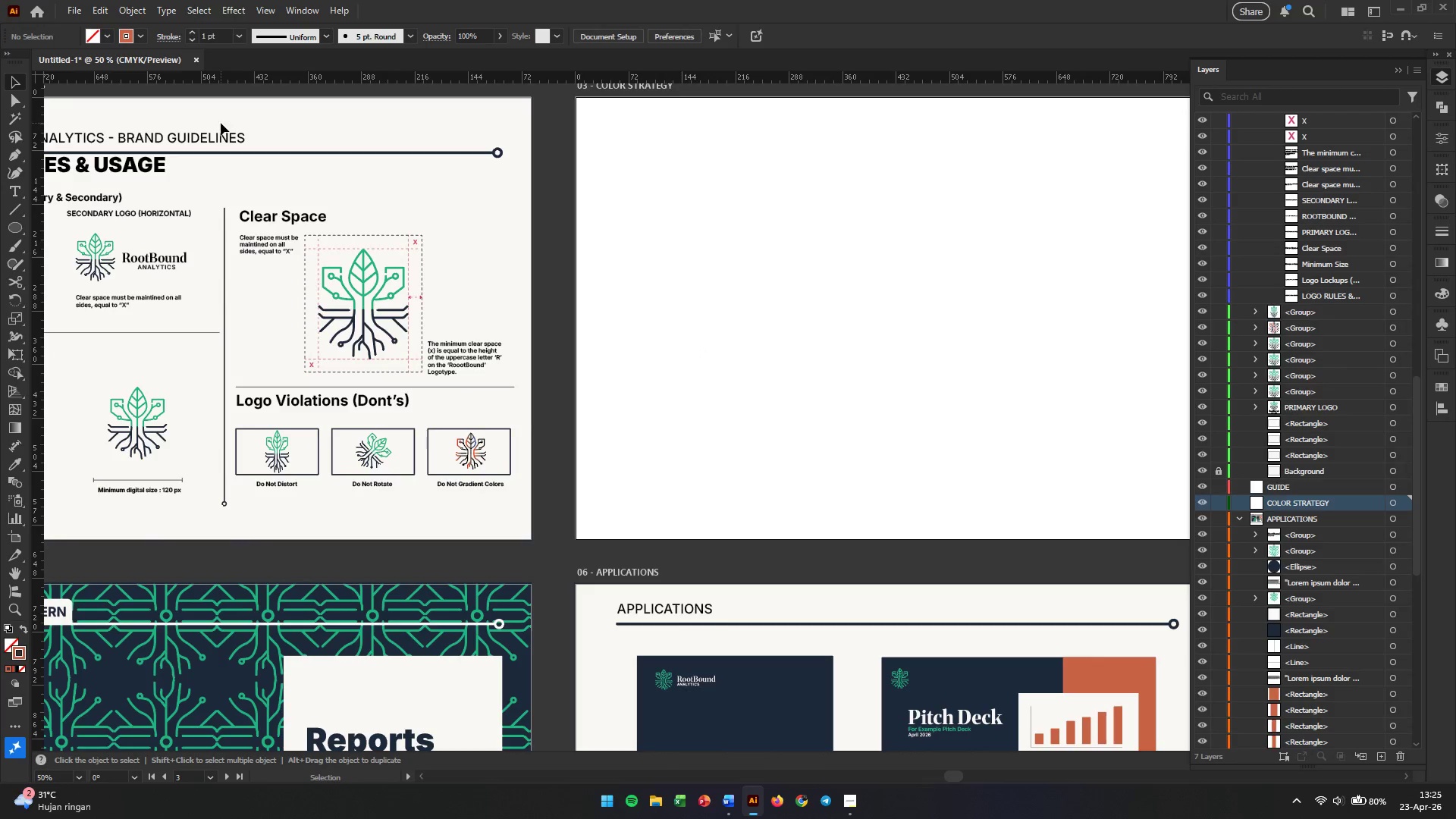 
left_click([221, 133])
 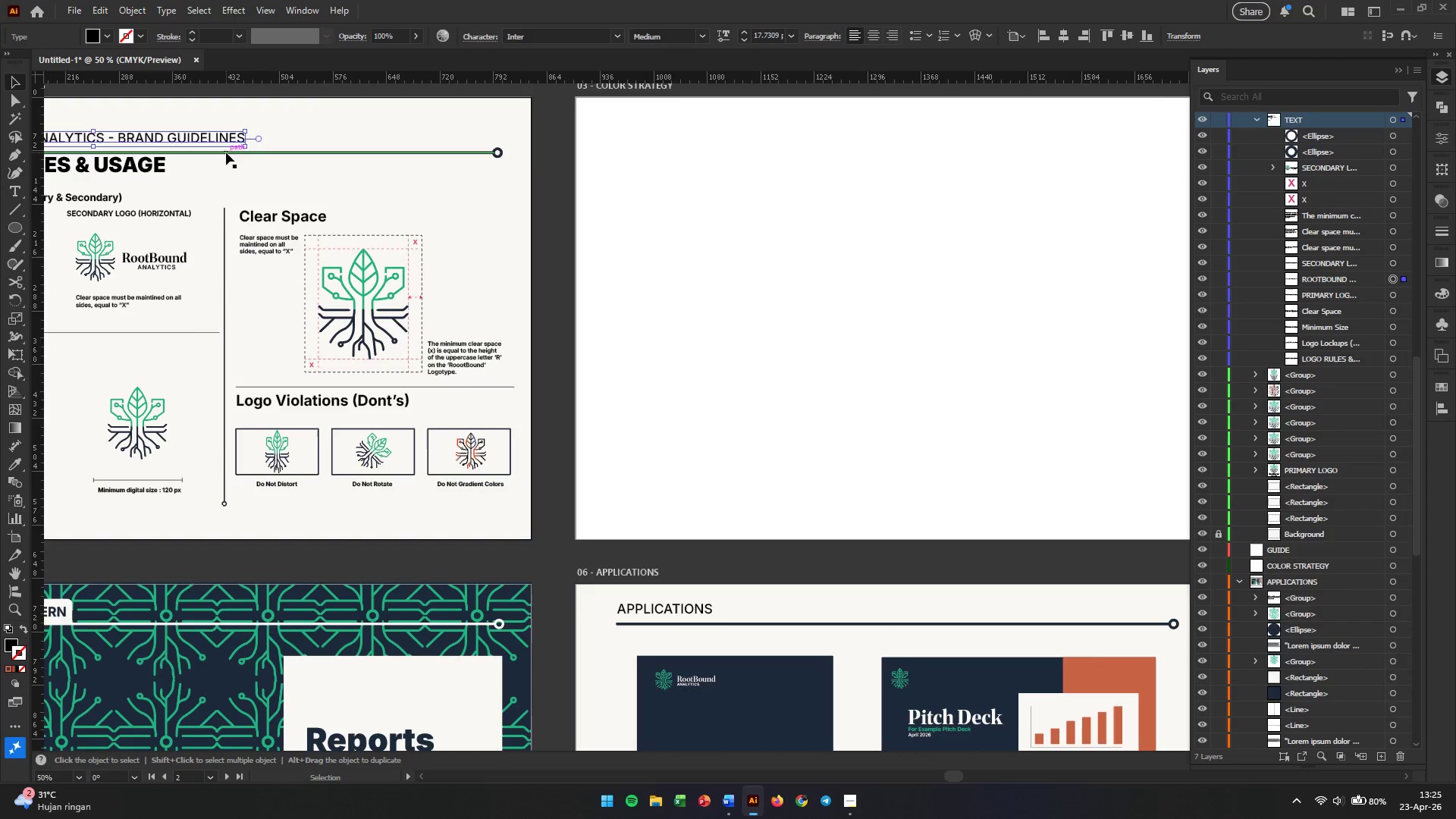 
hold_key(key=ShiftLeft, duration=0.42)
left_click([226, 152])
 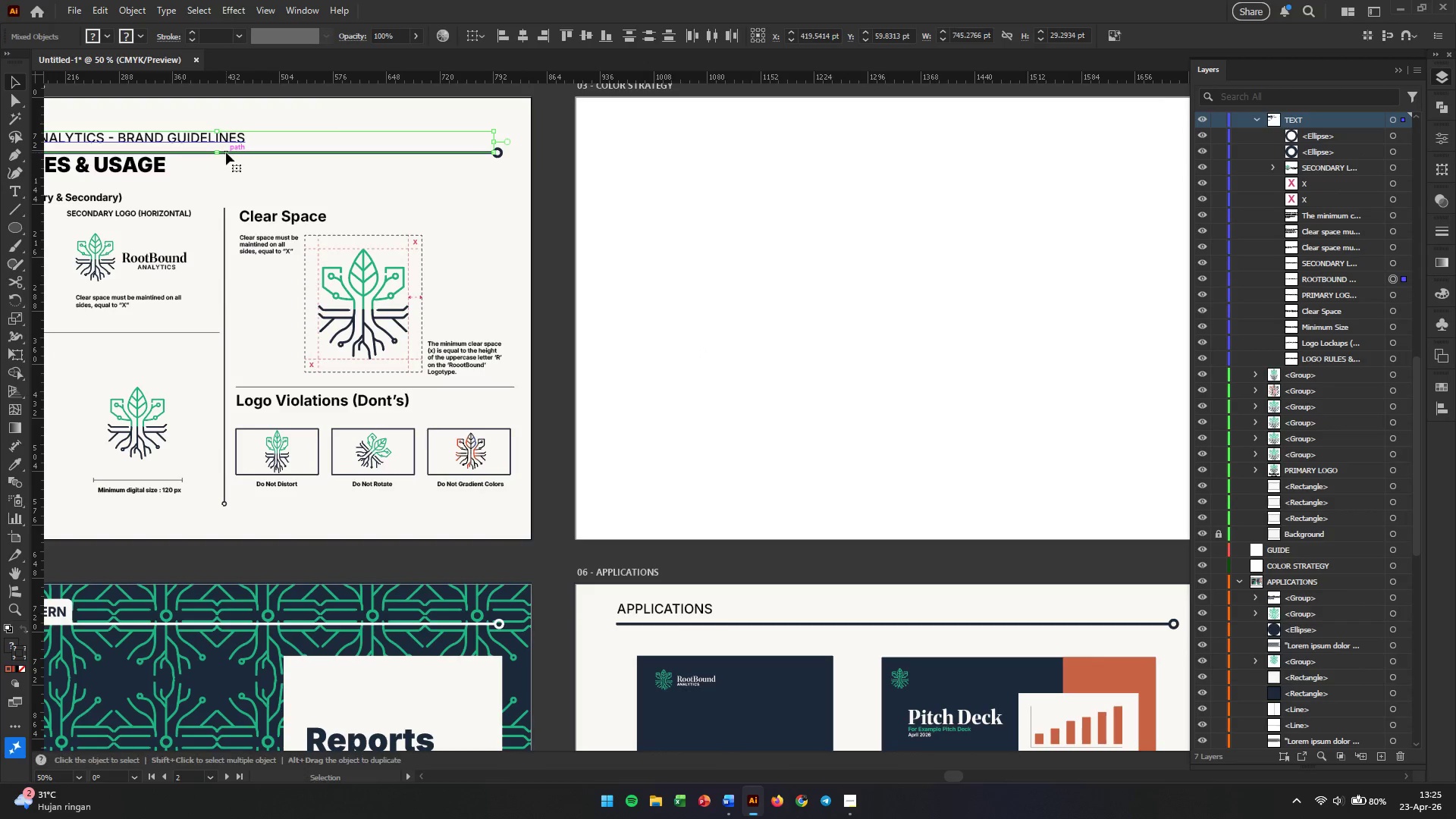 
key(Control+C)
 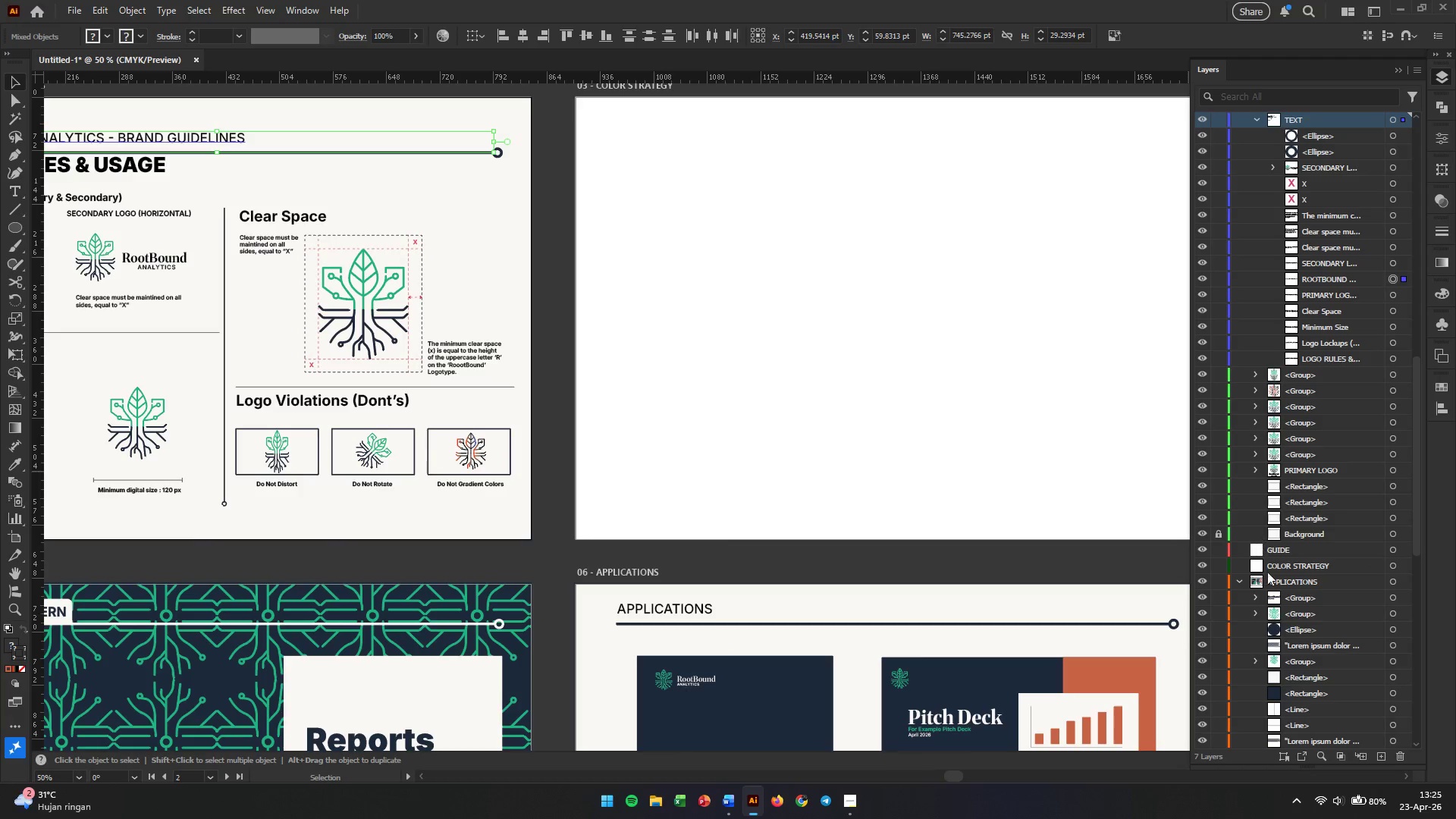 
left_click([1271, 564])
 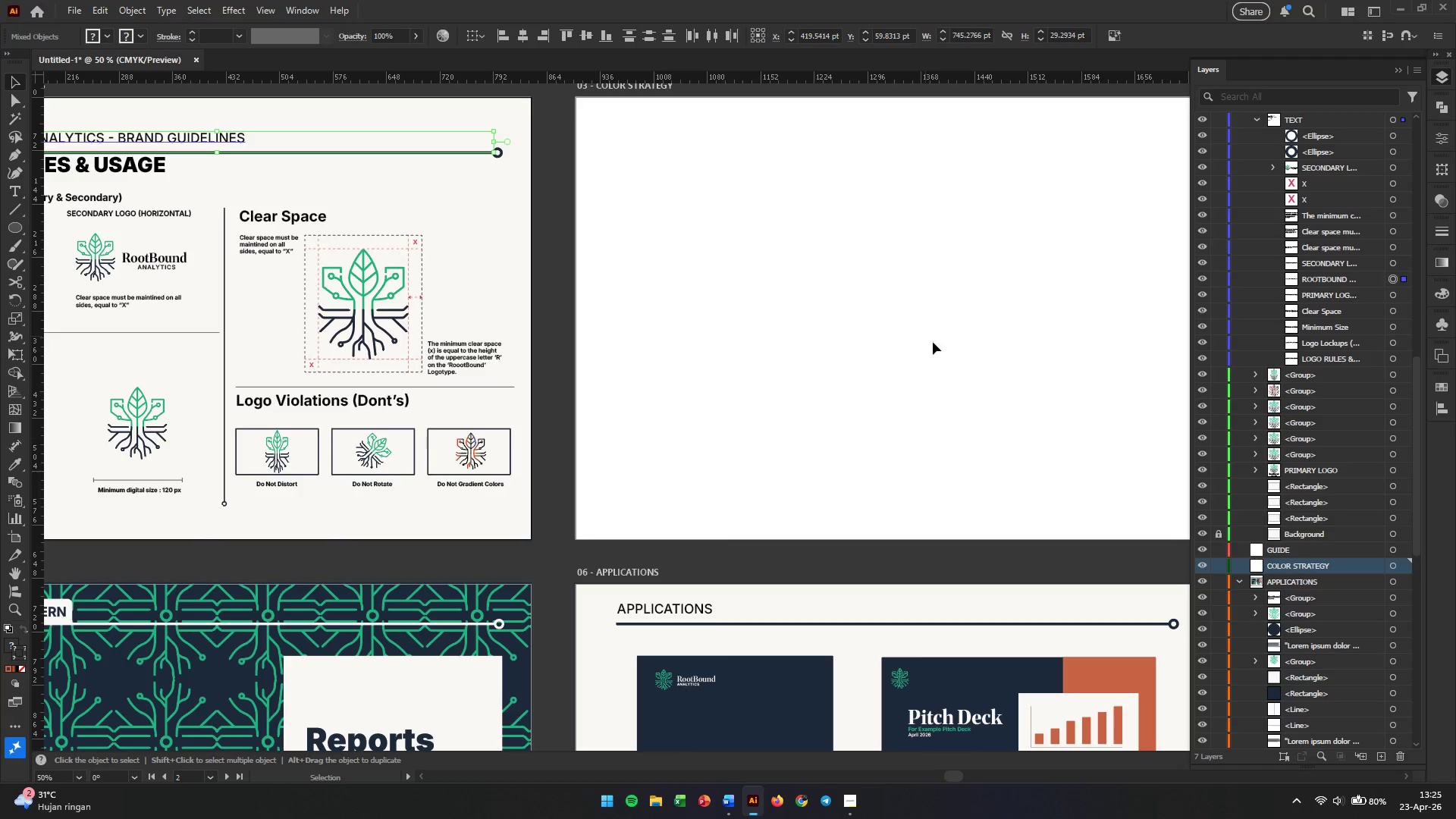 
left_click([879, 303])
 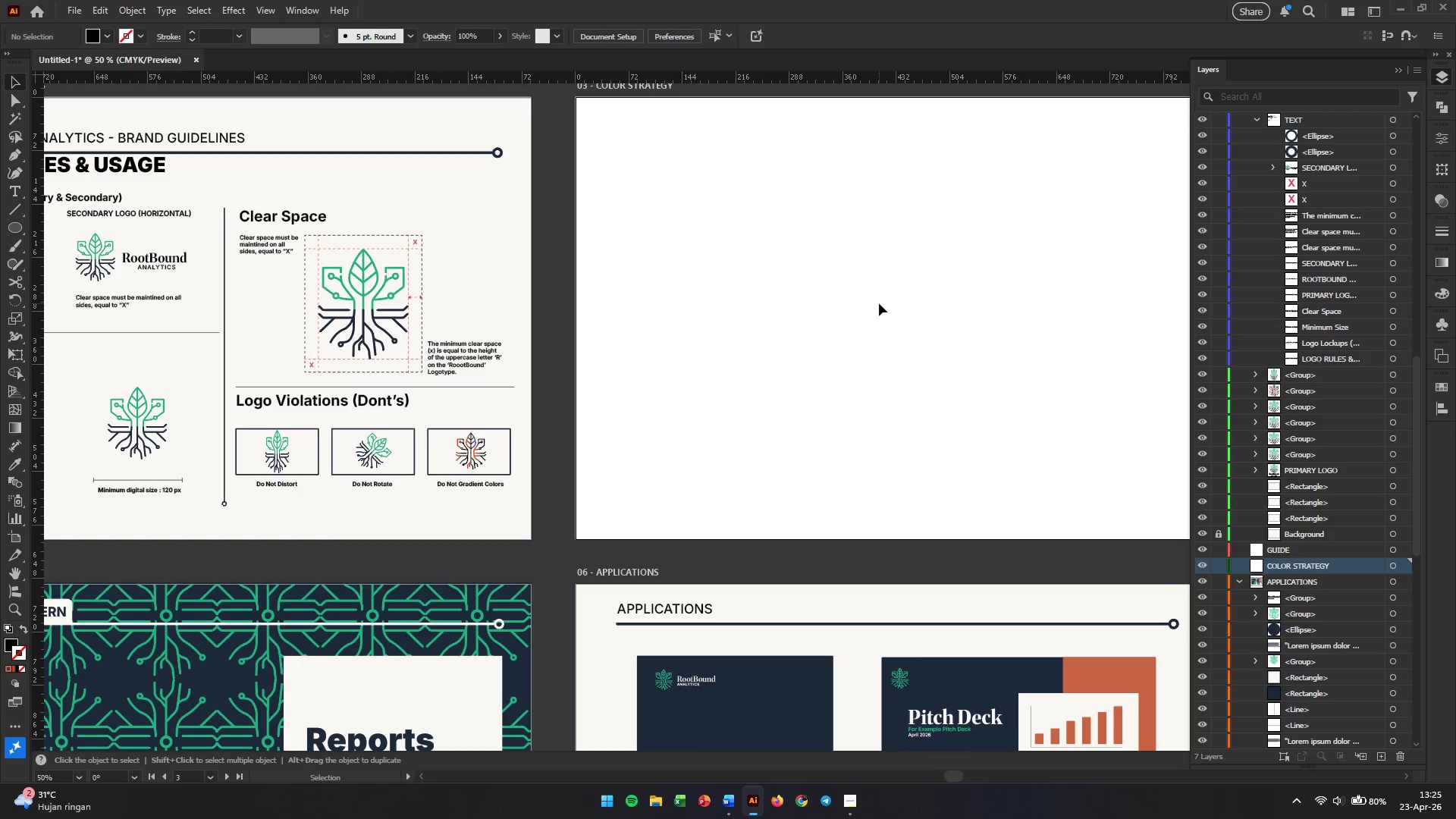 
key(Control+V)
 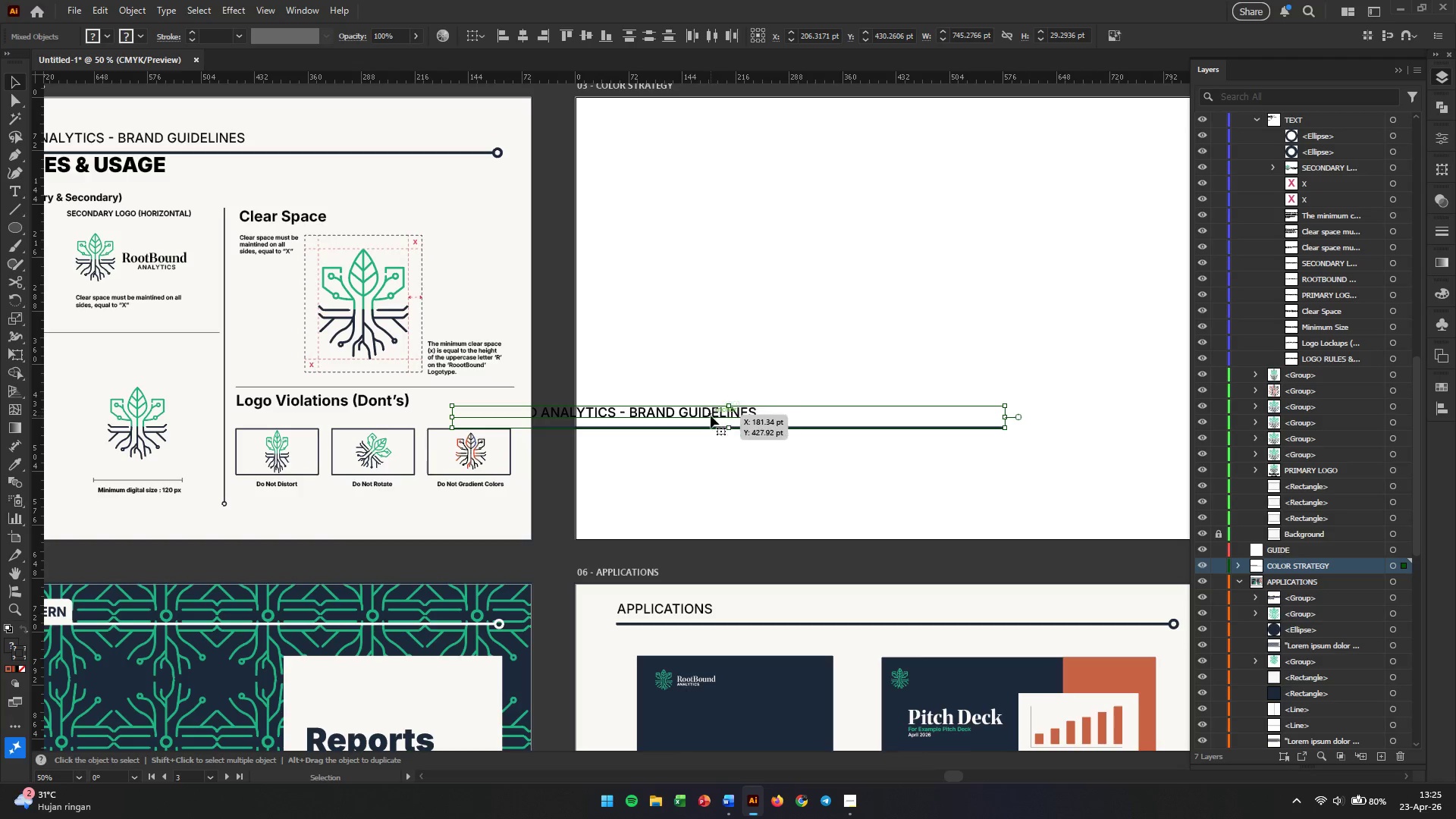 
left_click_drag(start_coordinate=[711, 416], to_coordinate=[852, 136])
 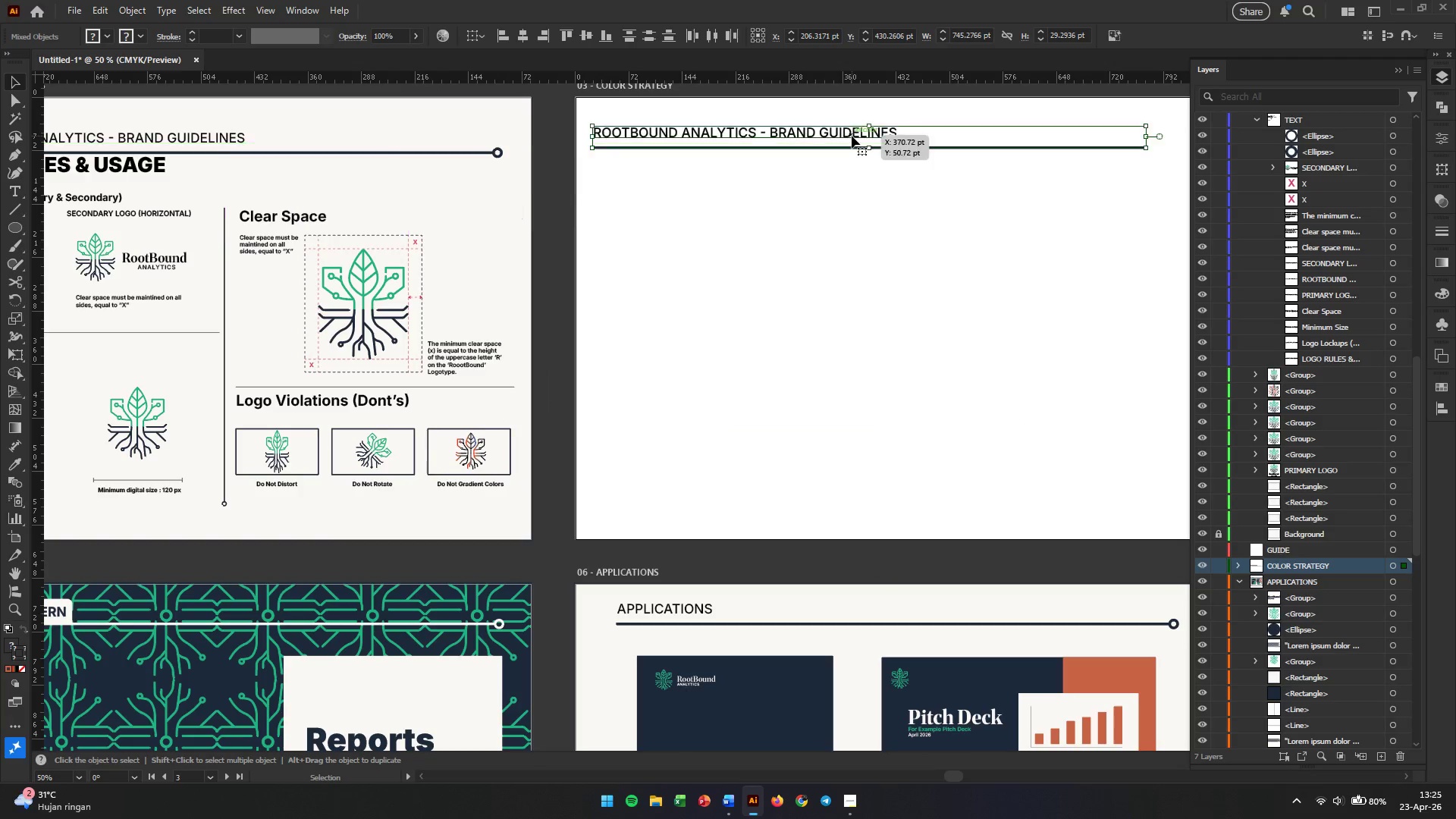 
key(Control+Z)
 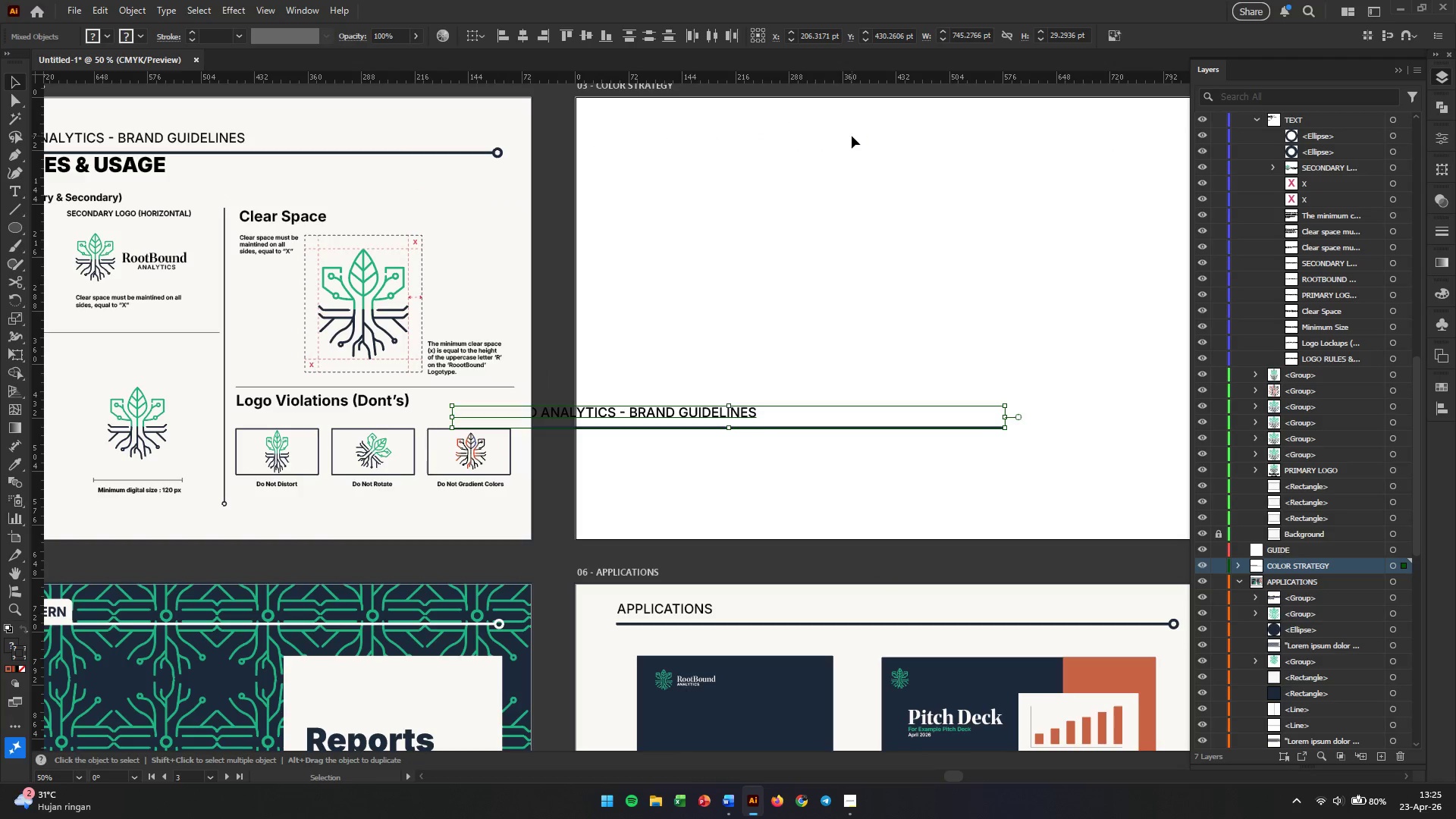 
key(Control+Z)
 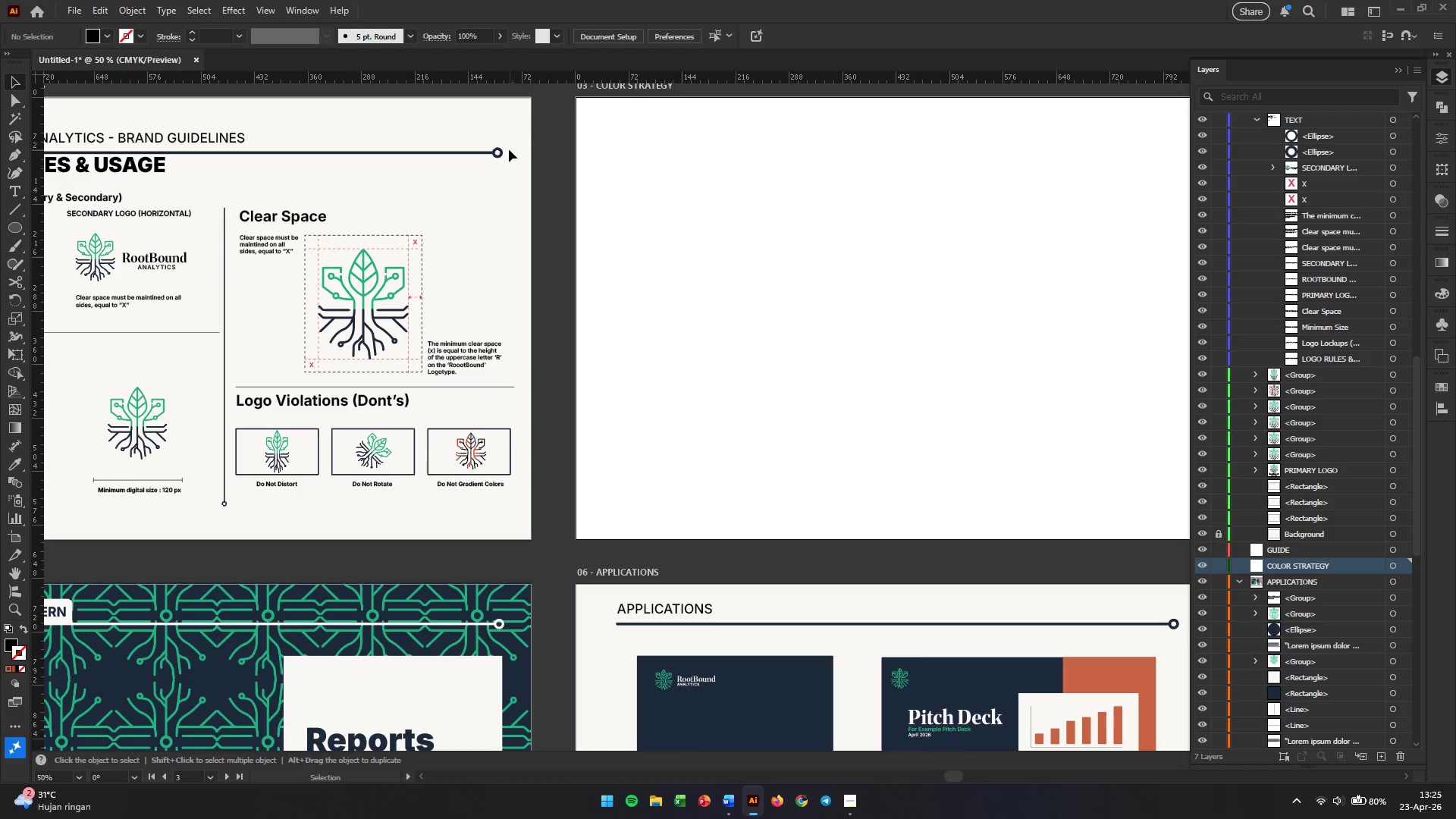 
left_click([500, 151])
 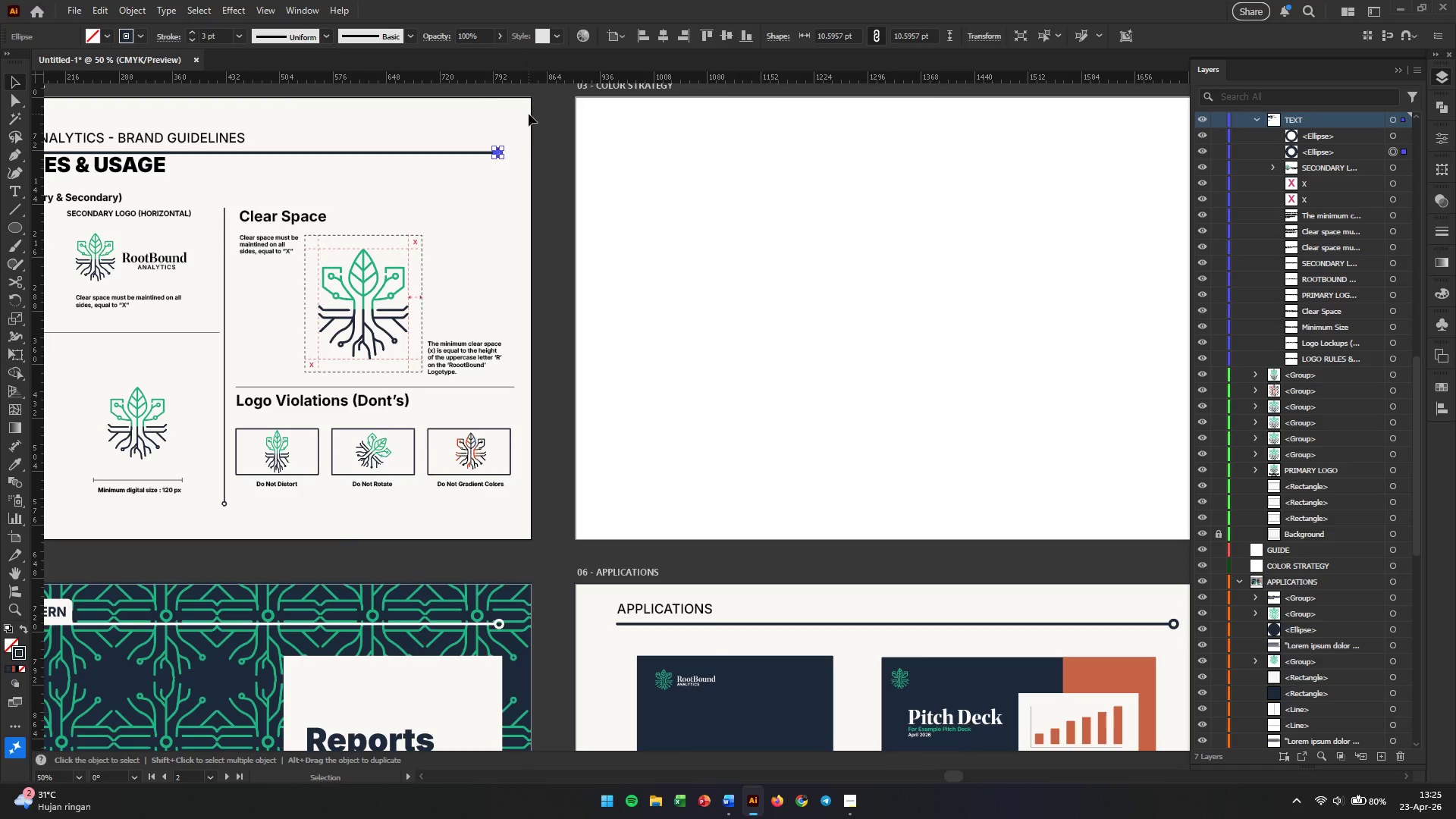 
left_click([494, 192])
 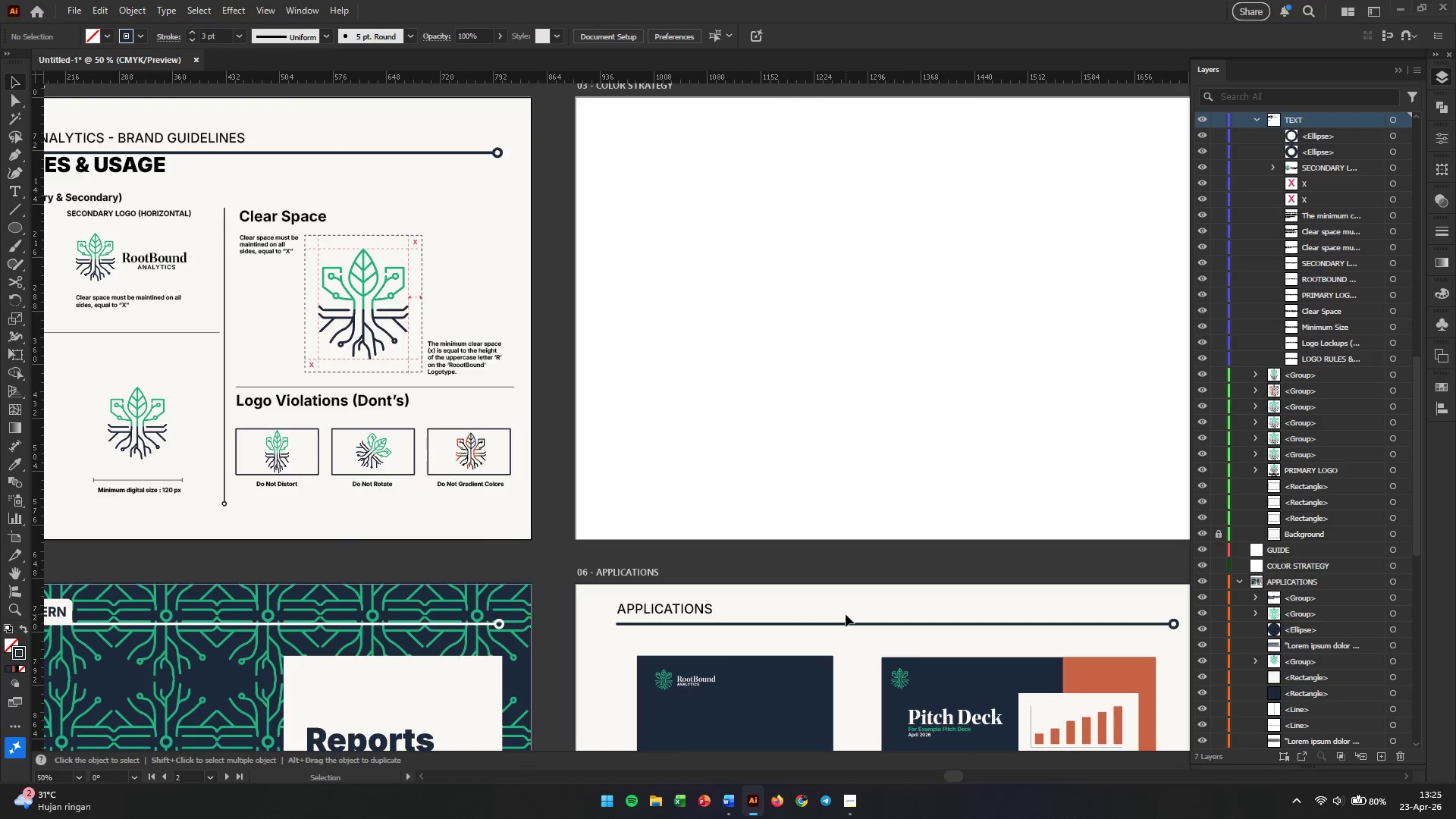 
double_click([846, 602])
 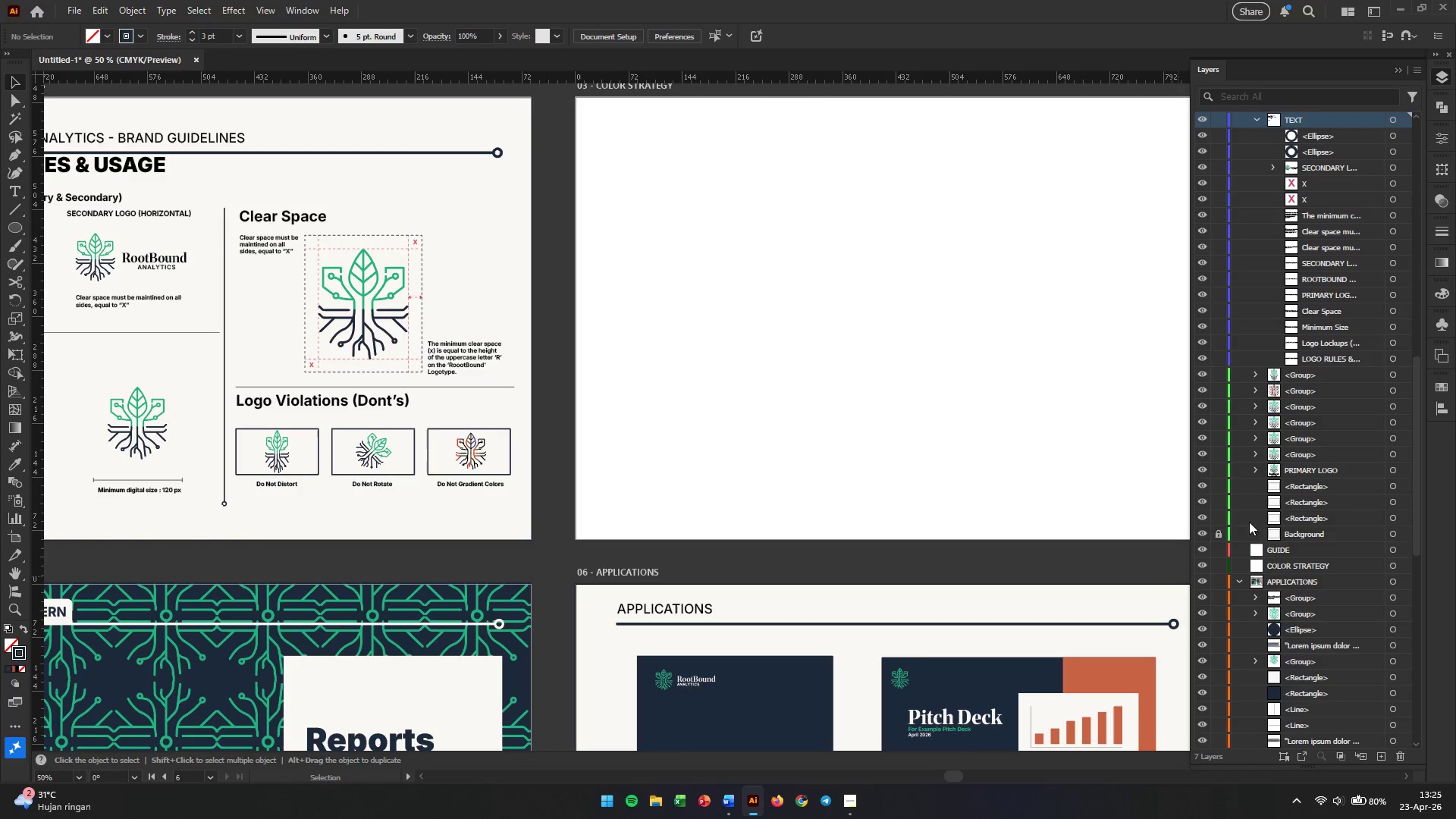 
left_click([1217, 532])
 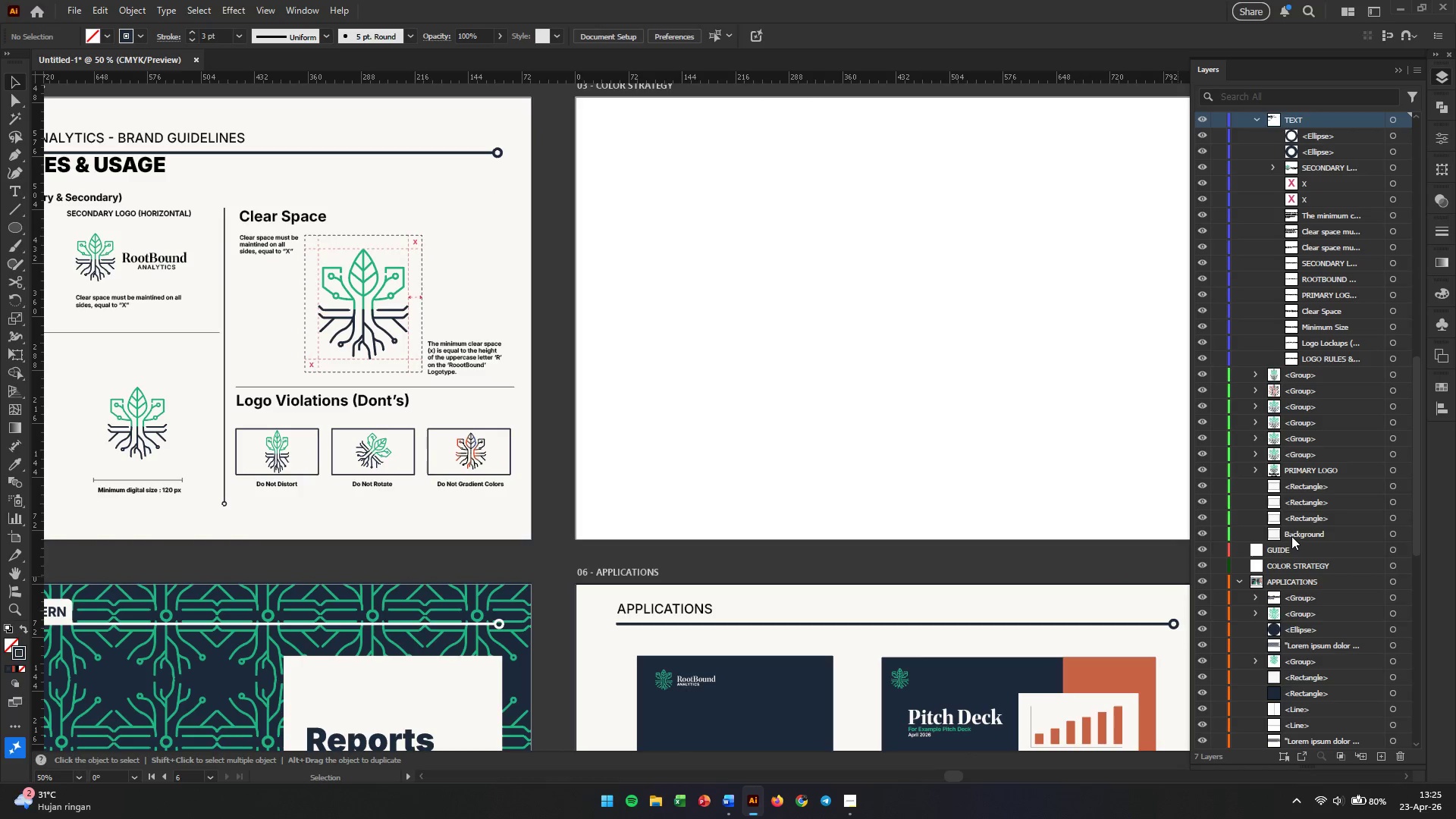 
left_click([1291, 536])
 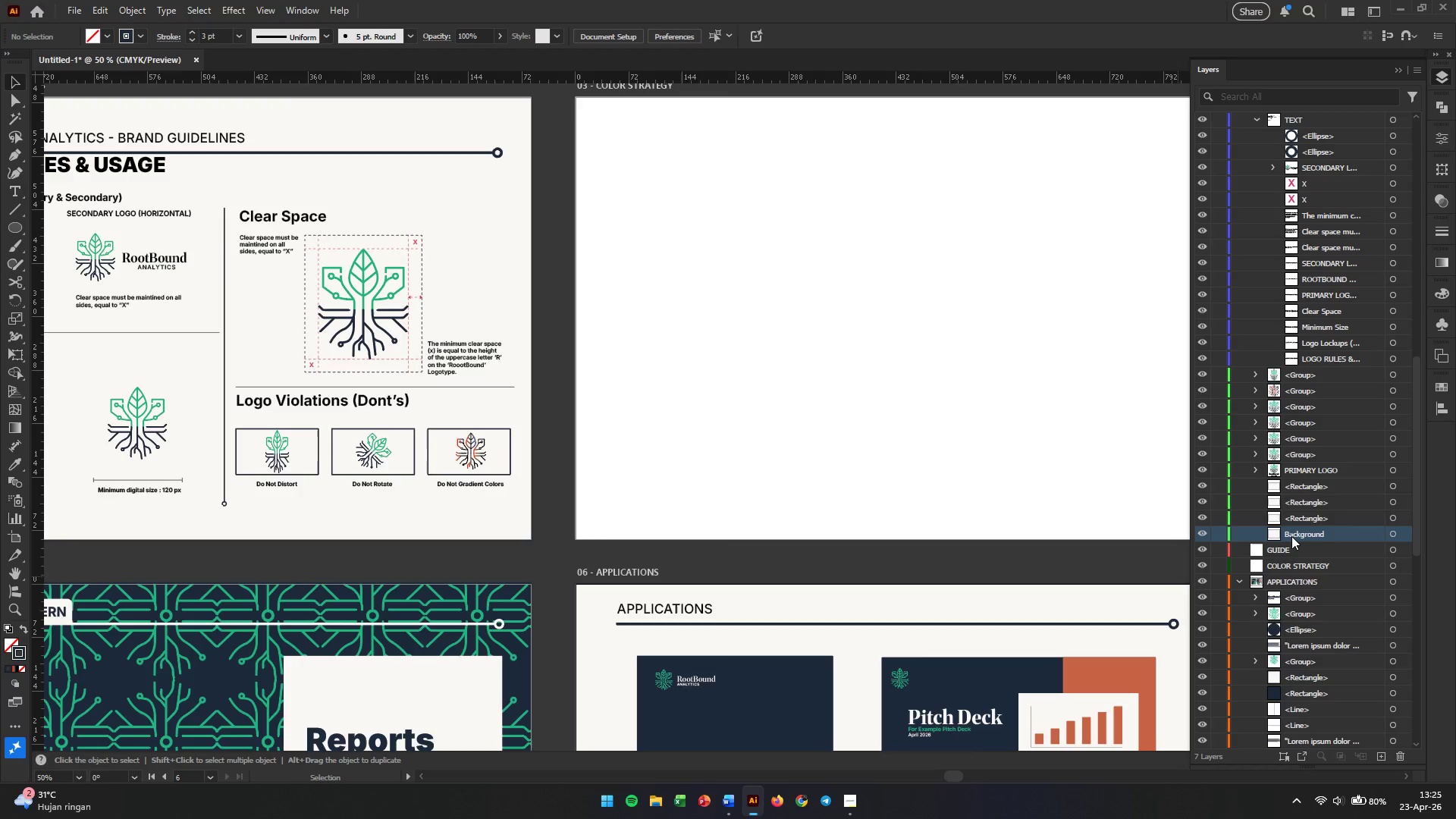 
scroll: coordinate [1310, 453], scroll_direction: up, amount: 20.0
 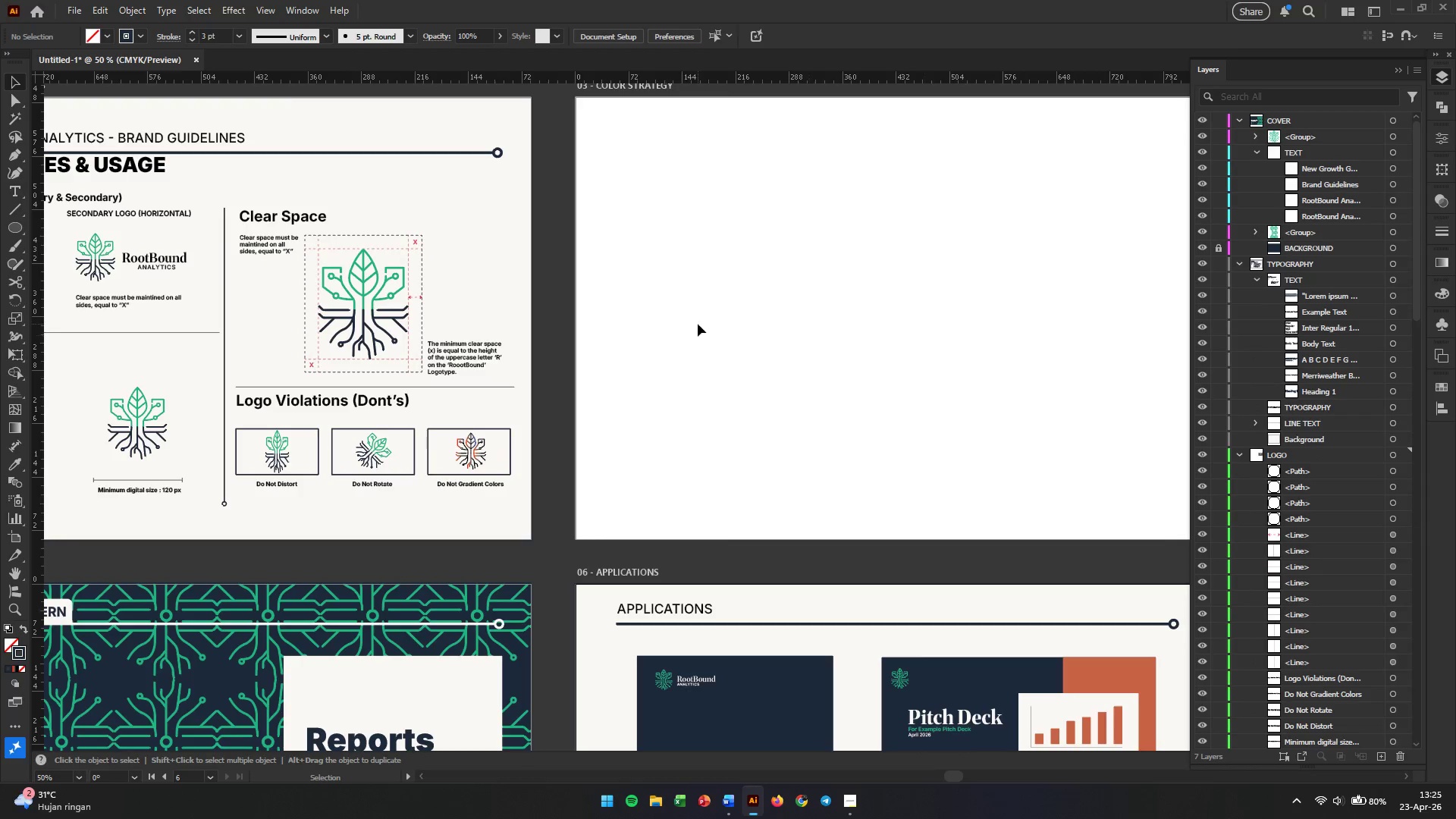 
left_click([491, 250])
 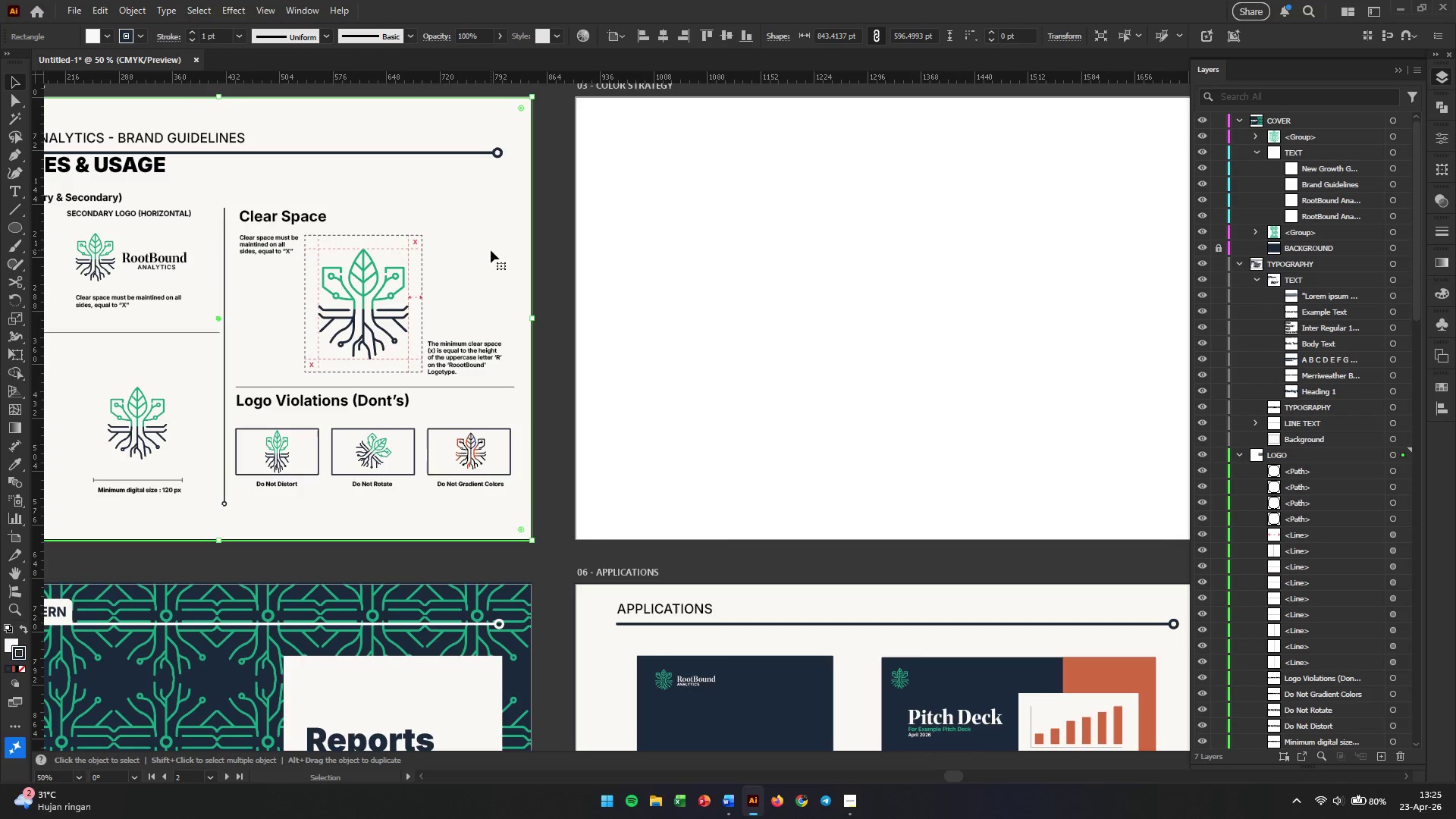 
key(Control+C)
 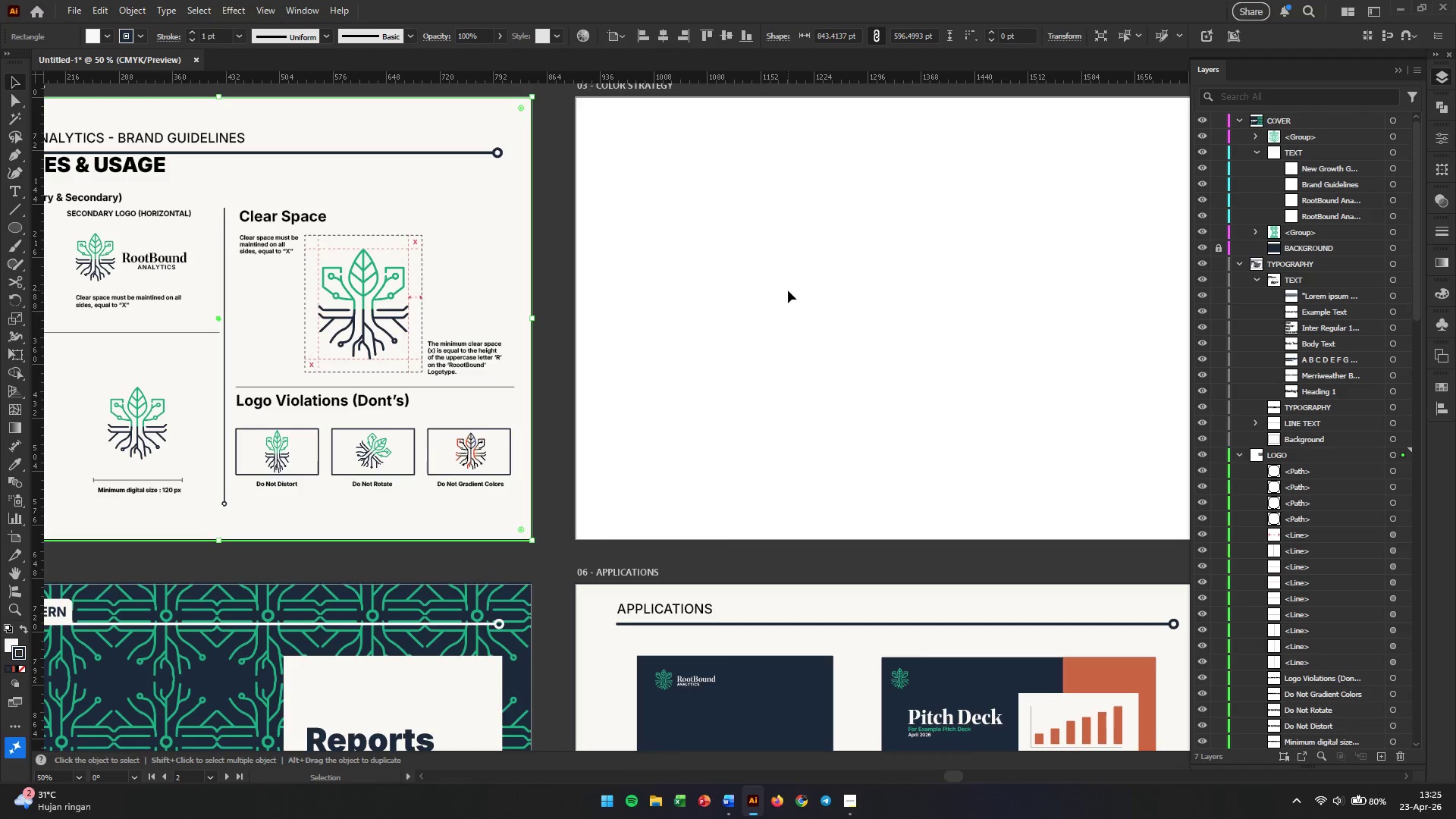 
left_click([793, 293])
 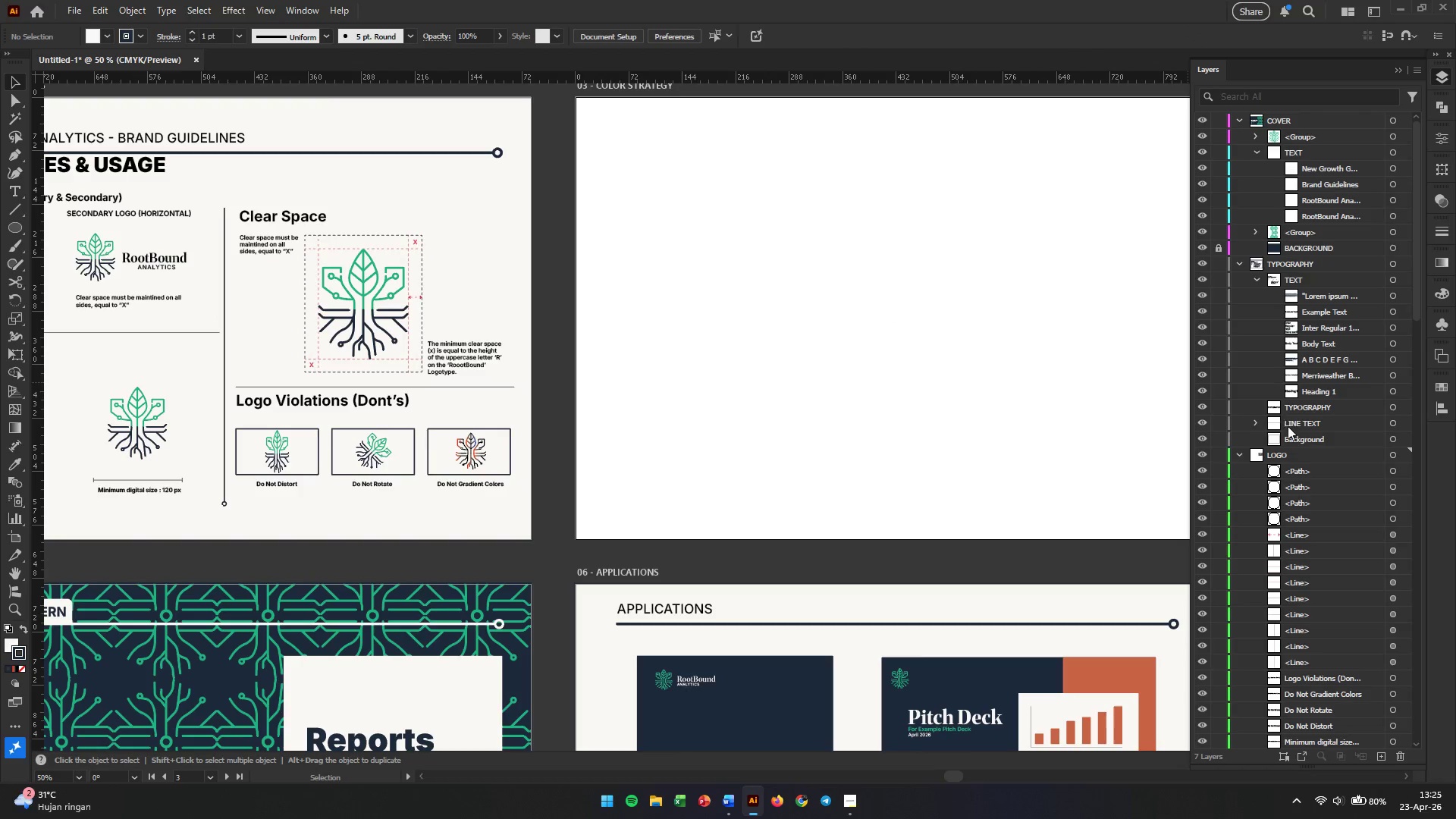 
scroll: coordinate [1319, 509], scroll_direction: down, amount: 23.0
 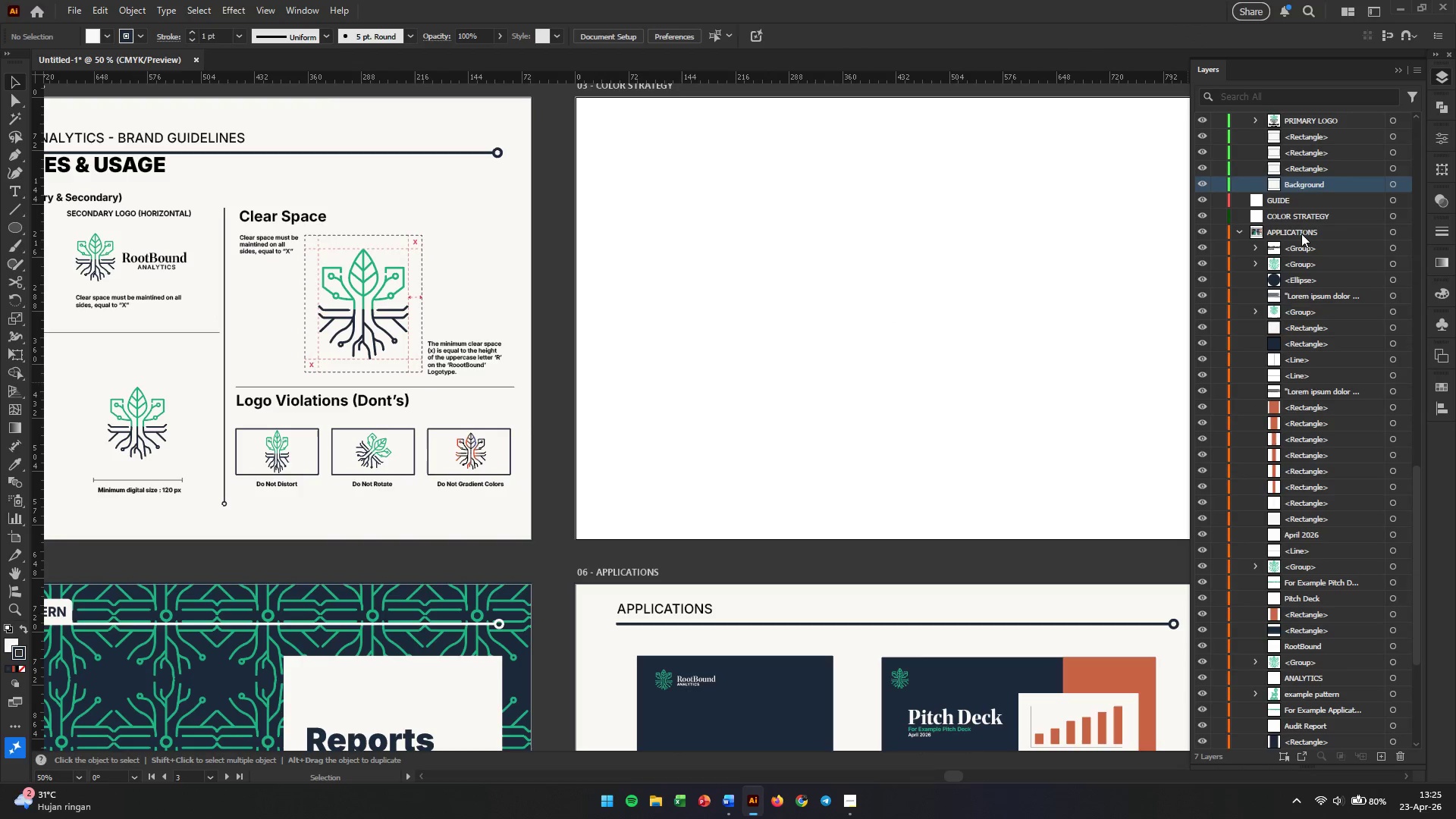 
left_click([1298, 219])
 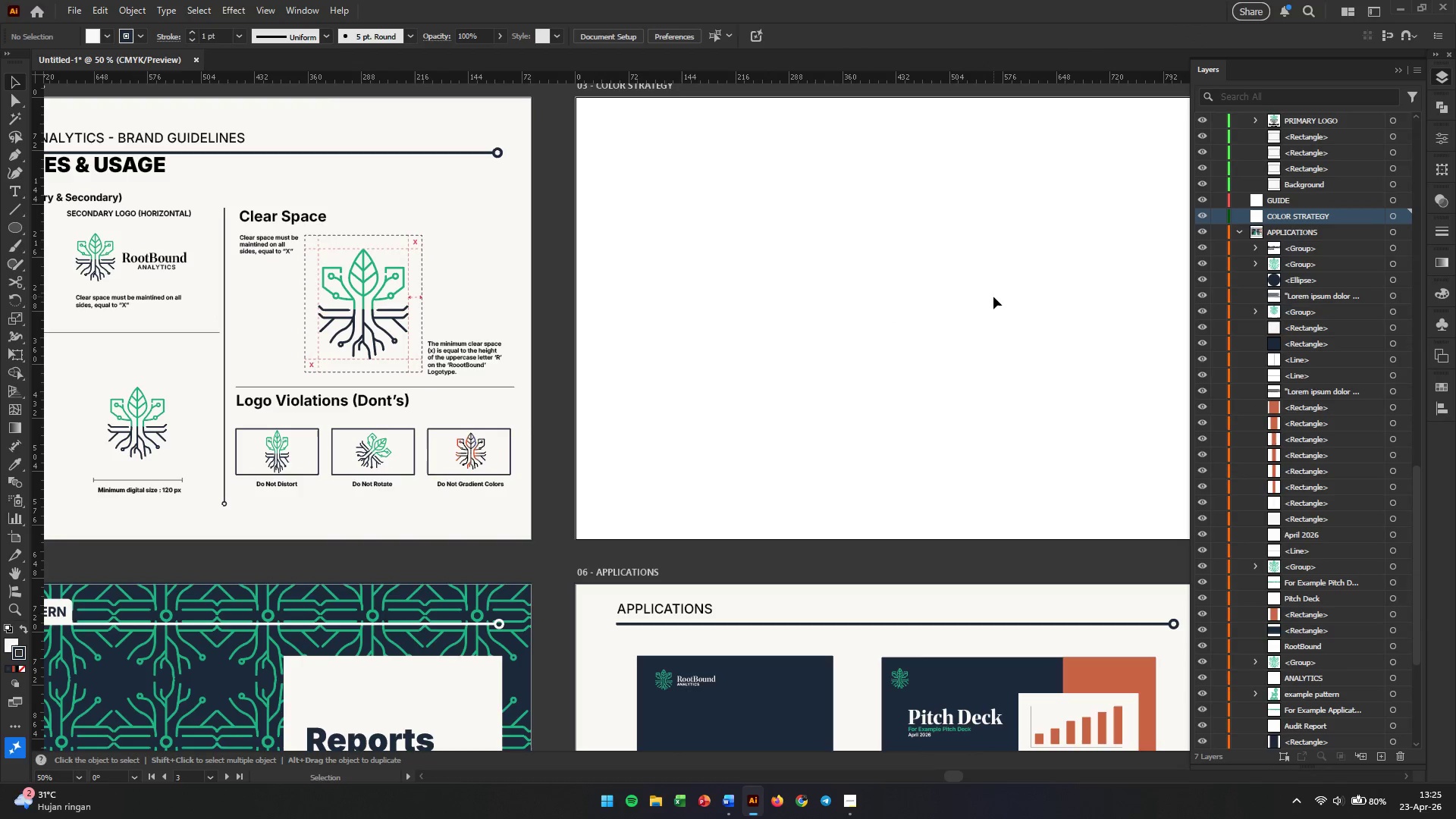 
left_click([993, 297])
 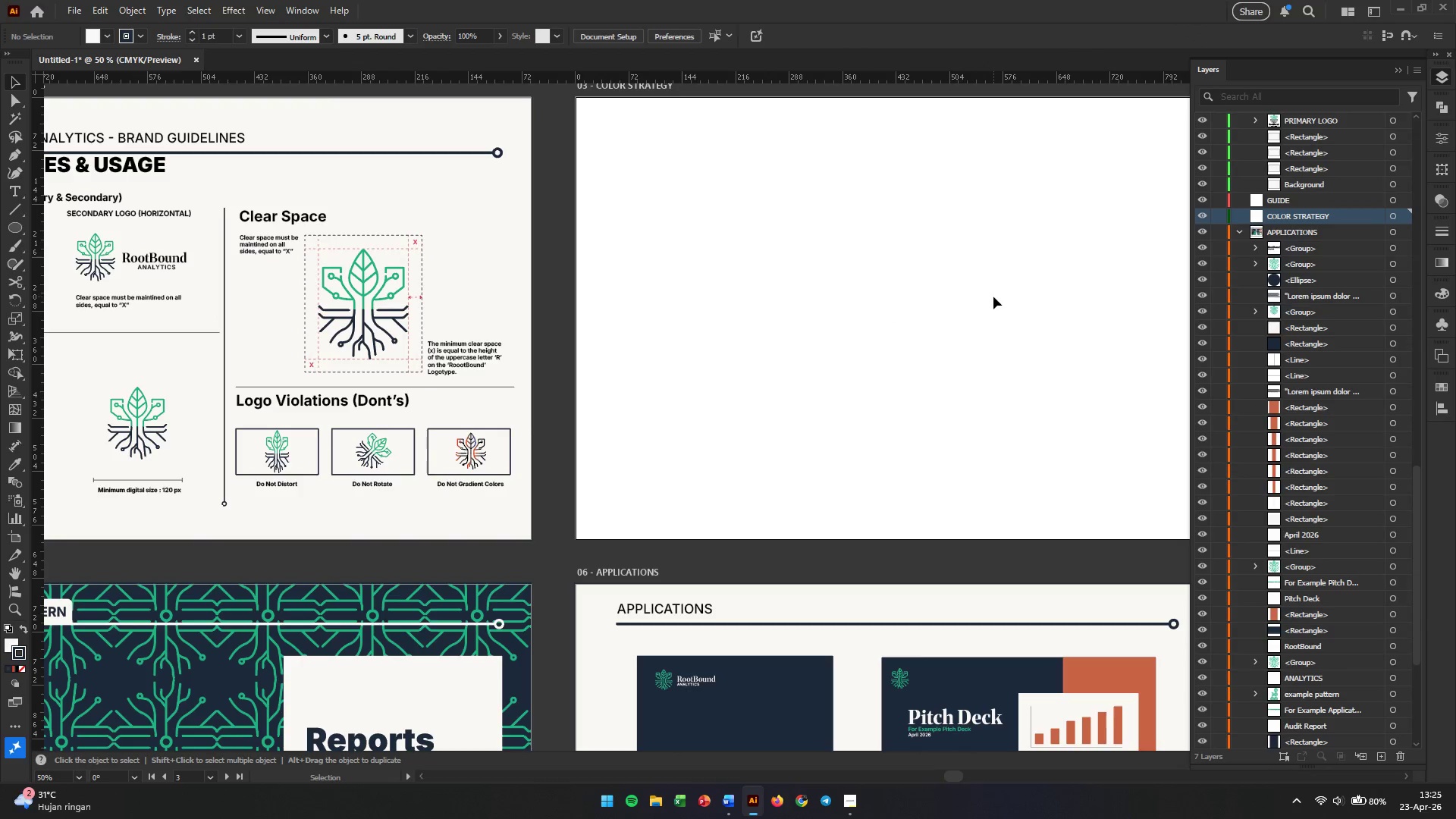 
key(Control+V)
 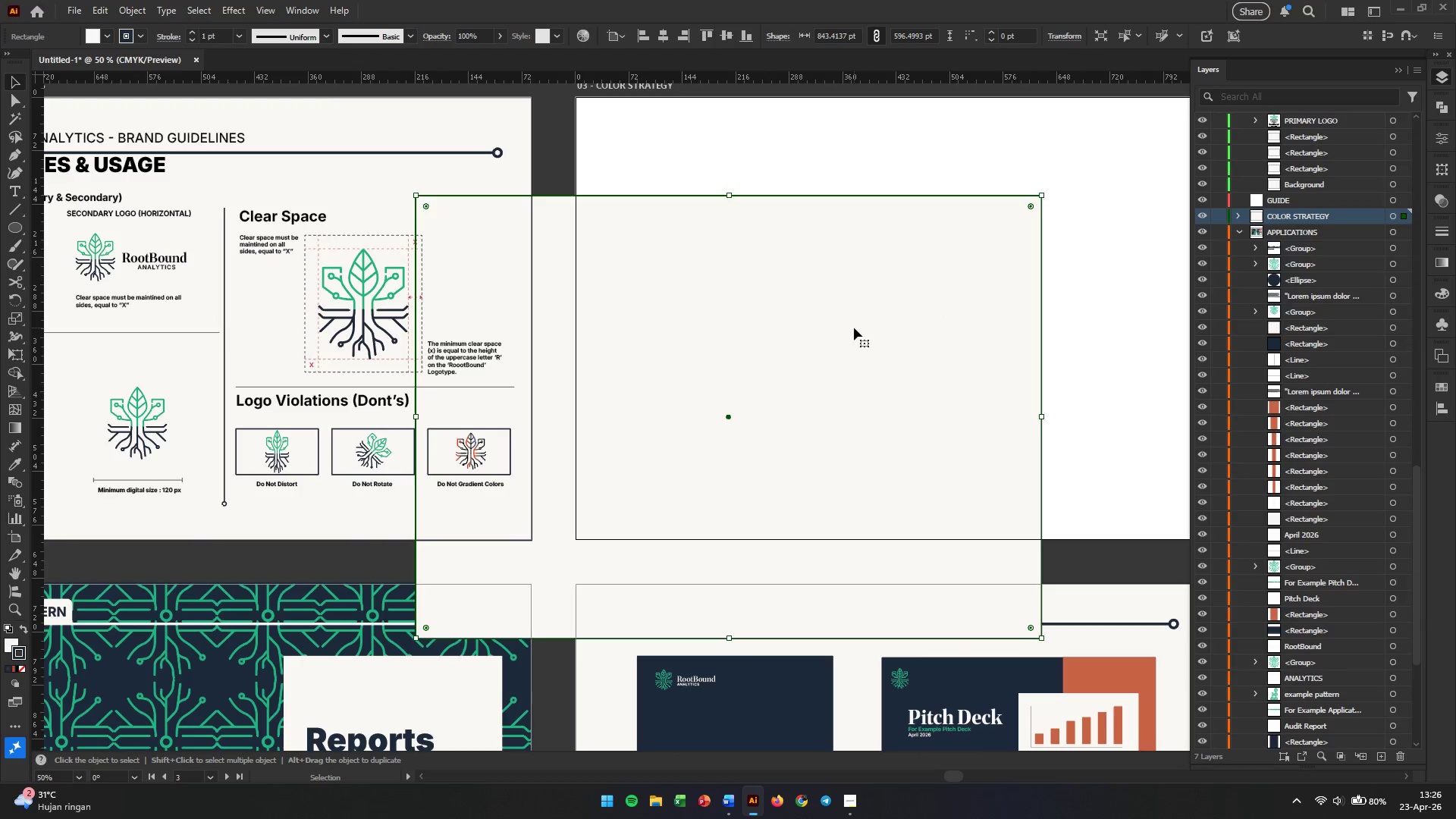 
left_click_drag(start_coordinate=[854, 328], to_coordinate=[1004, 275])
 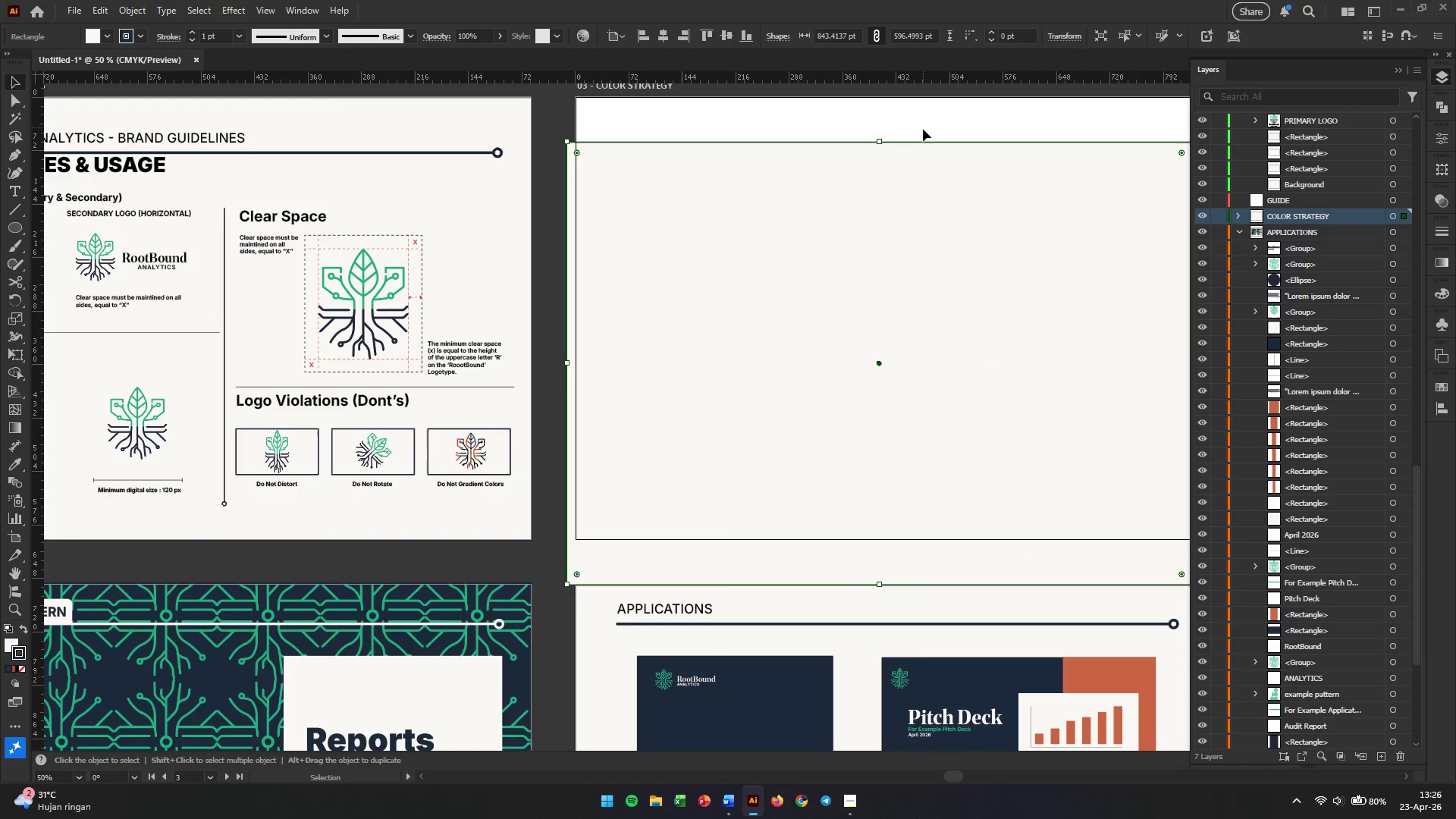 
left_click([923, 121])
 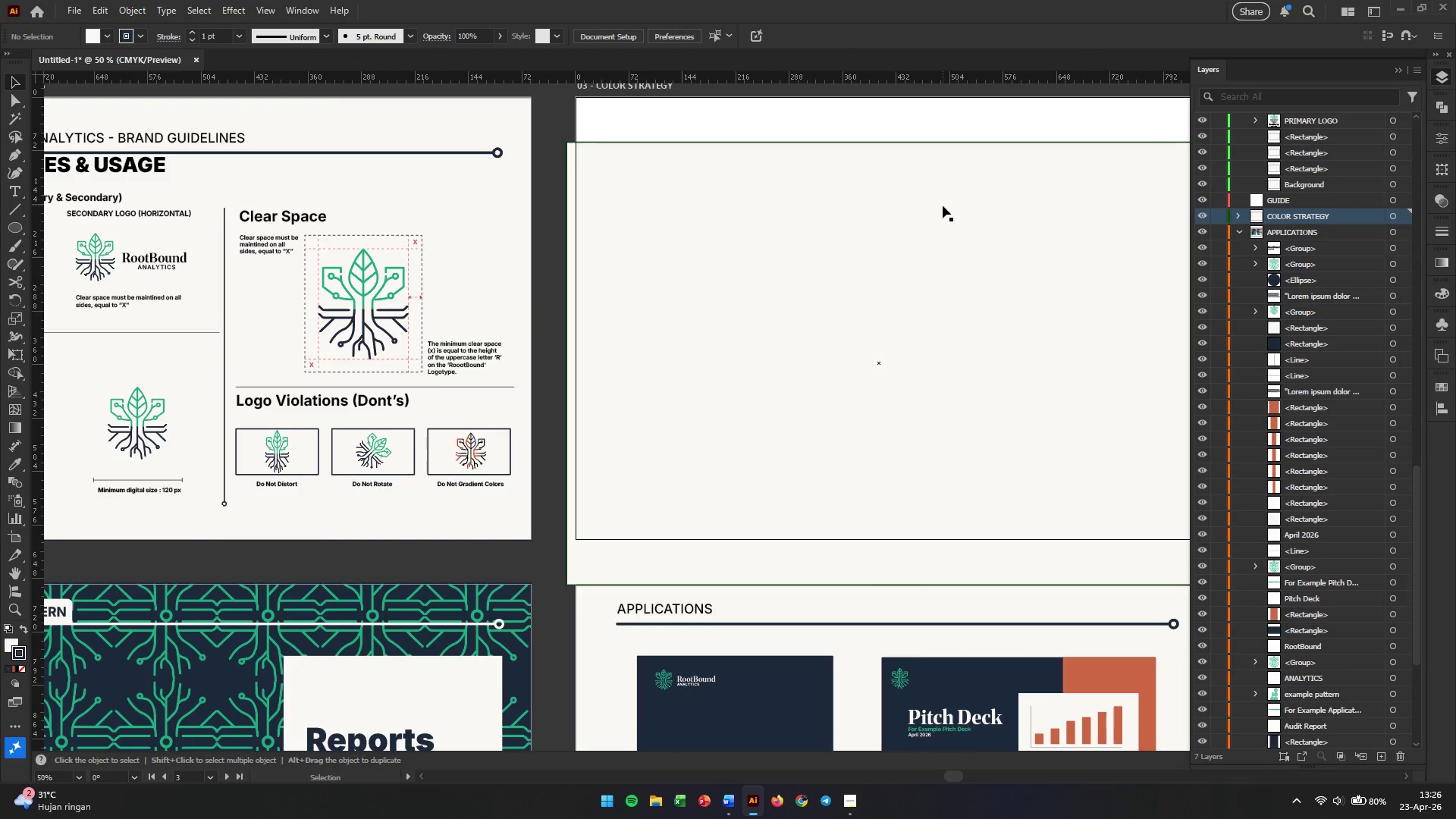 
left_click([943, 206])
 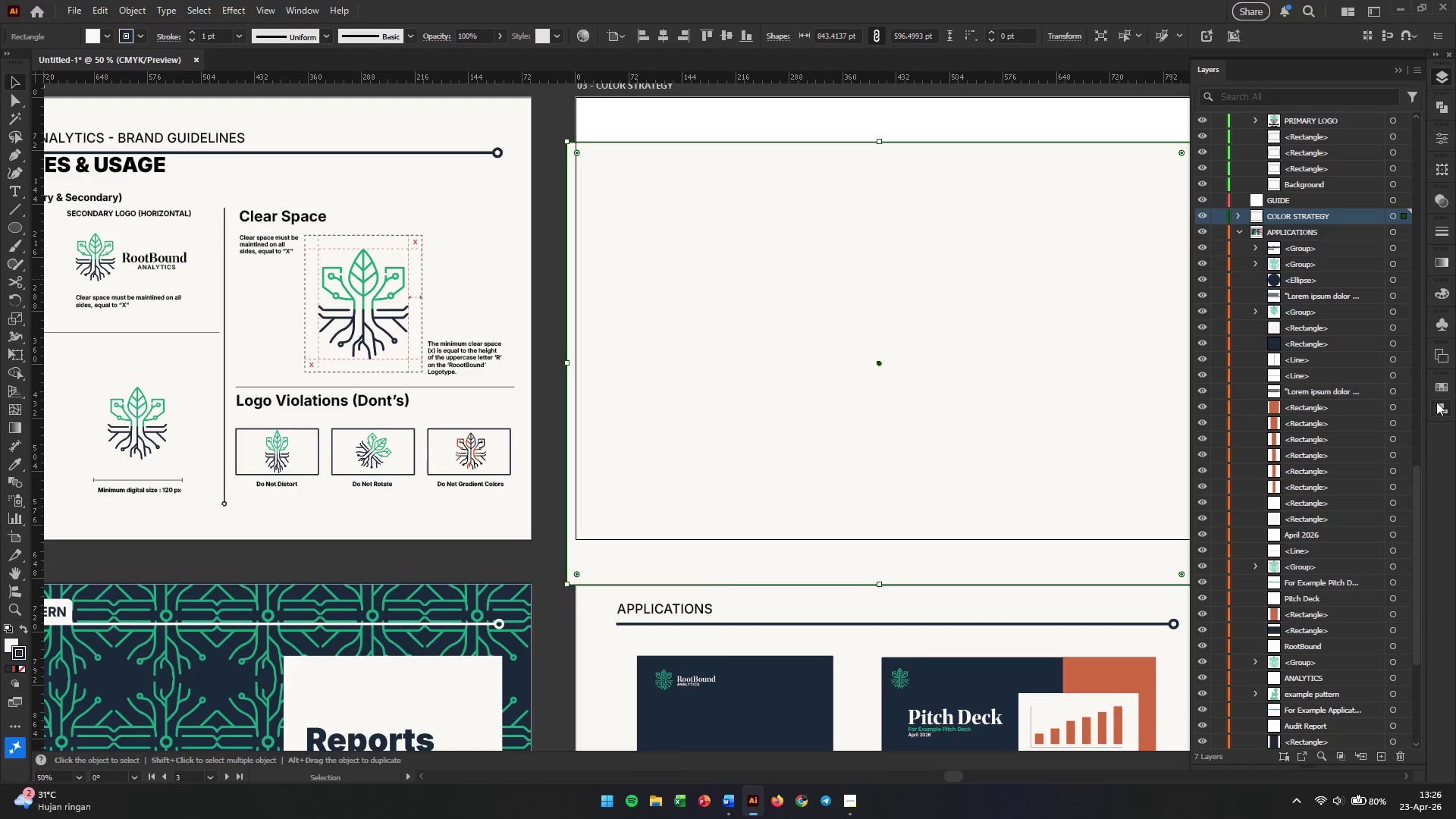 
left_click([1436, 404])
 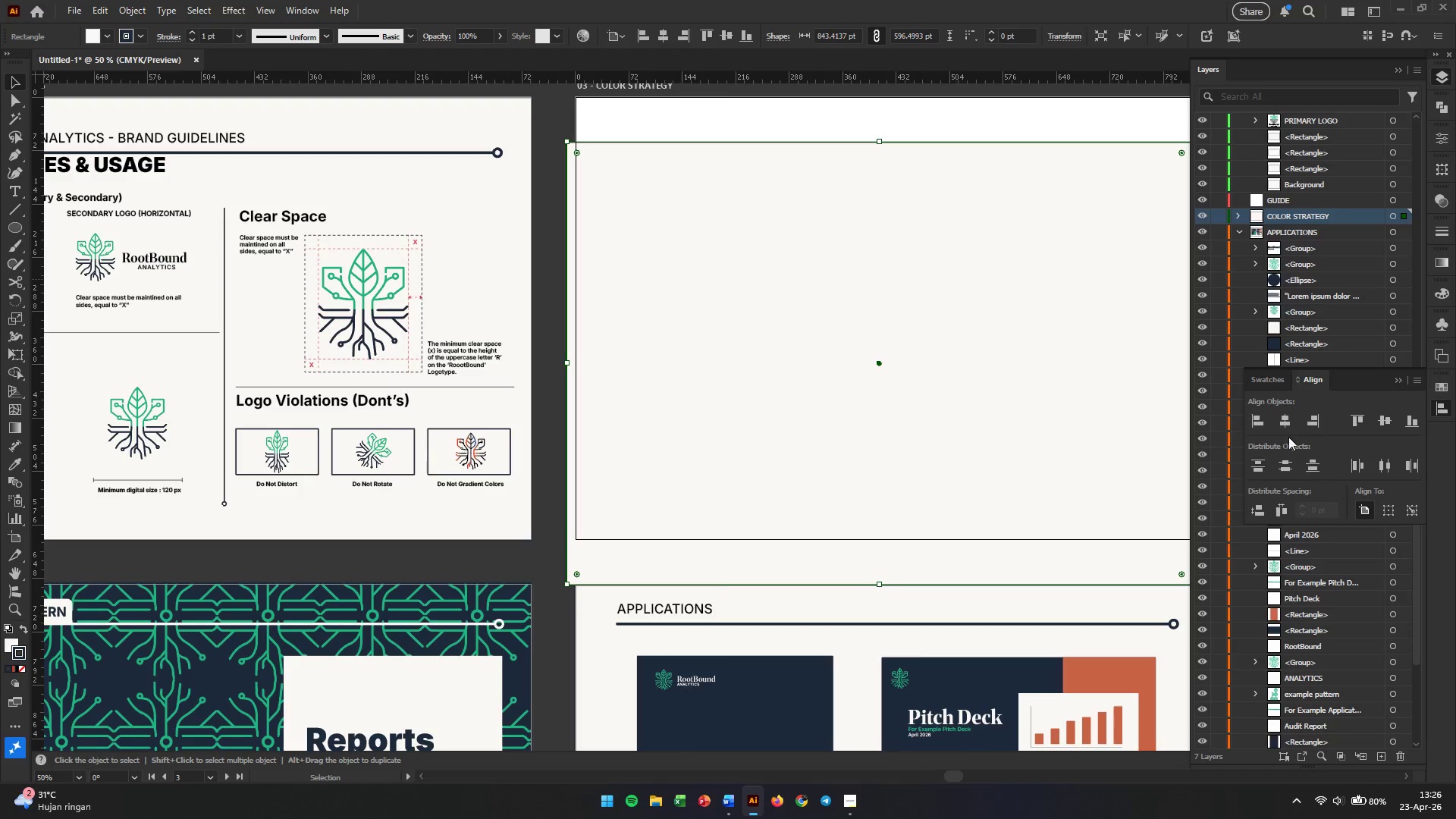 
left_click([1288, 430])
 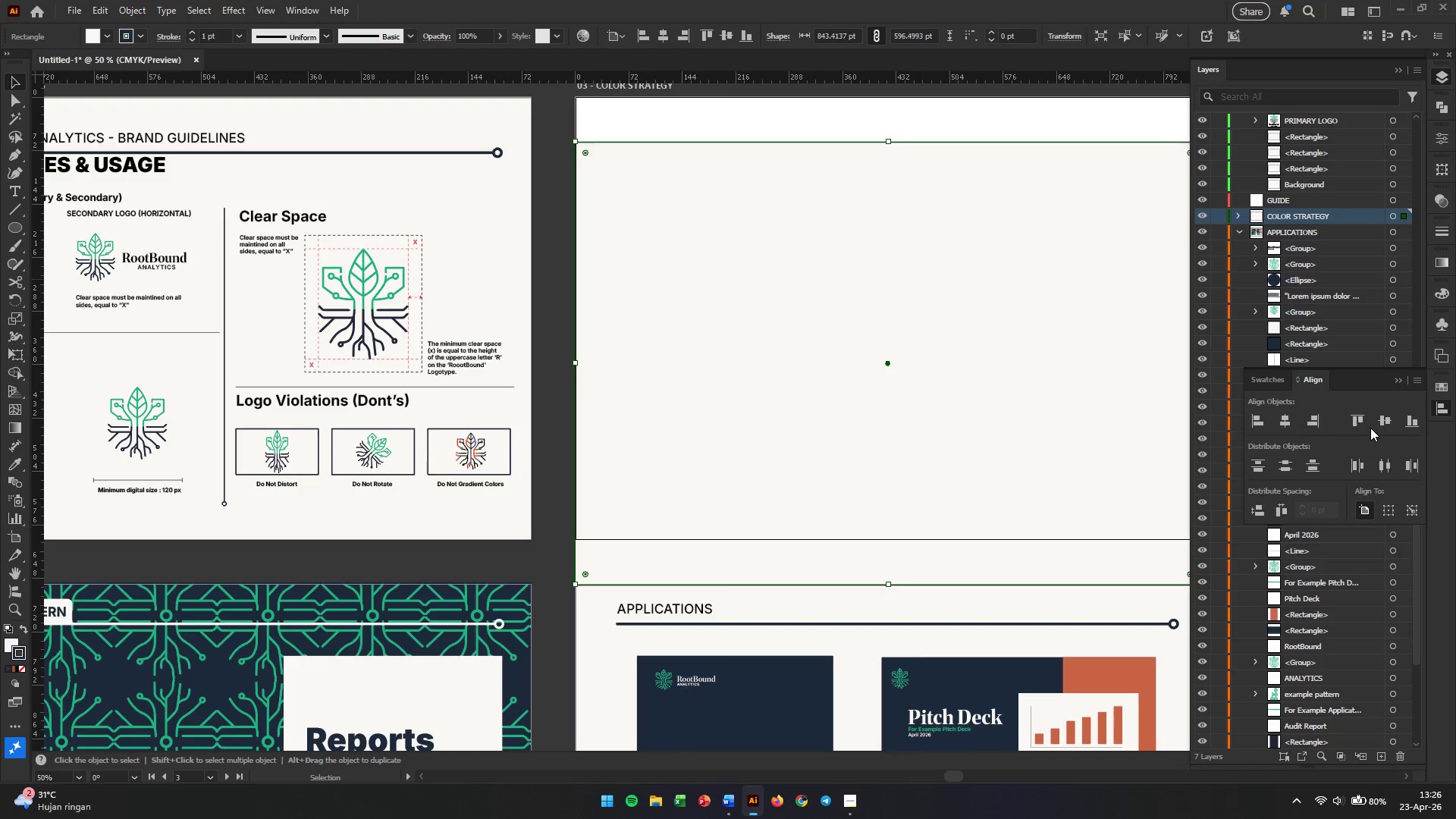 
left_click([1382, 425])
 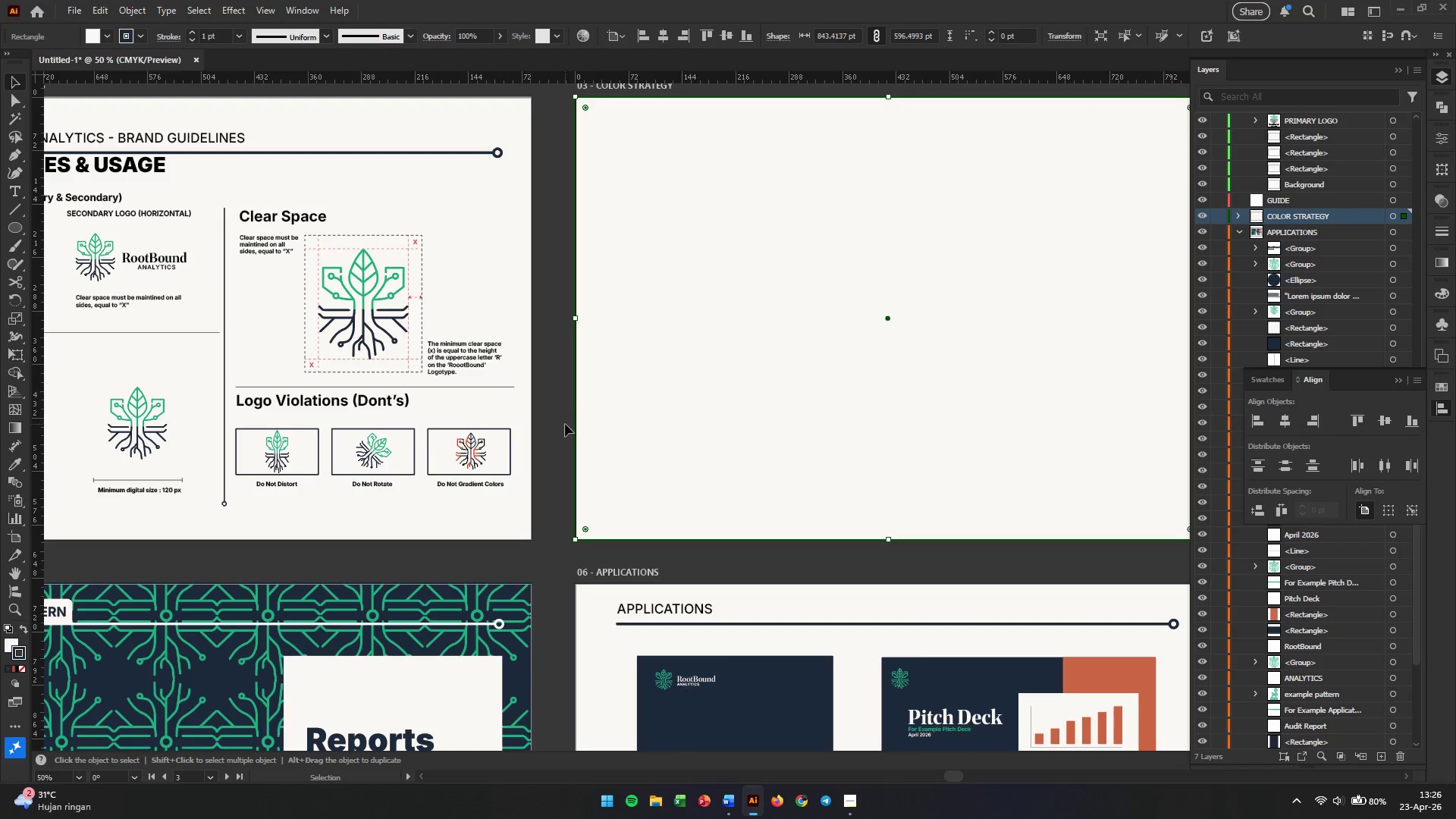 
left_click([565, 424])
 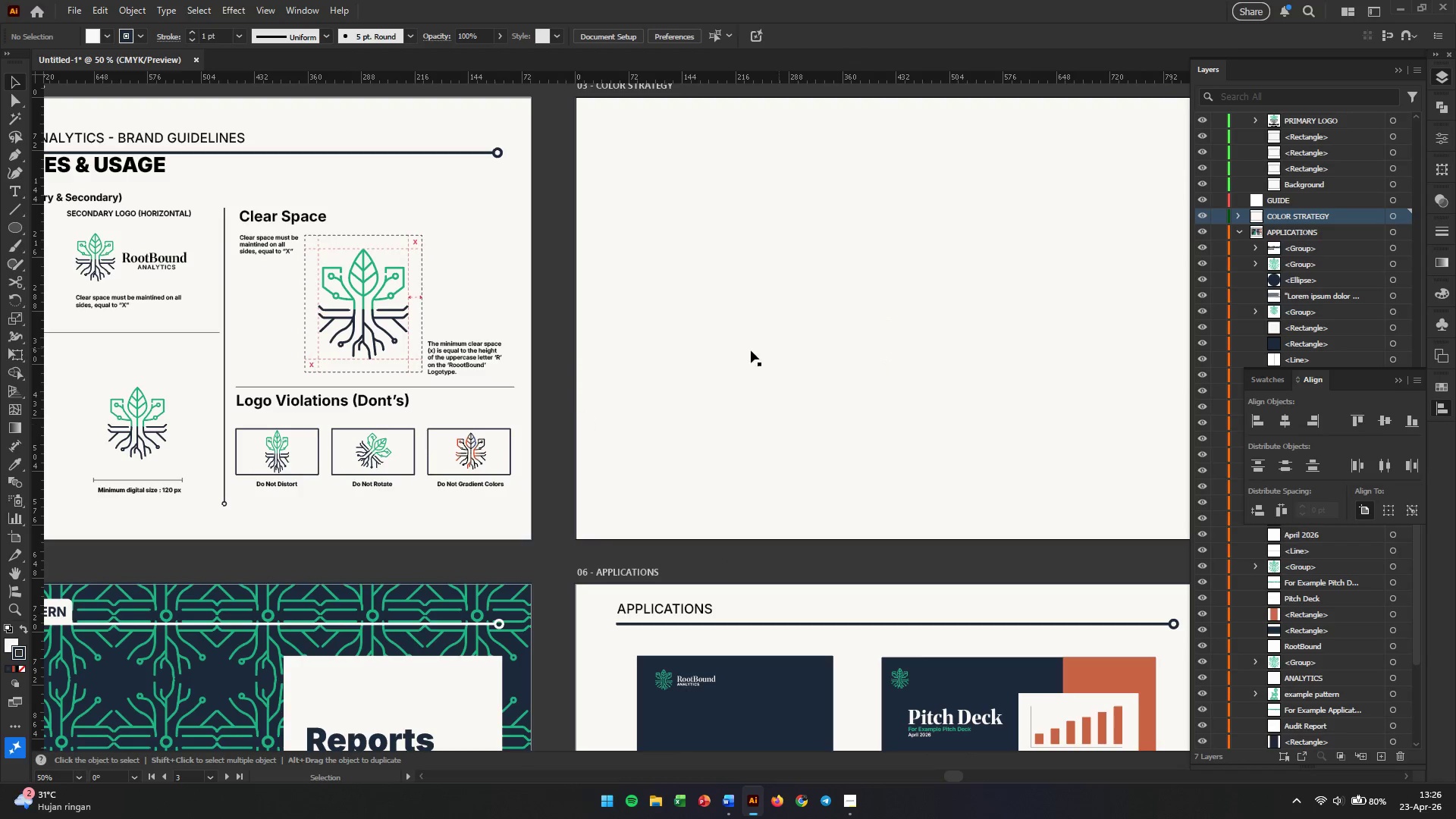 
left_click([812, 347])
 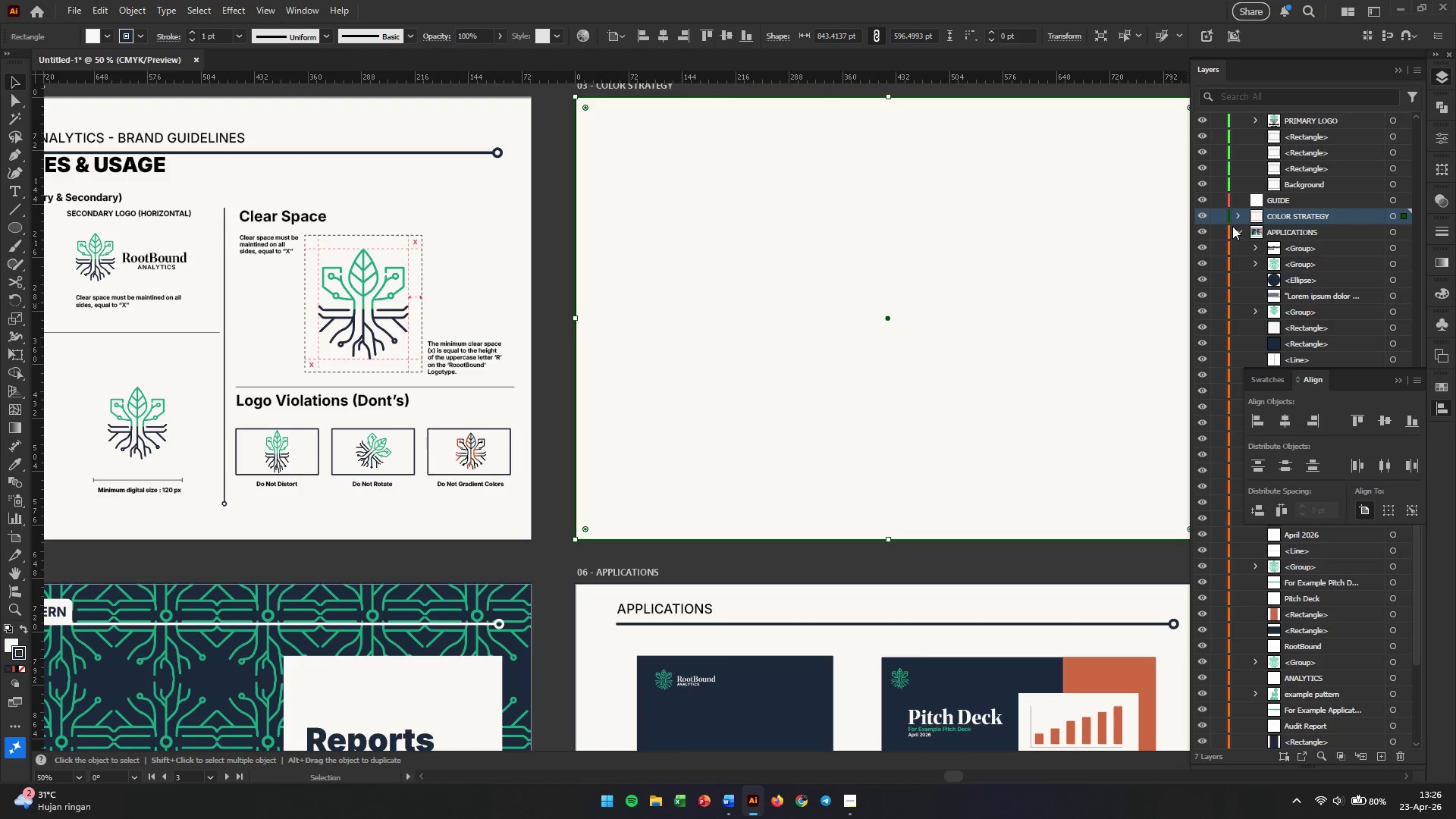 
left_click([1241, 215])
 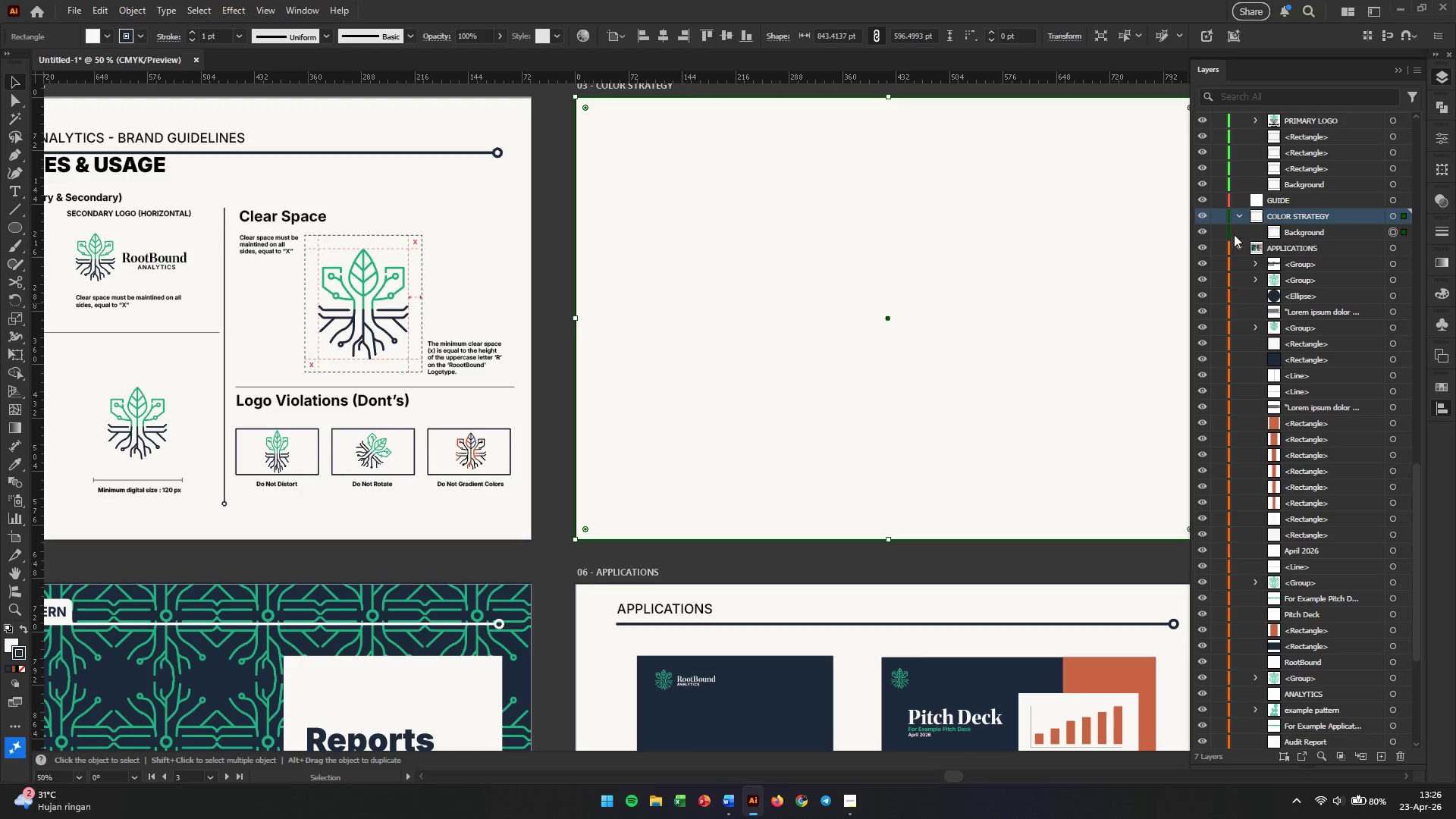 
left_click([1215, 235])
 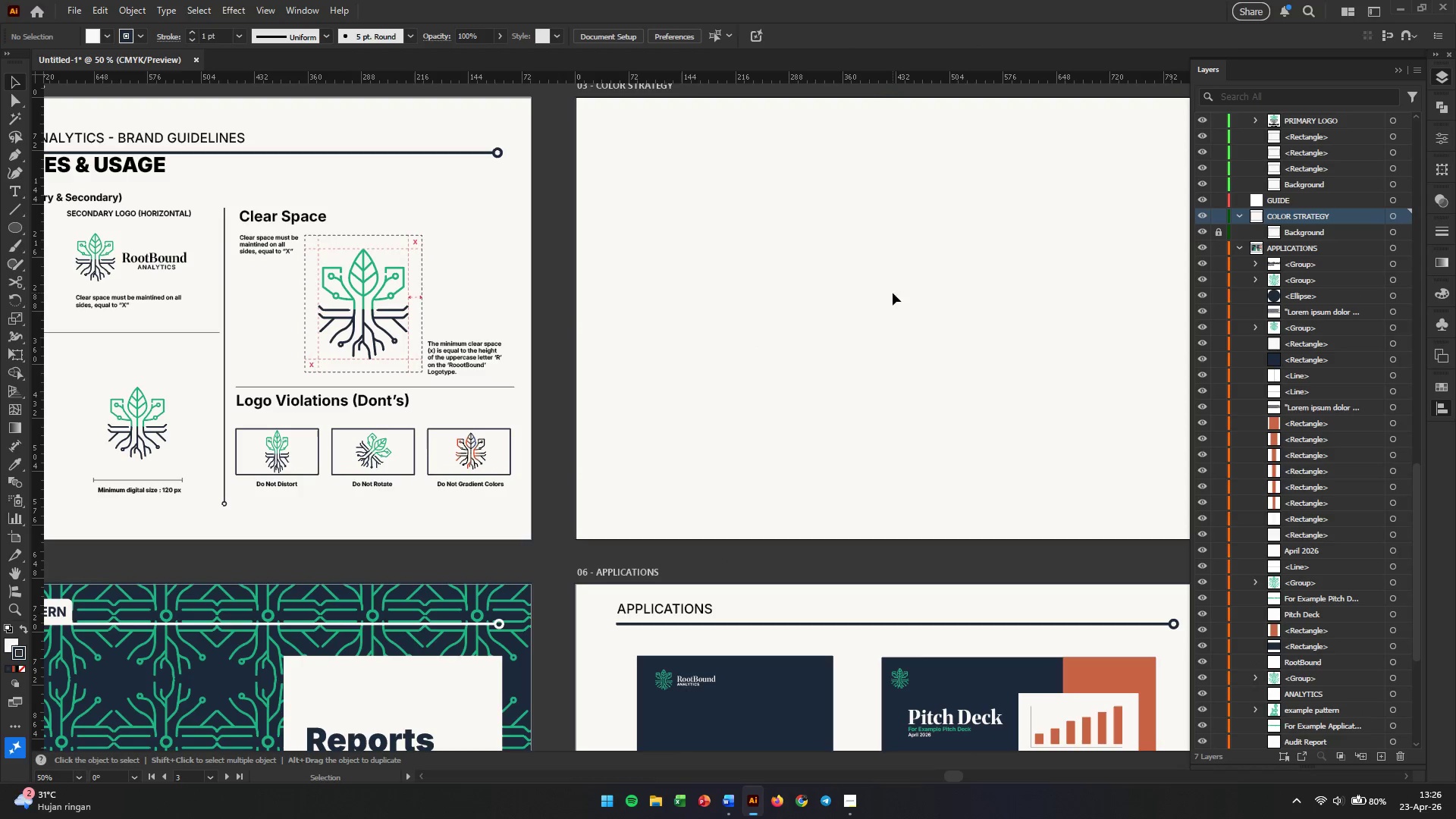 
left_click([861, 295])
 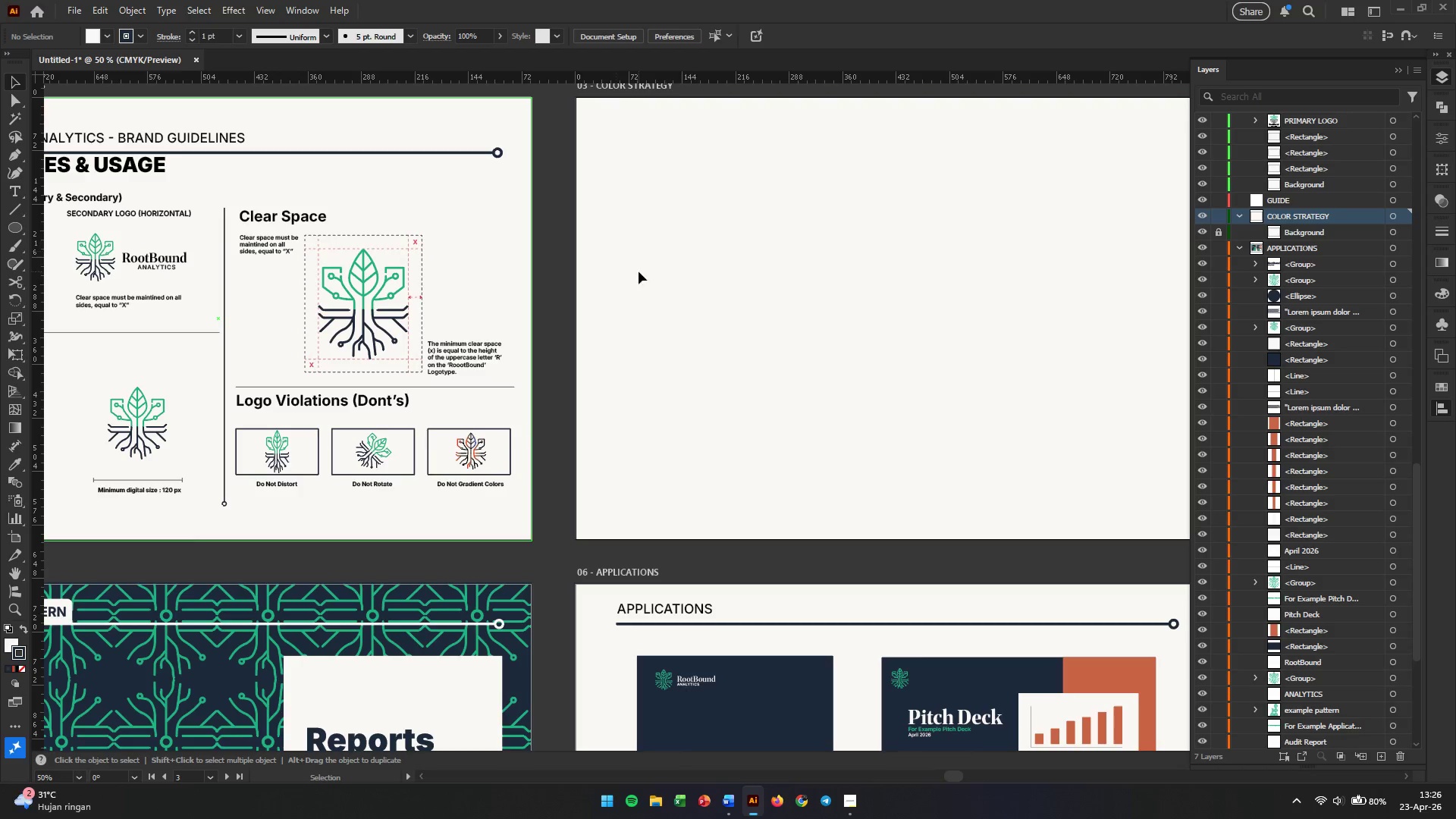 
left_click_drag(start_coordinate=[639, 281], to_coordinate=[980, 334])
 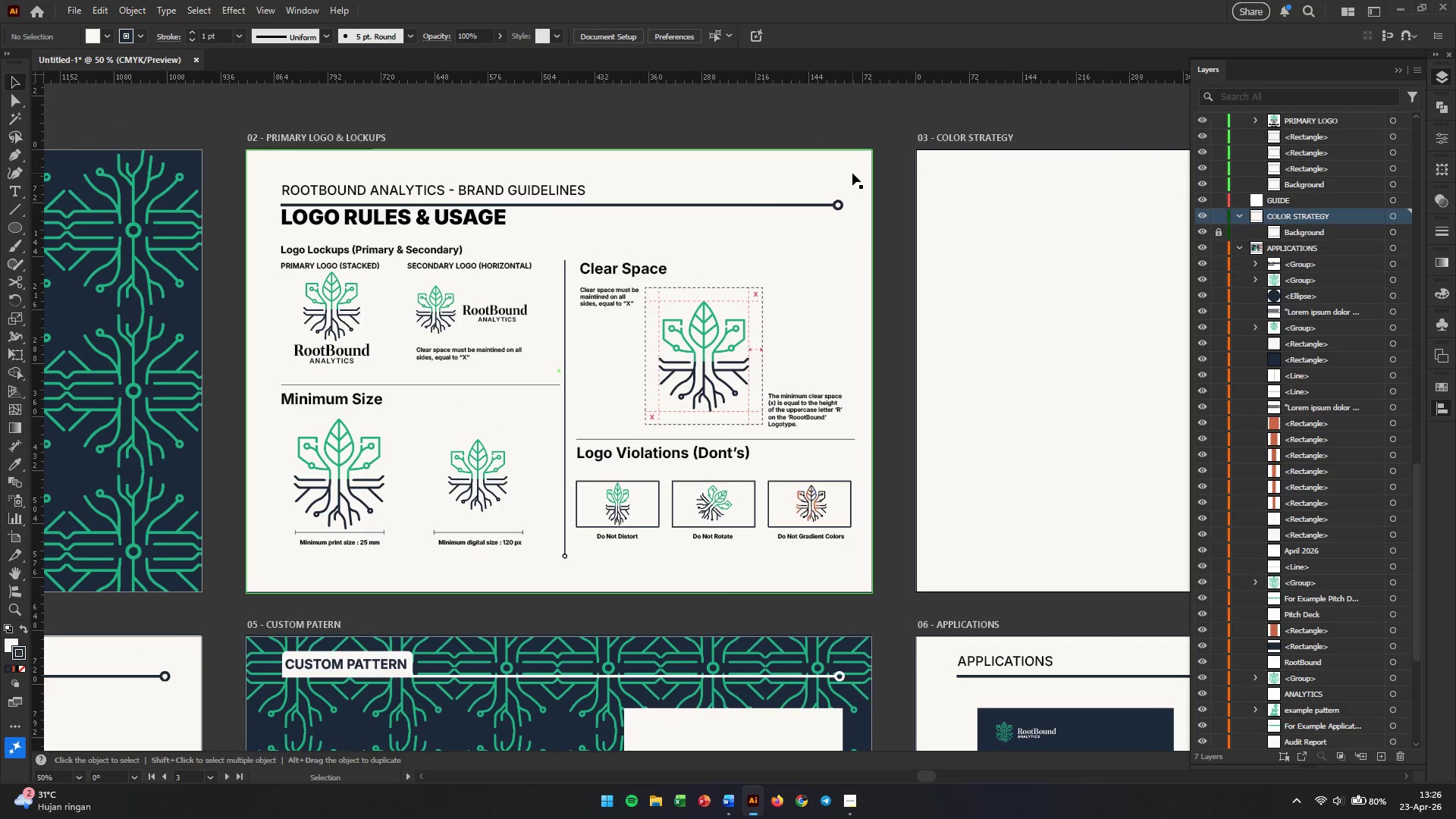 
hold_key(key=Space, duration=0.5)
 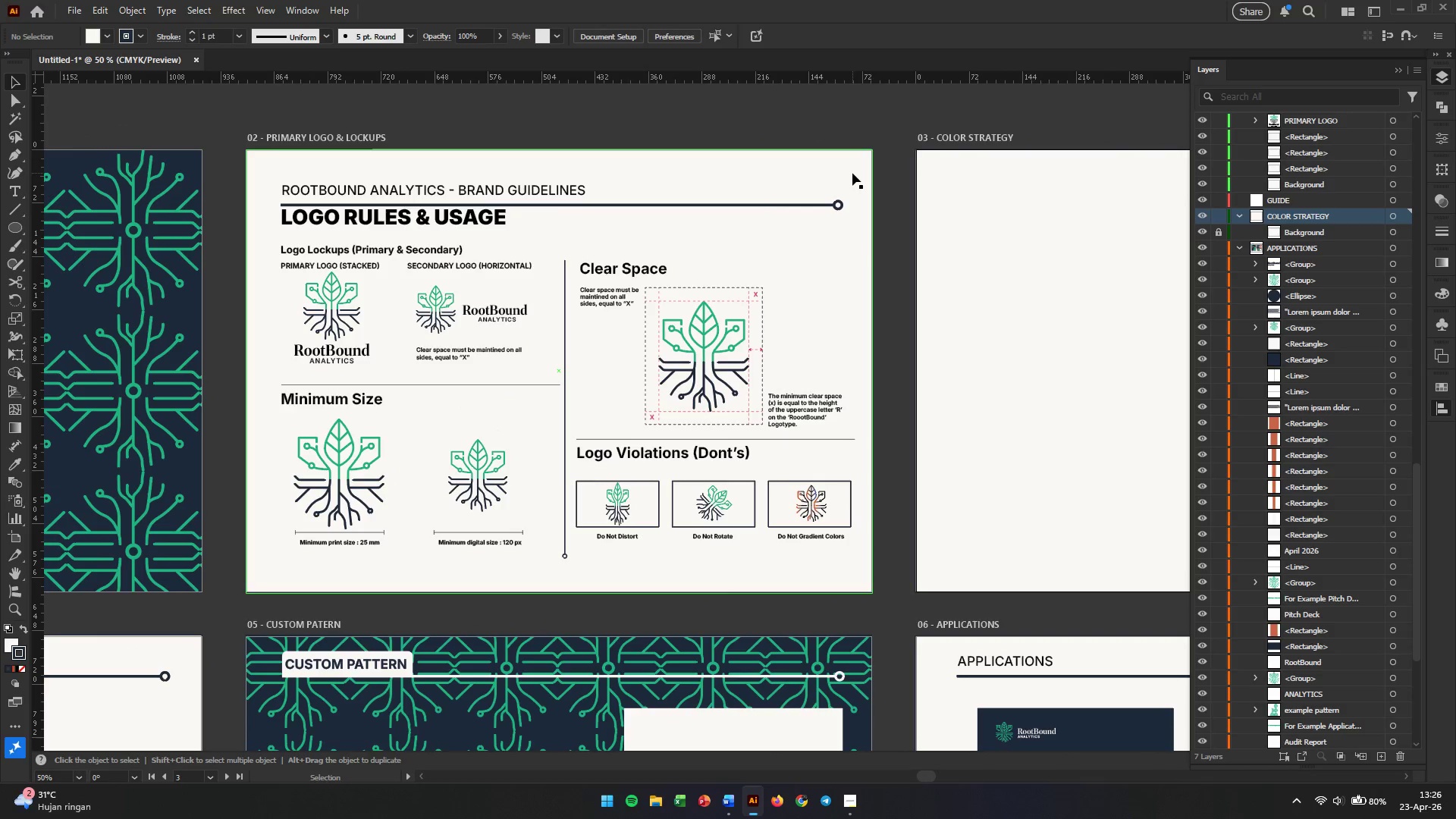 
left_click([852, 173])
 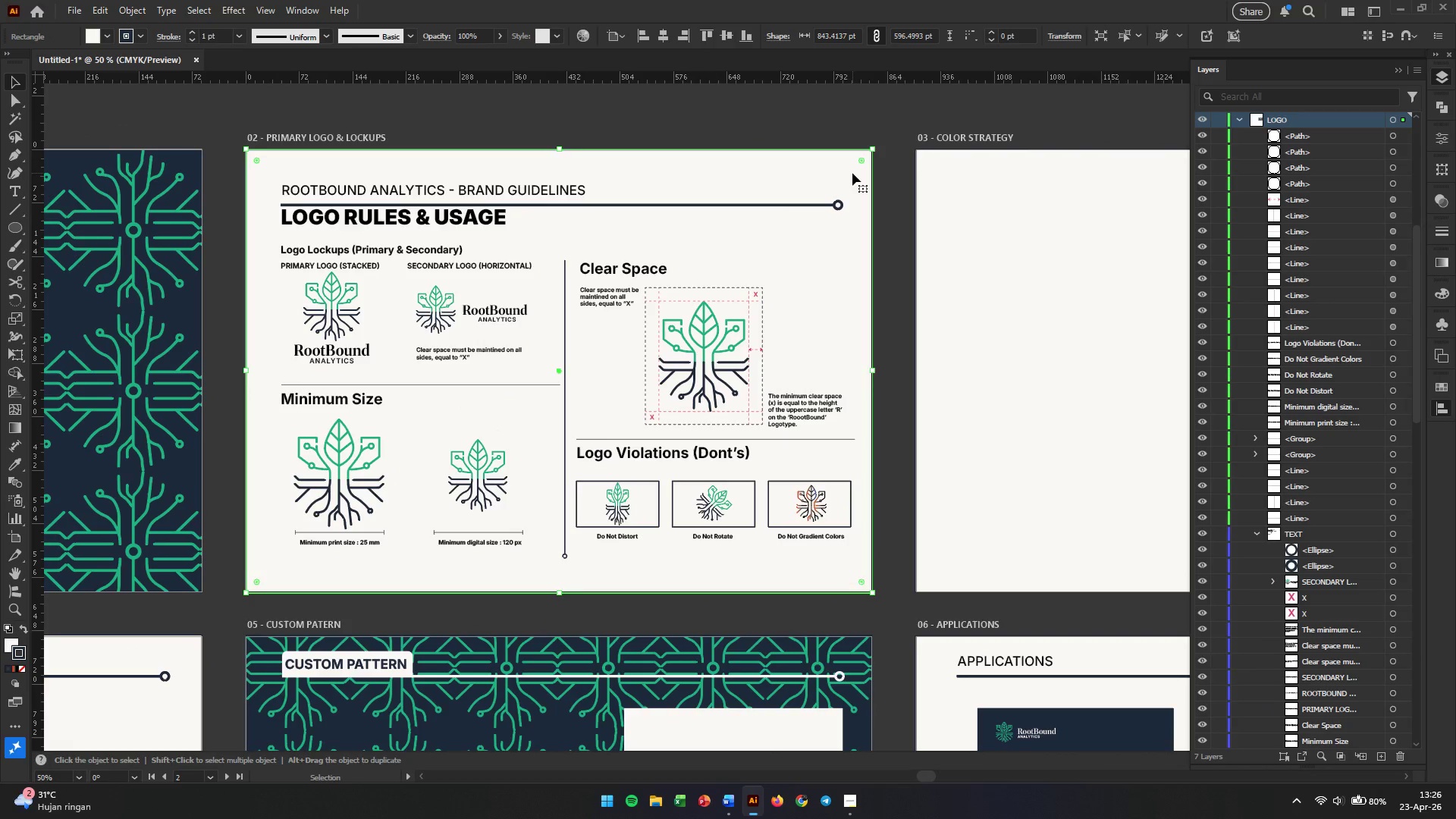 
key(Control+2)
 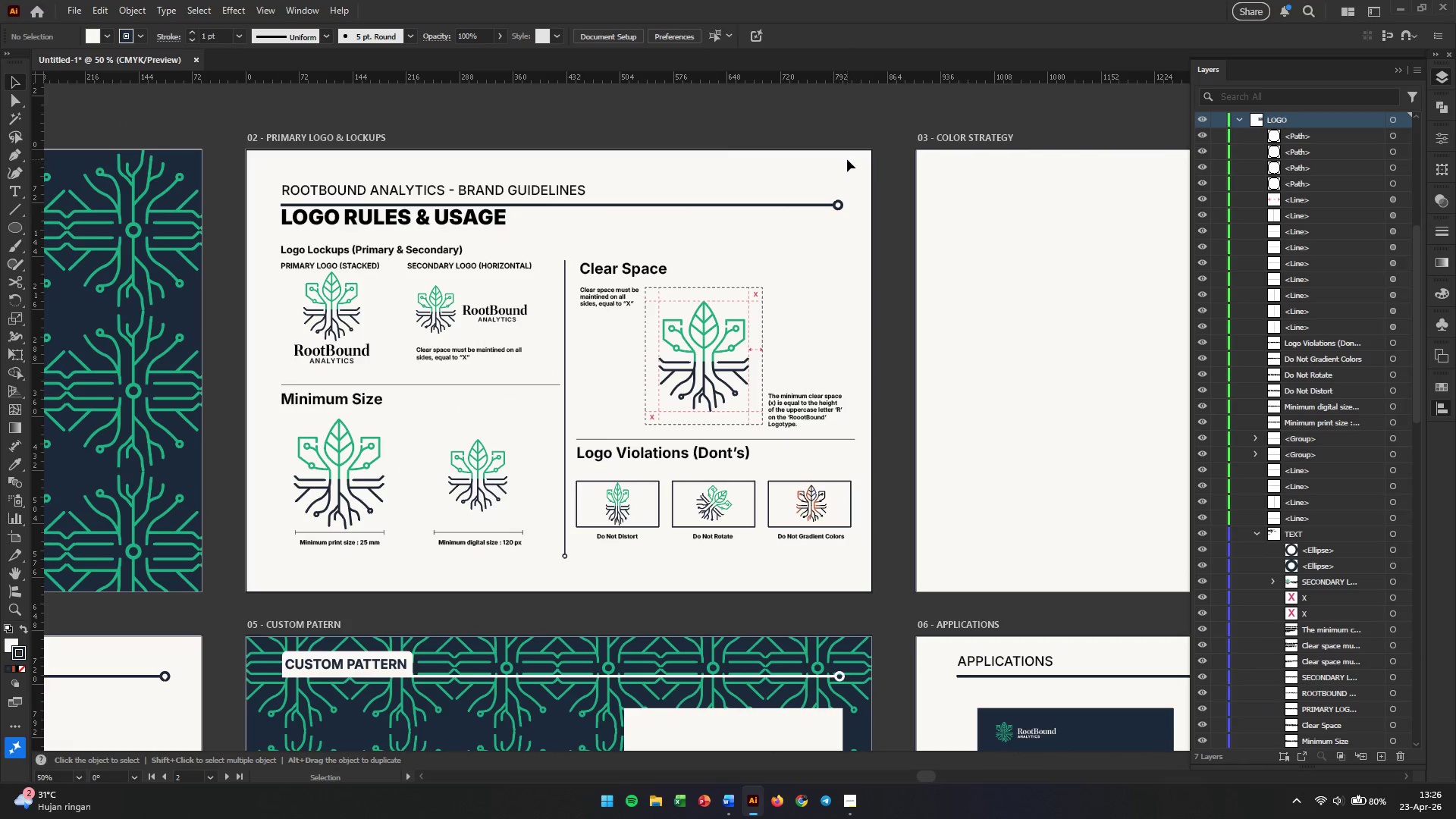 
left_click_drag(start_coordinate=[854, 152], to_coordinate=[259, 209])
 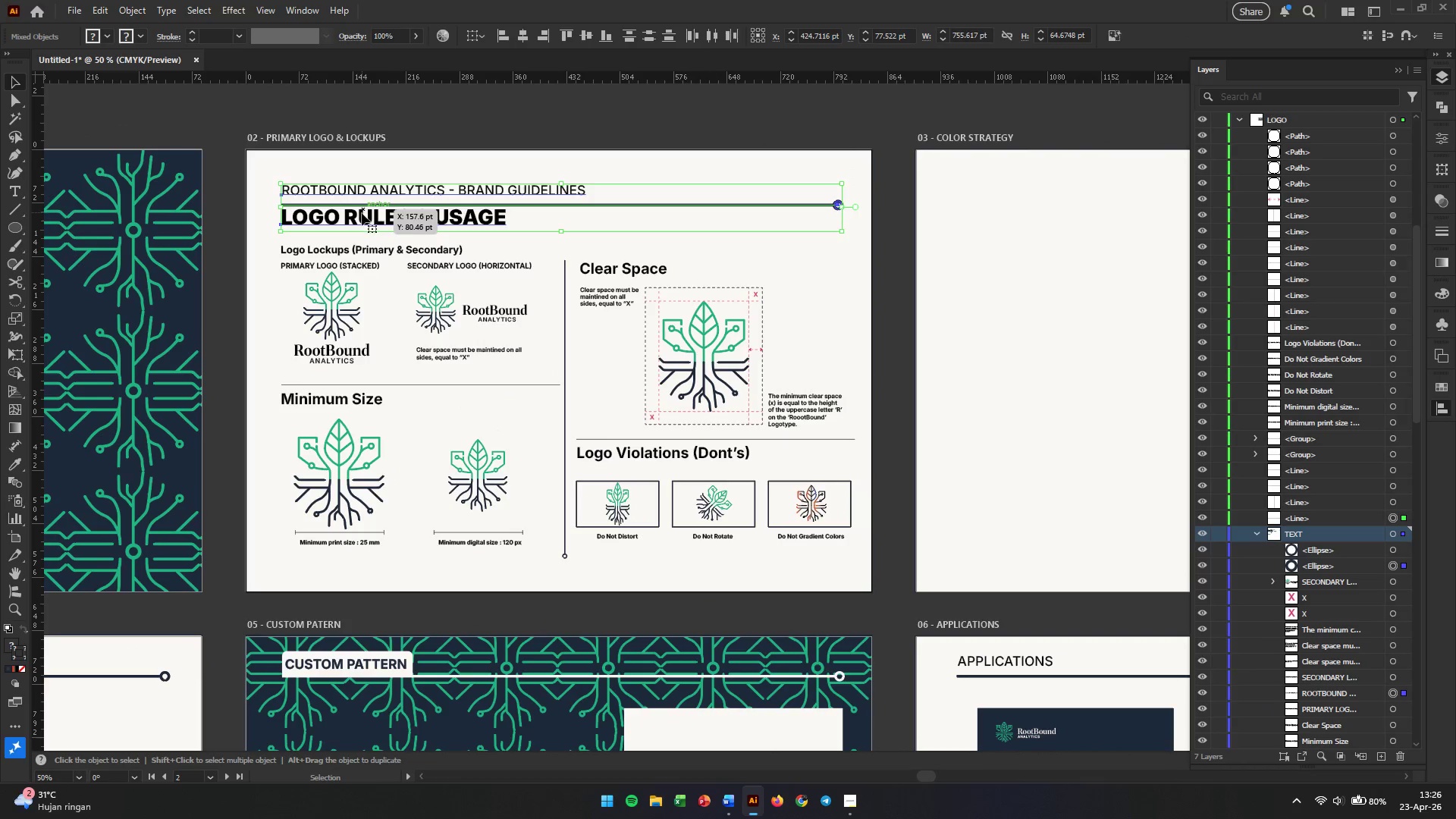 
hold_key(key=Space, duration=1.5)
 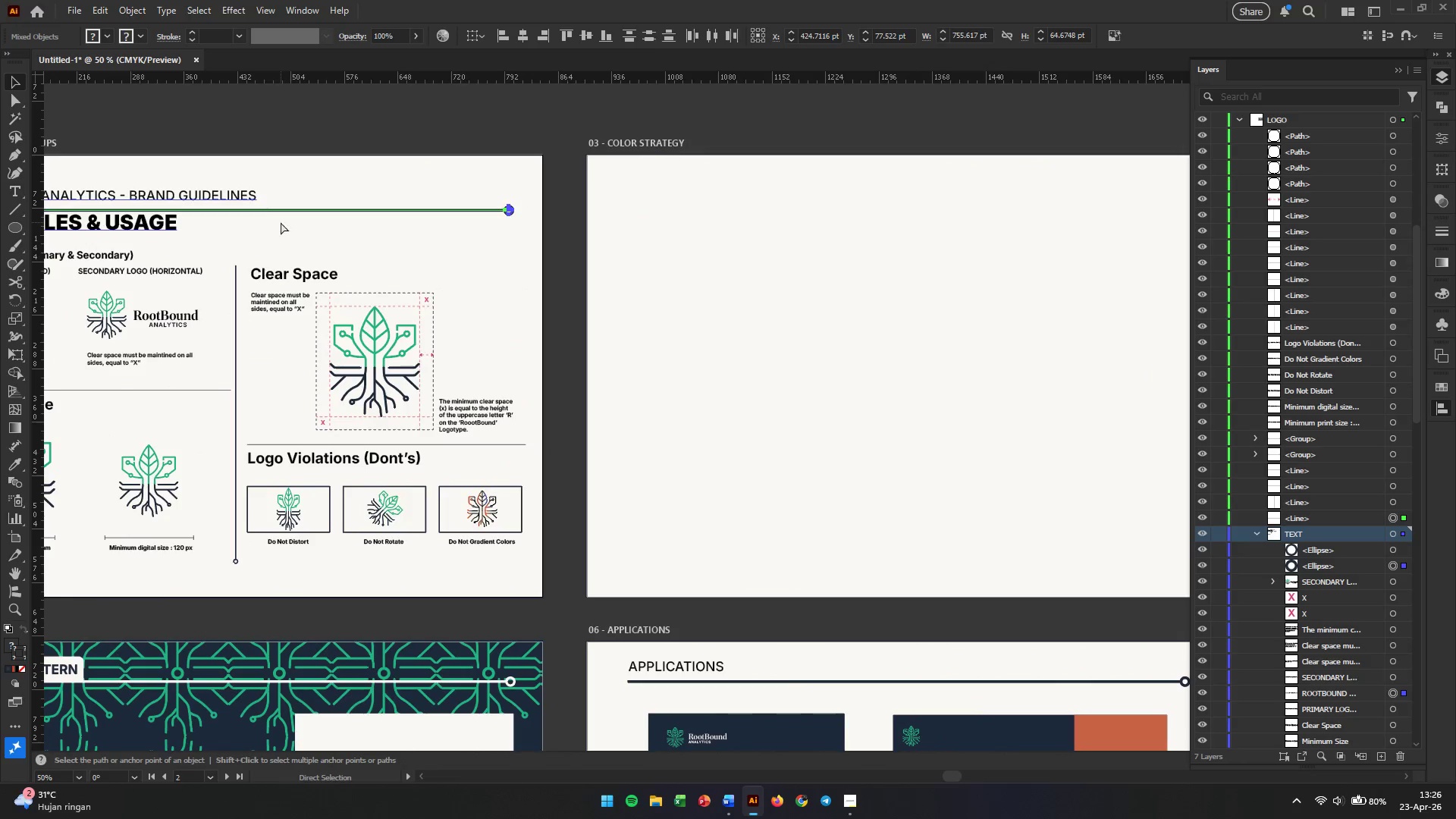 
left_click_drag(start_coordinate=[362, 214], to_coordinate=[33, 219])
 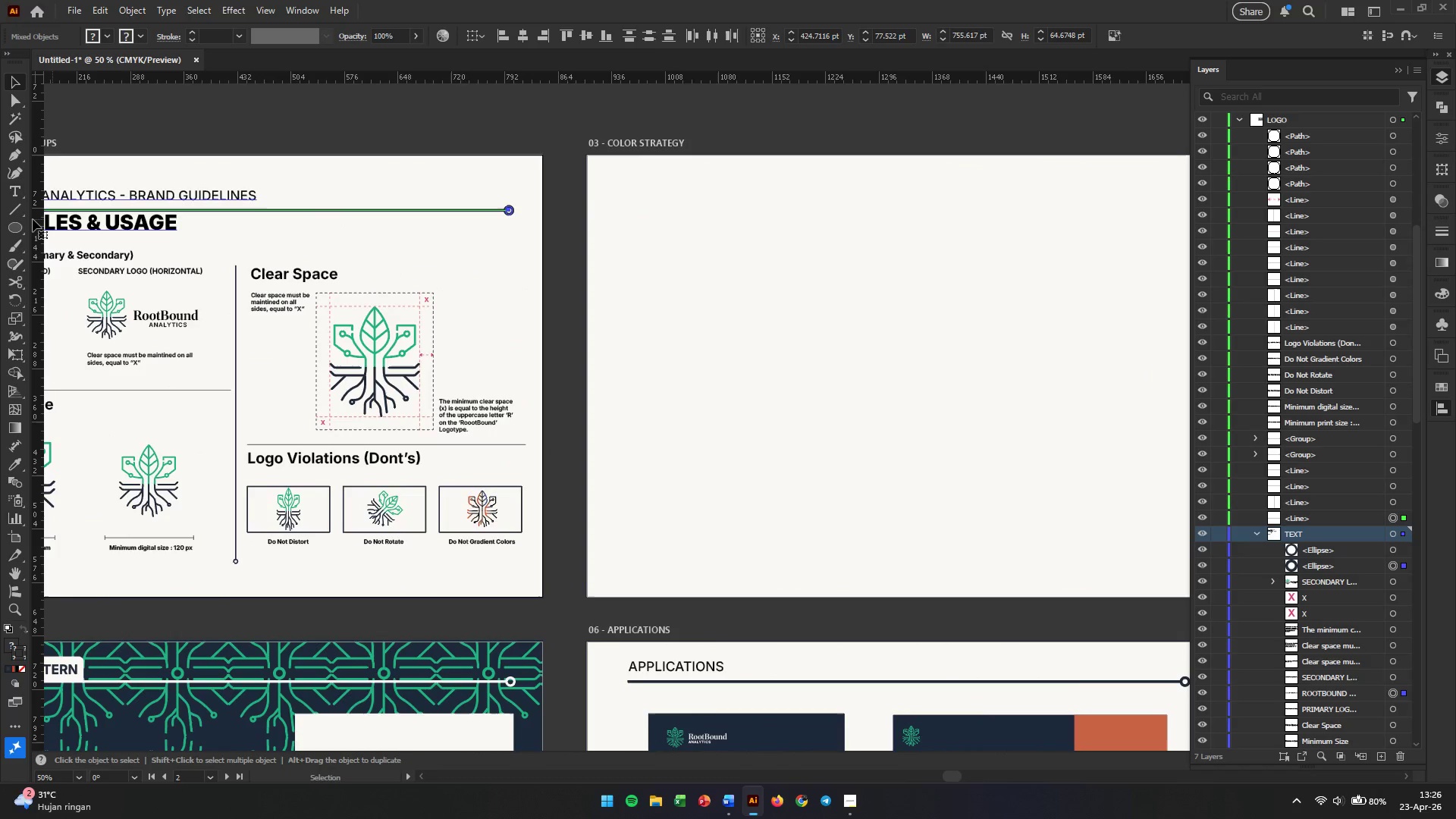 
key(Space)
 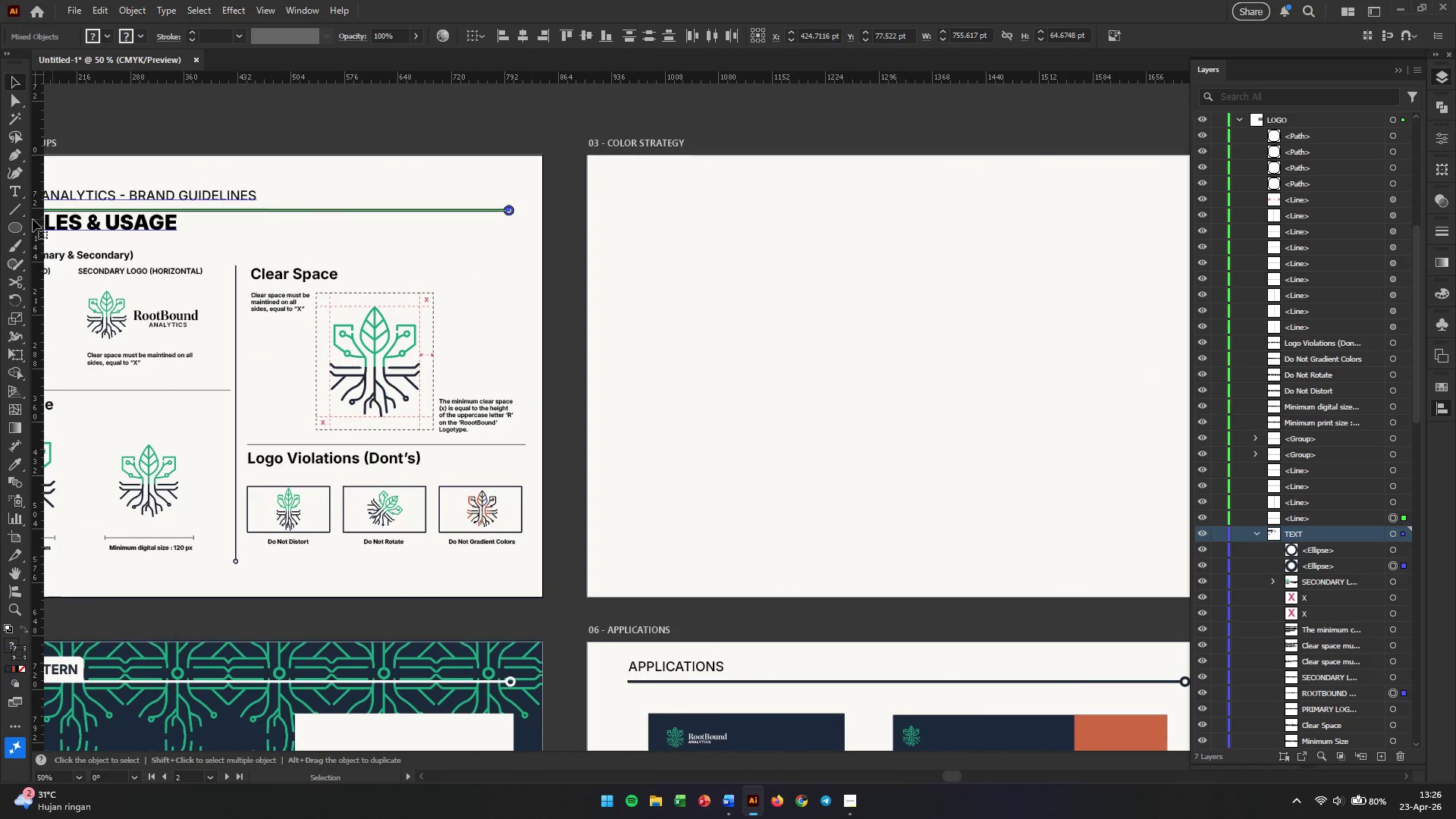 
key(Space)
 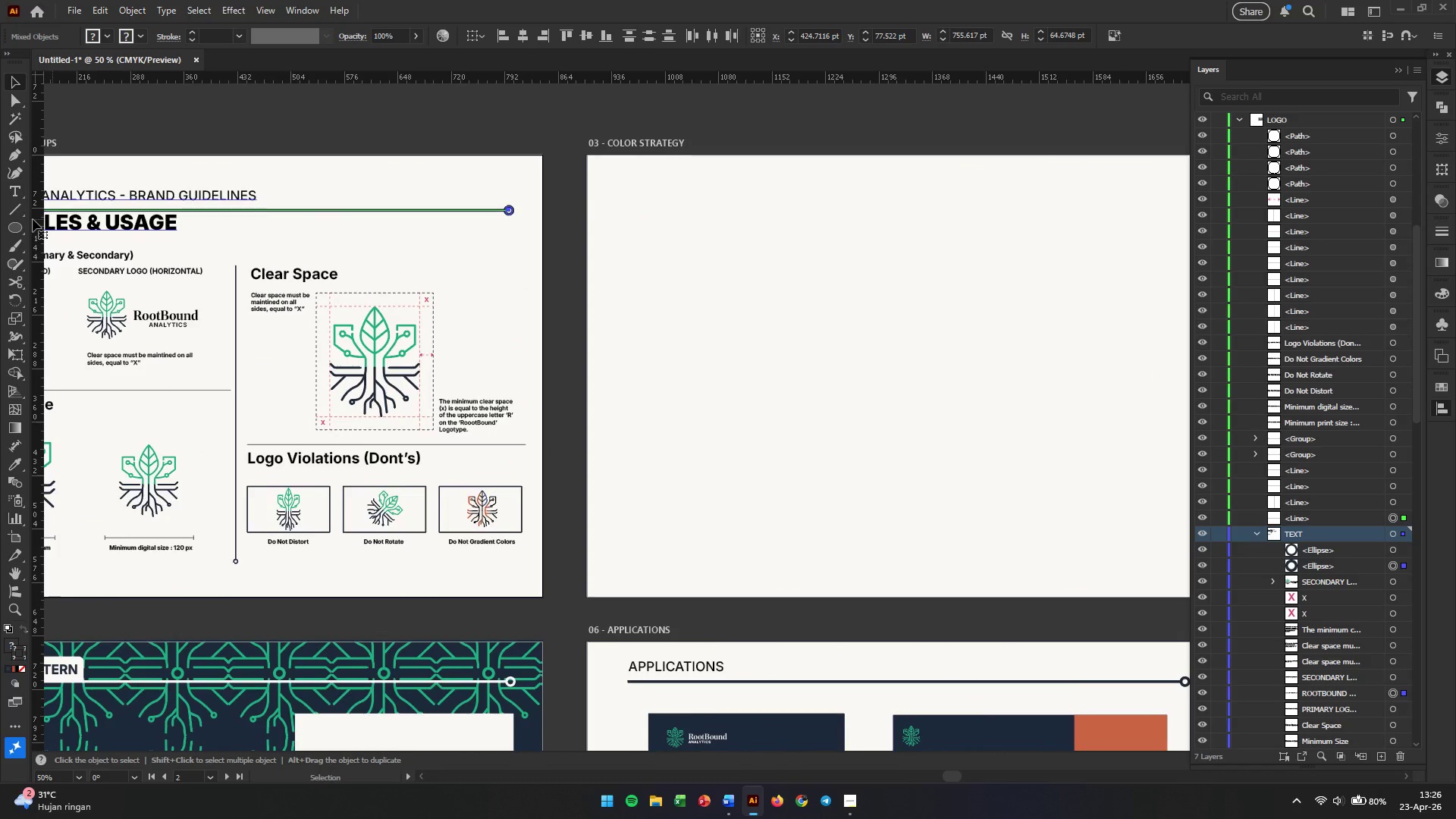 
key(Space)
 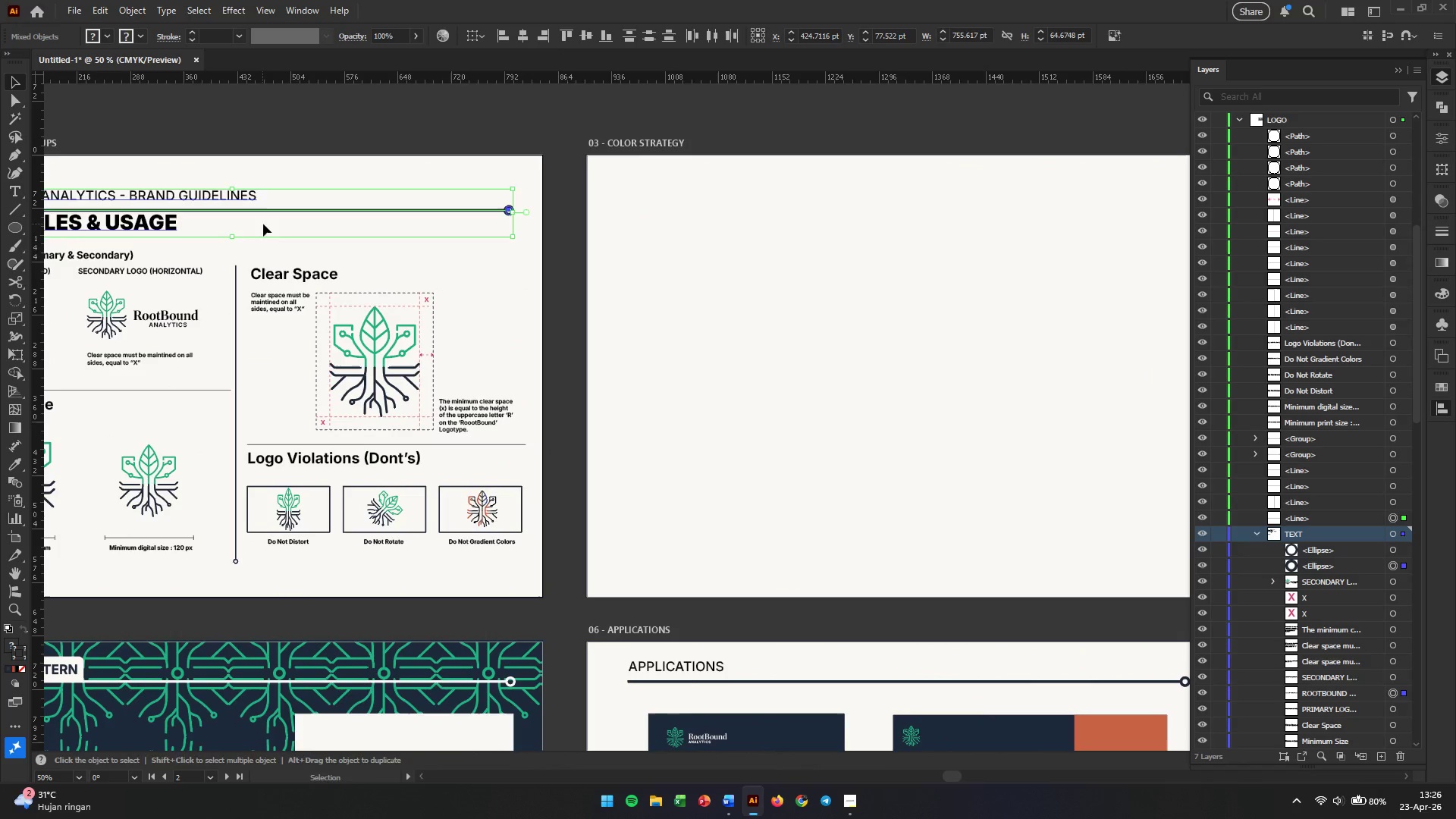 
key(Control+C)
 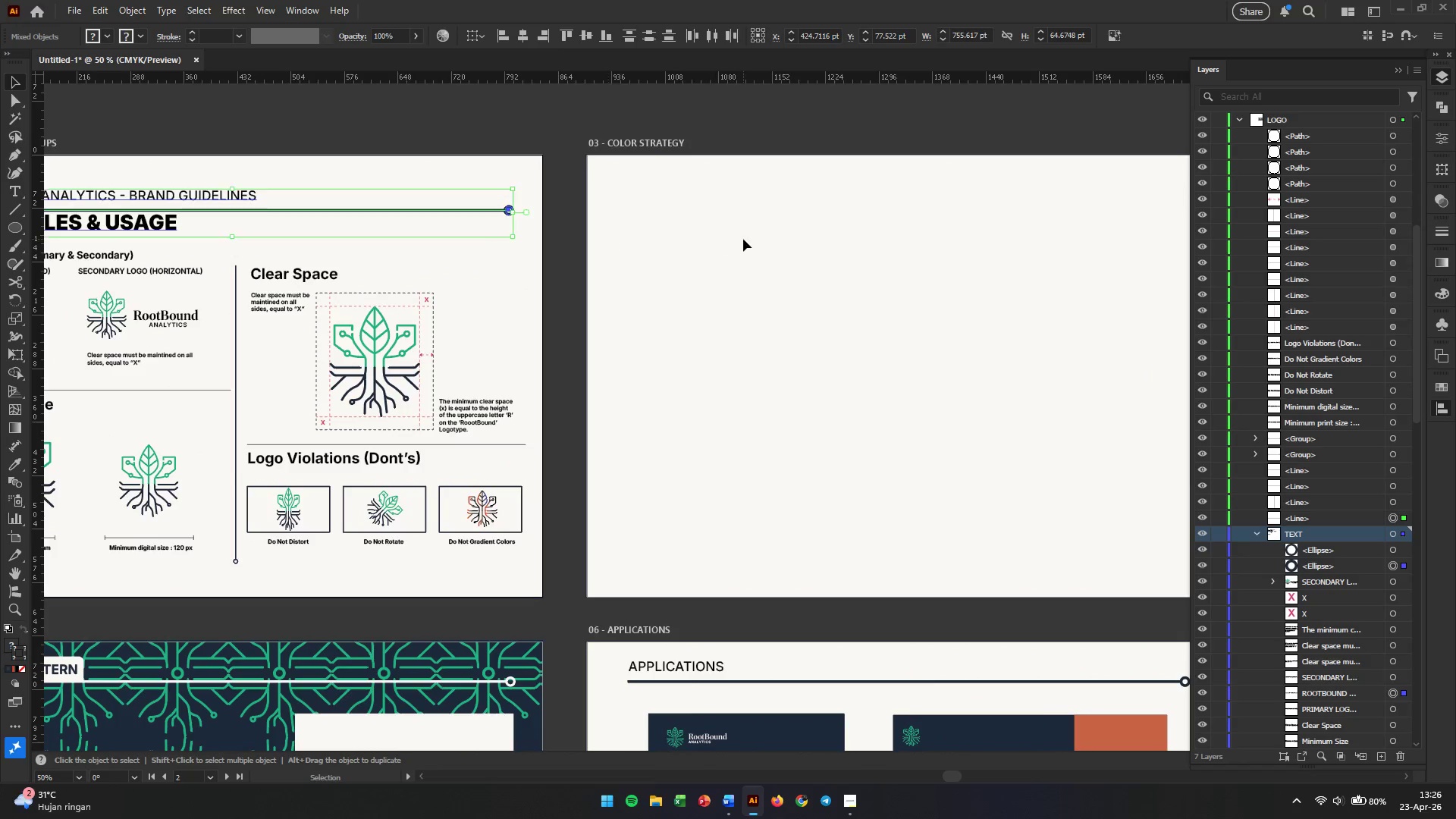 
left_click([743, 239])
 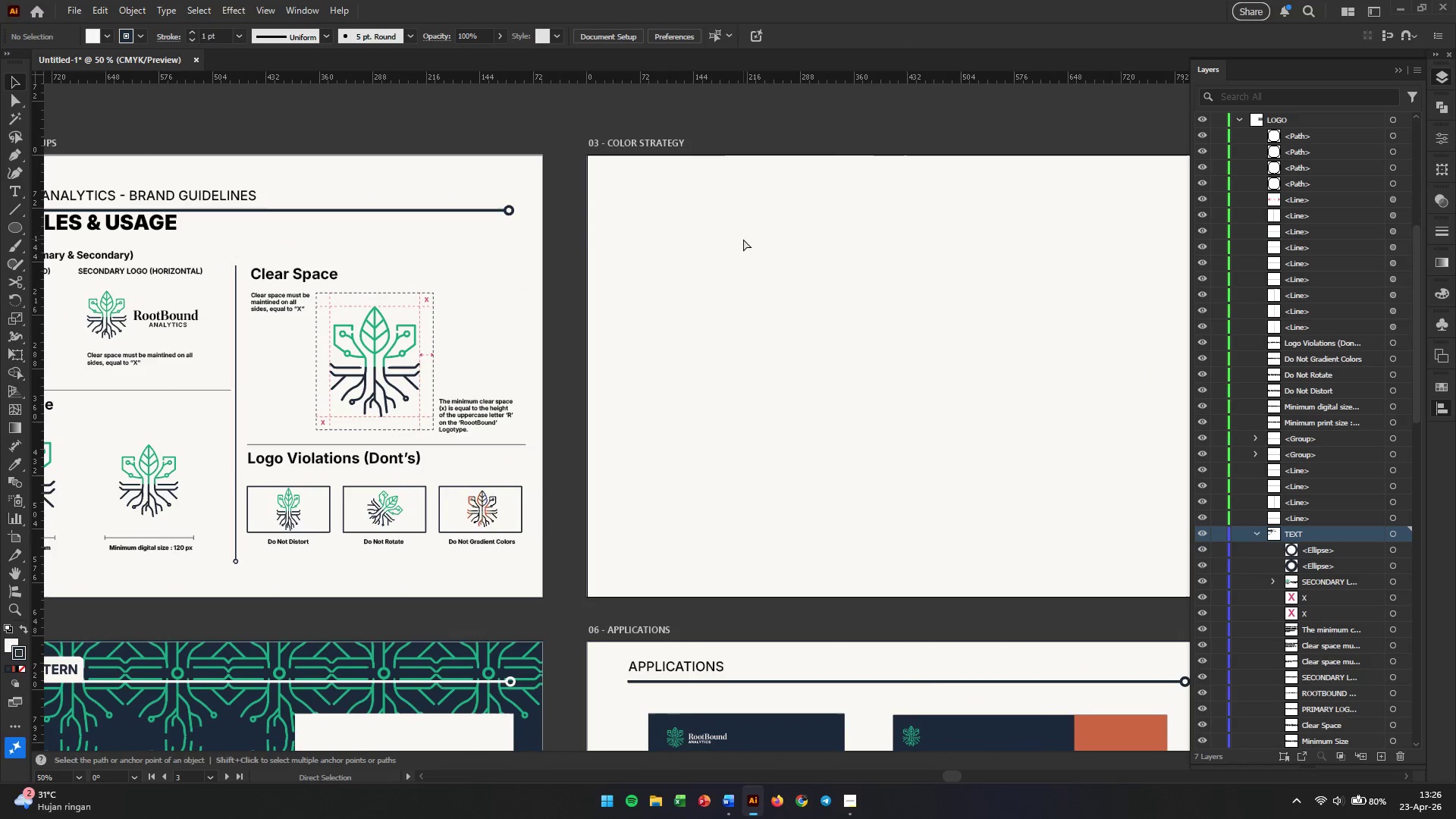 
key(Control+V)
 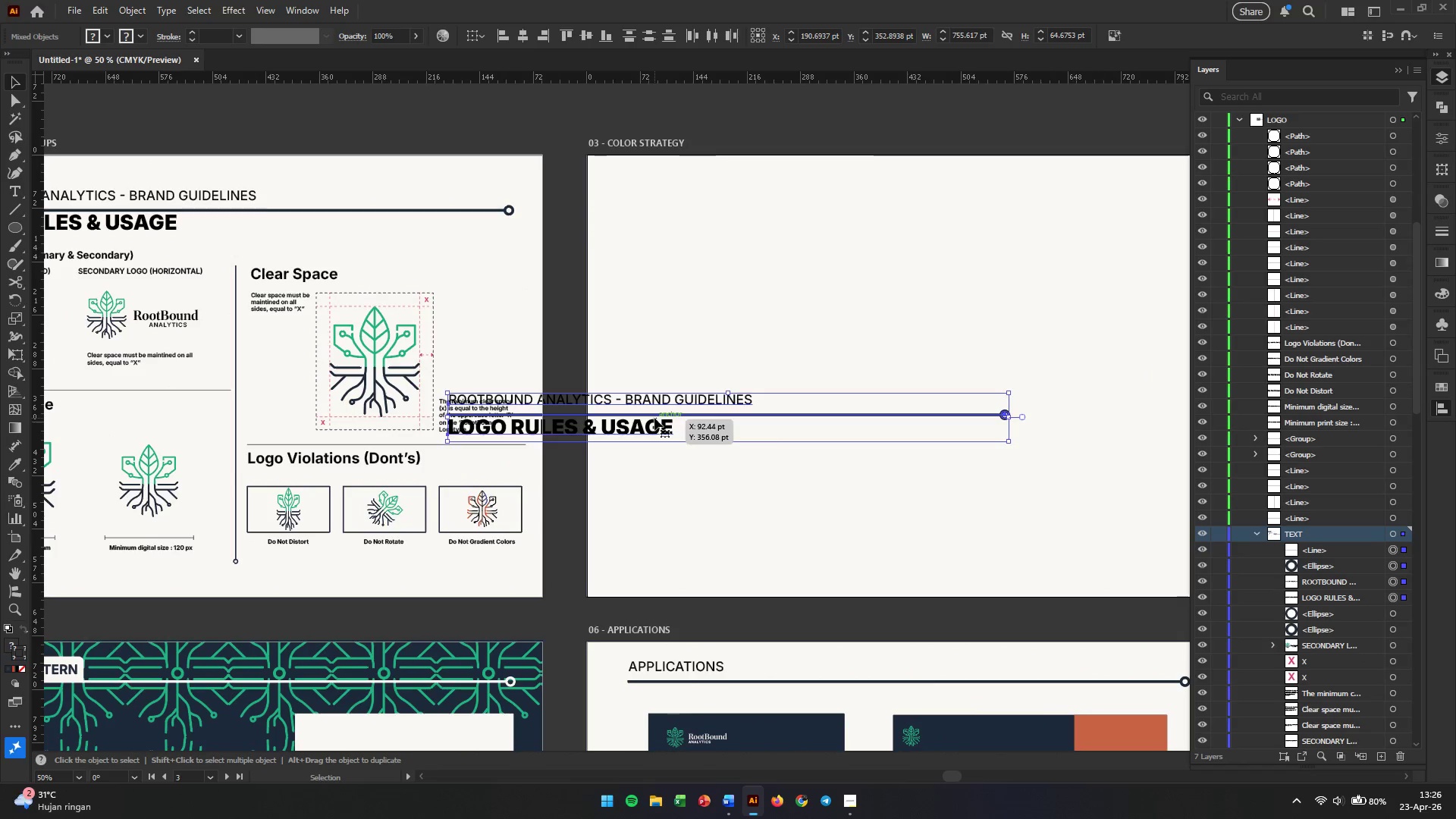 
left_click_drag(start_coordinate=[654, 418], to_coordinate=[860, 214])
 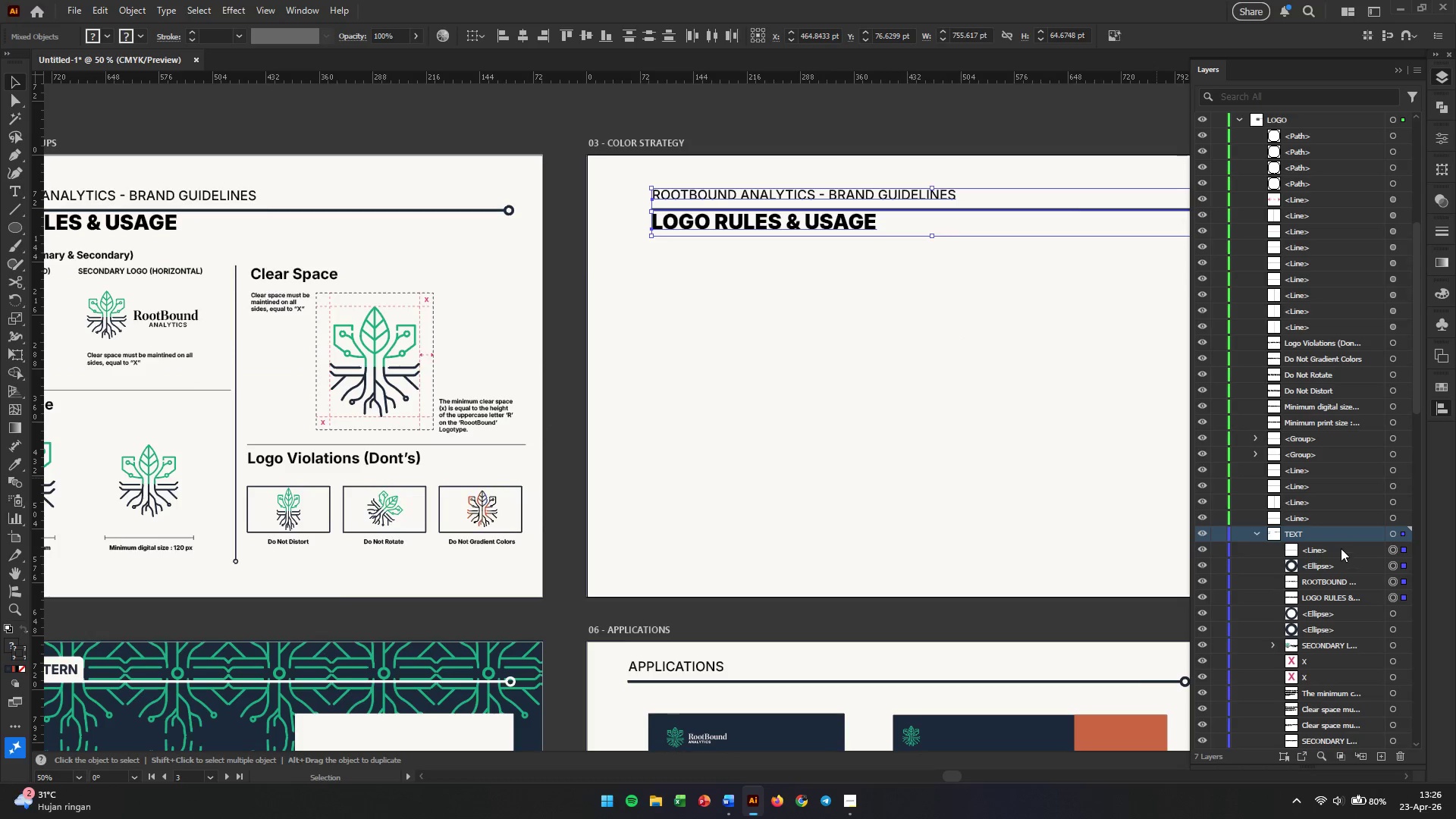 
left_click([1328, 551])
 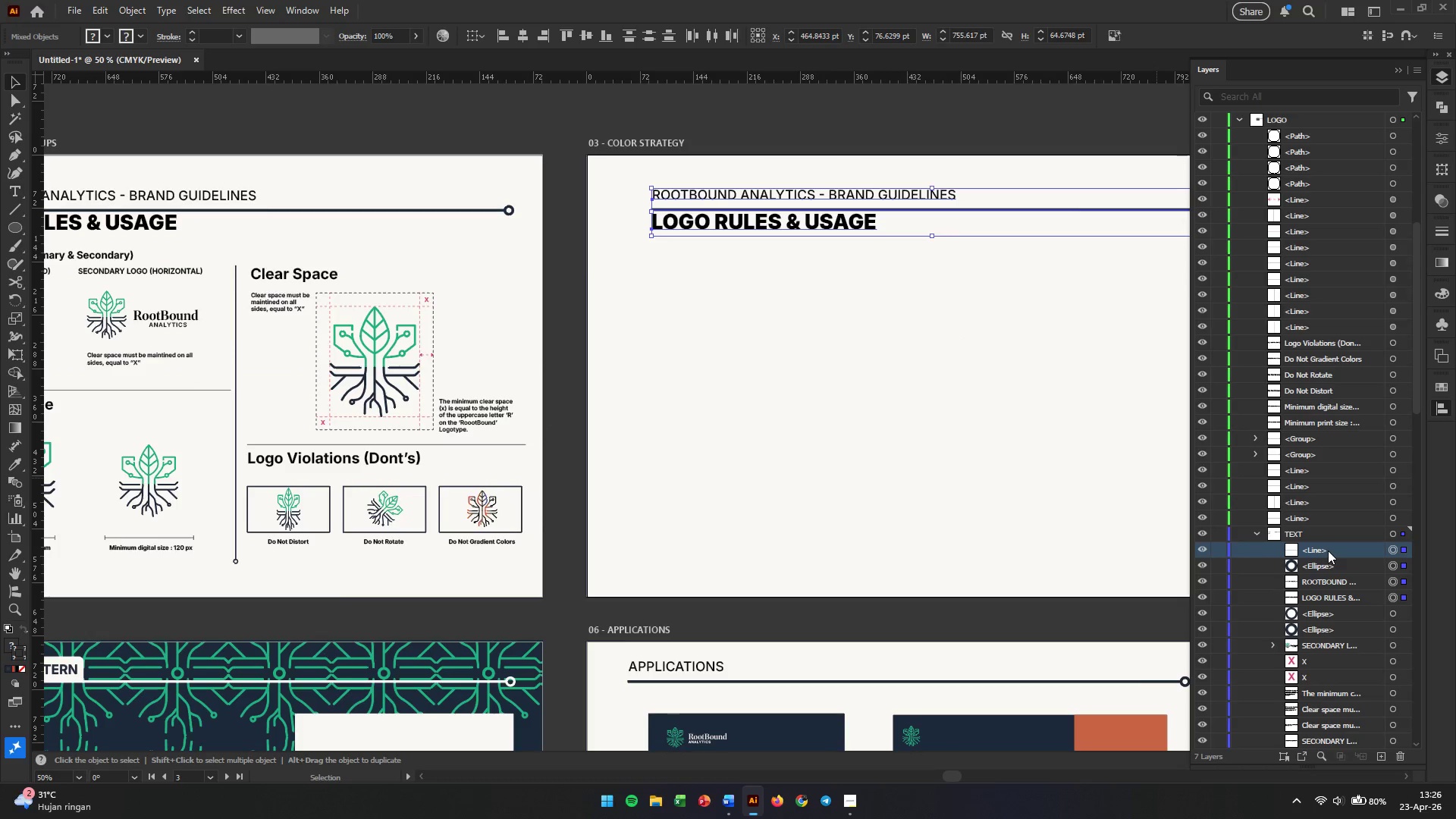 
hold_key(key=ShiftLeft, duration=1.28)
left_click([1329, 598])
 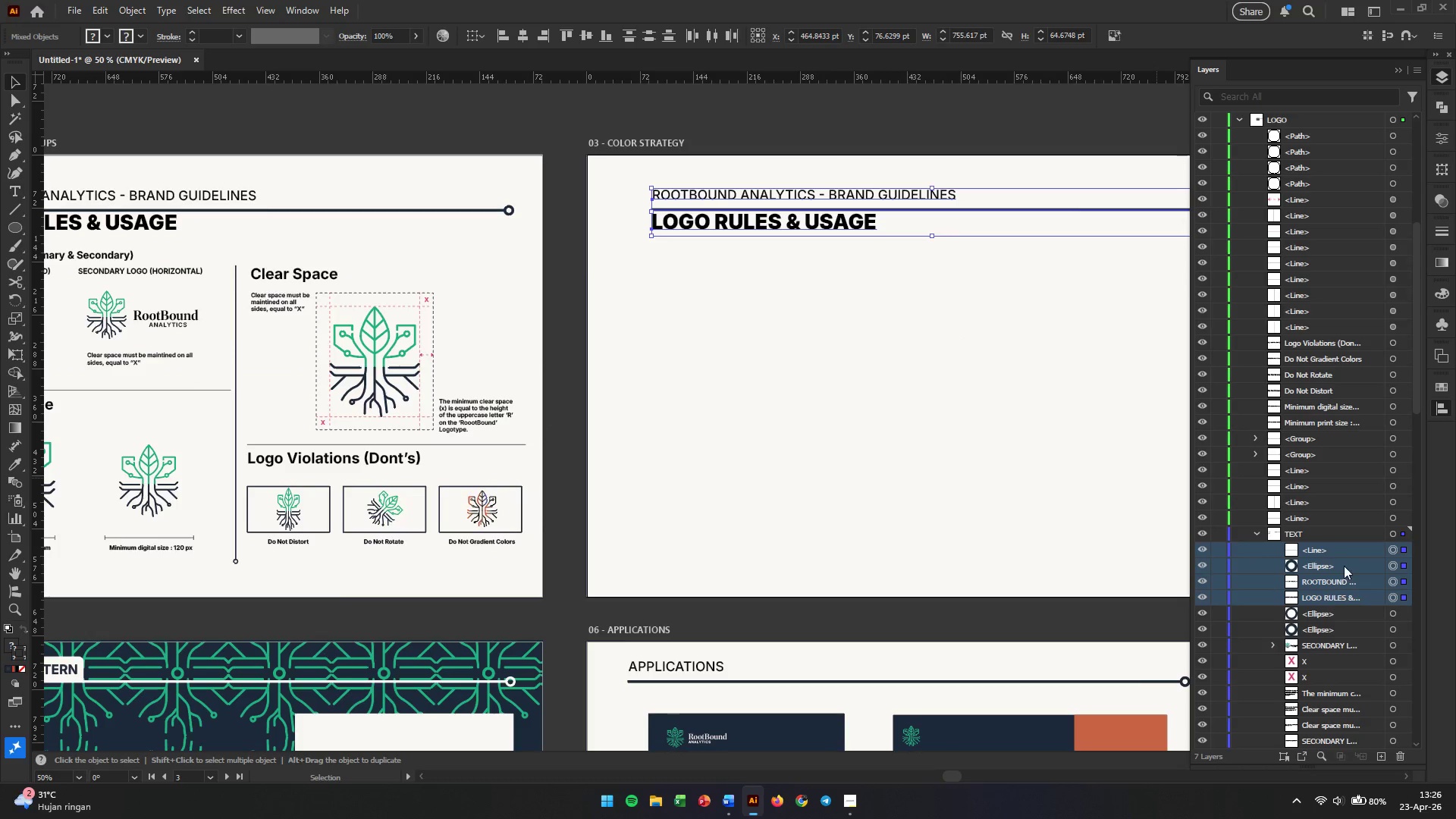 
scroll: coordinate [1350, 554], scroll_direction: down, amount: 7.0
 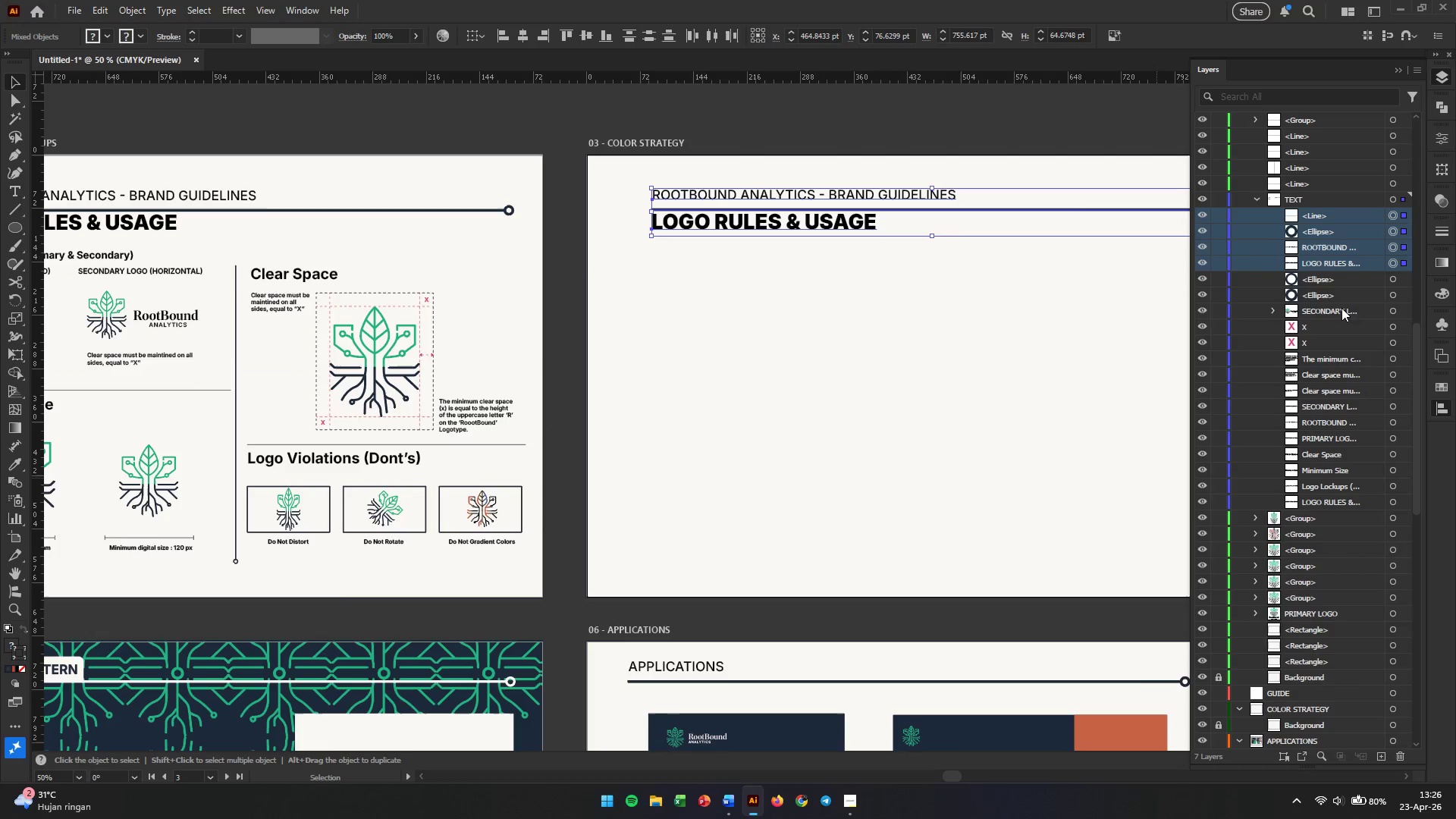 
left_click_drag(start_coordinate=[1319, 243], to_coordinate=[1310, 710])
 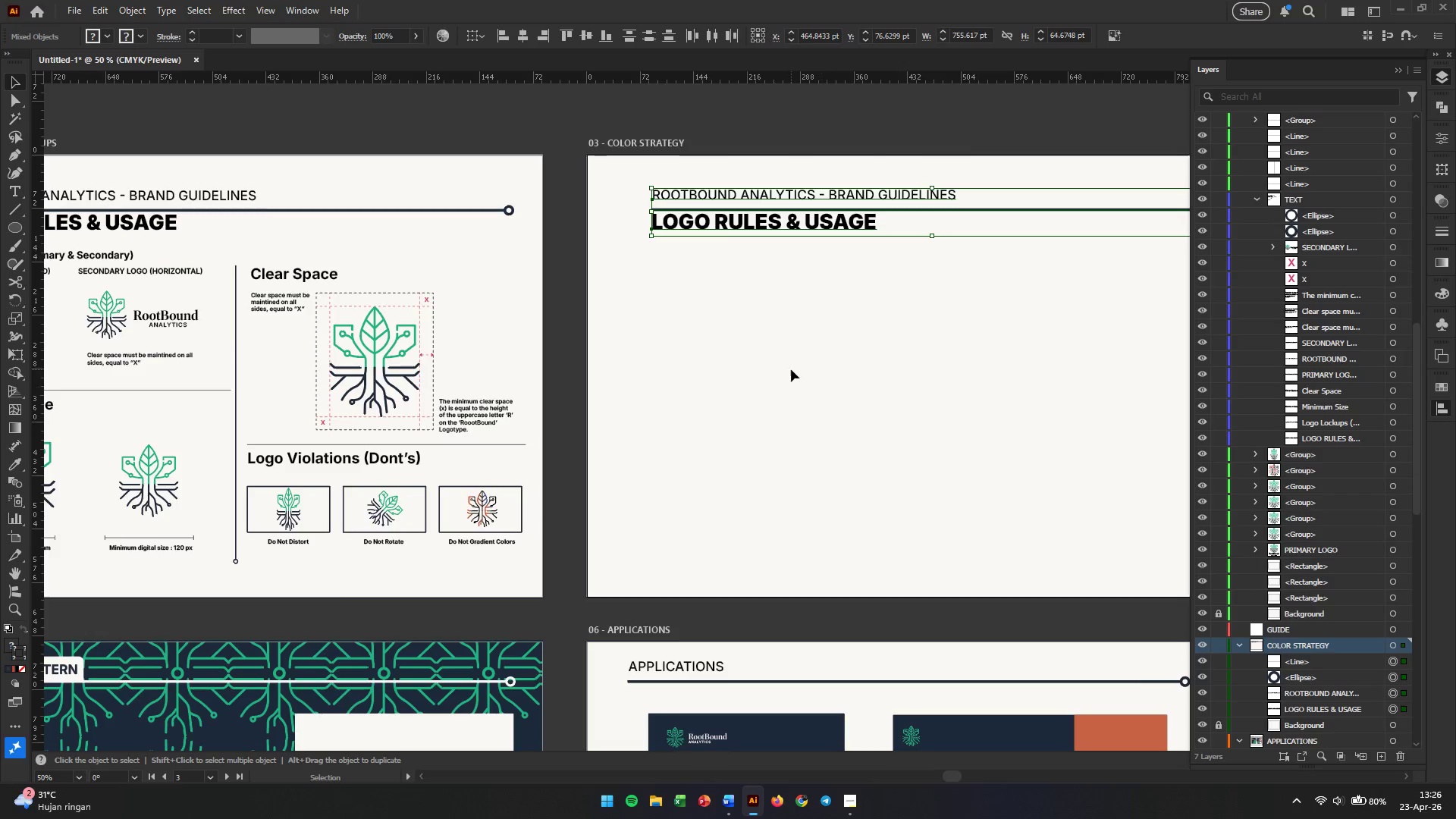 
left_click([791, 369])
 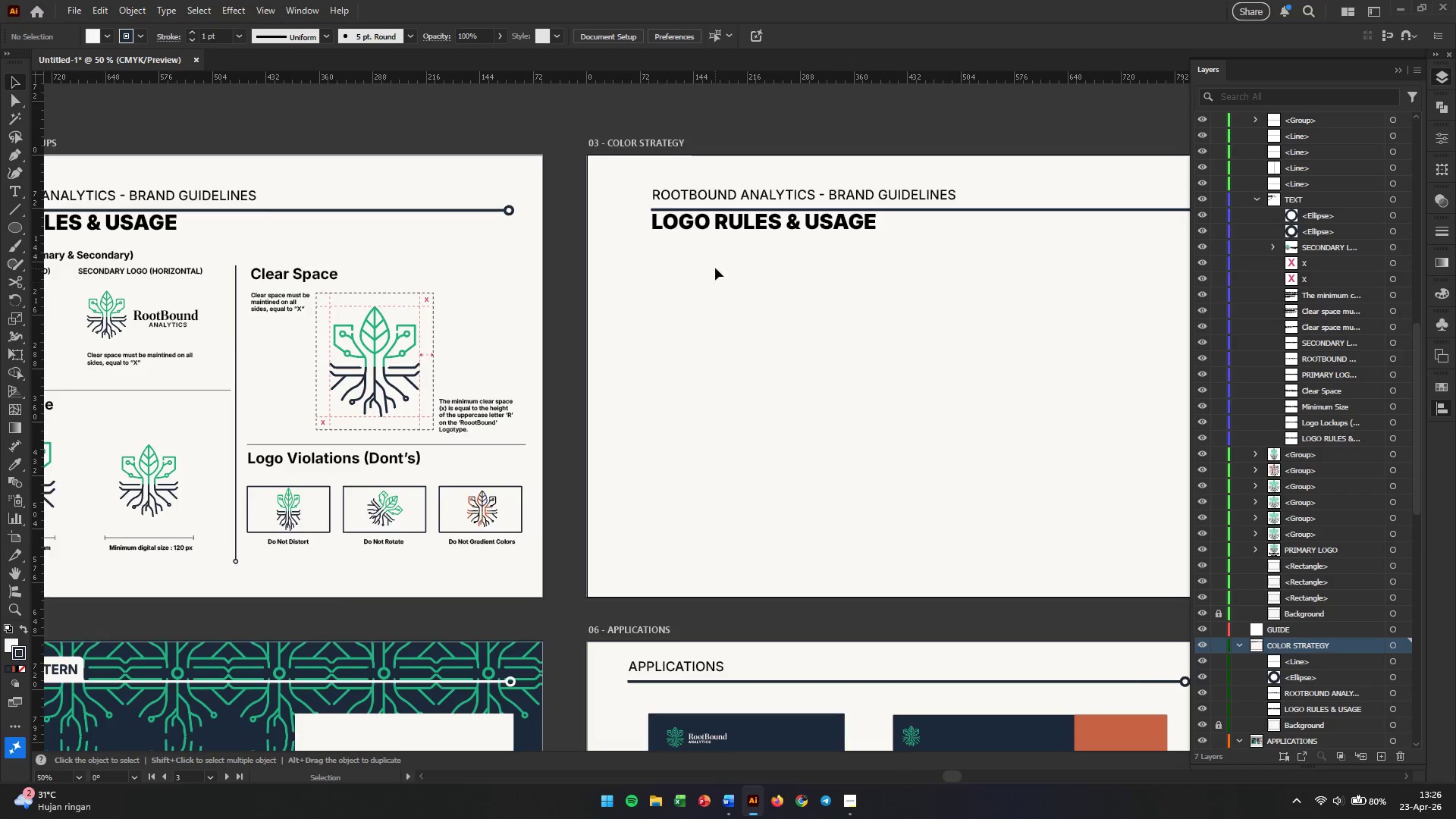 
hold_key(key=AltLeft, duration=0.36)
 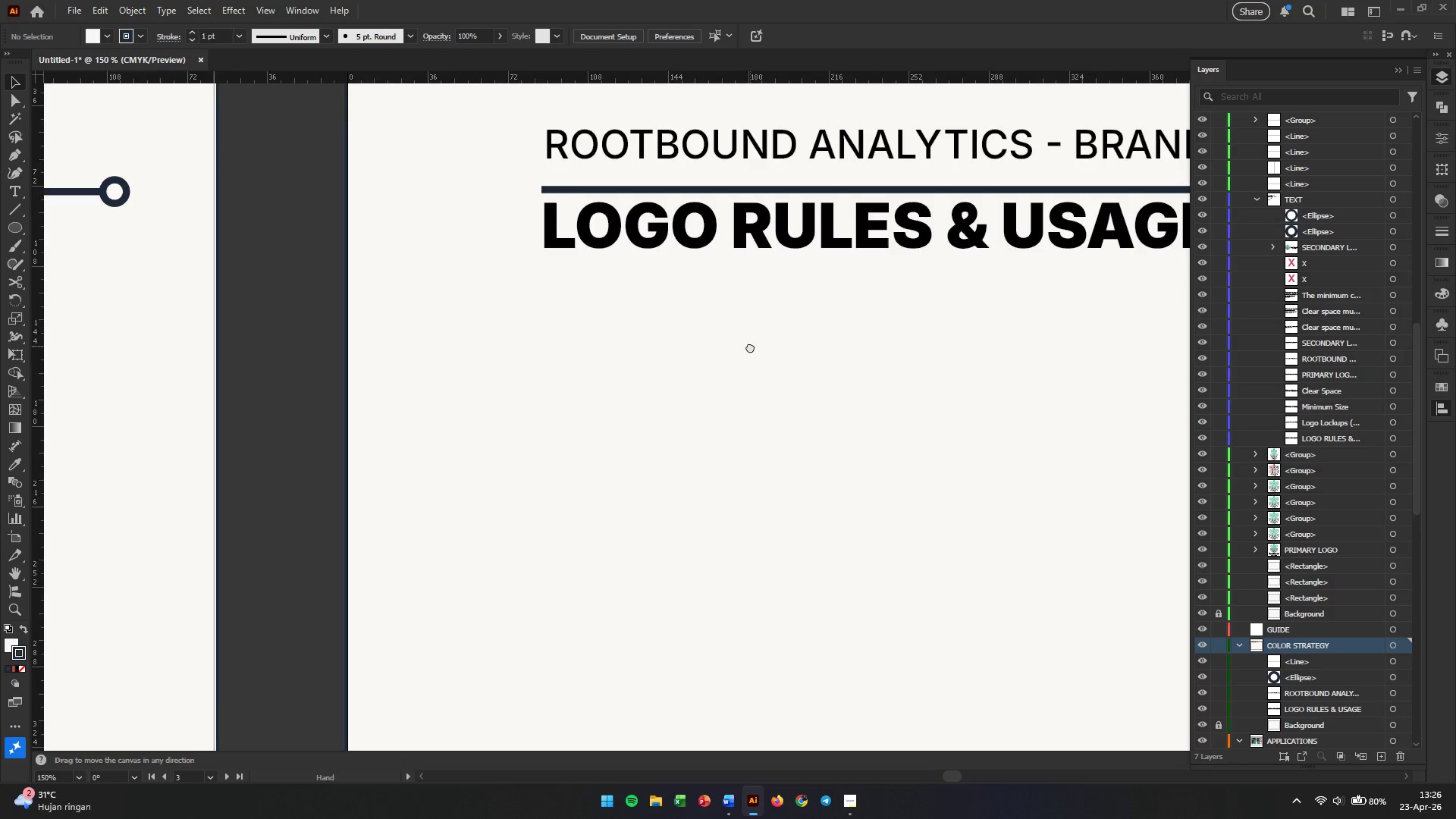 
hold_key(key=Space, duration=0.55)
 